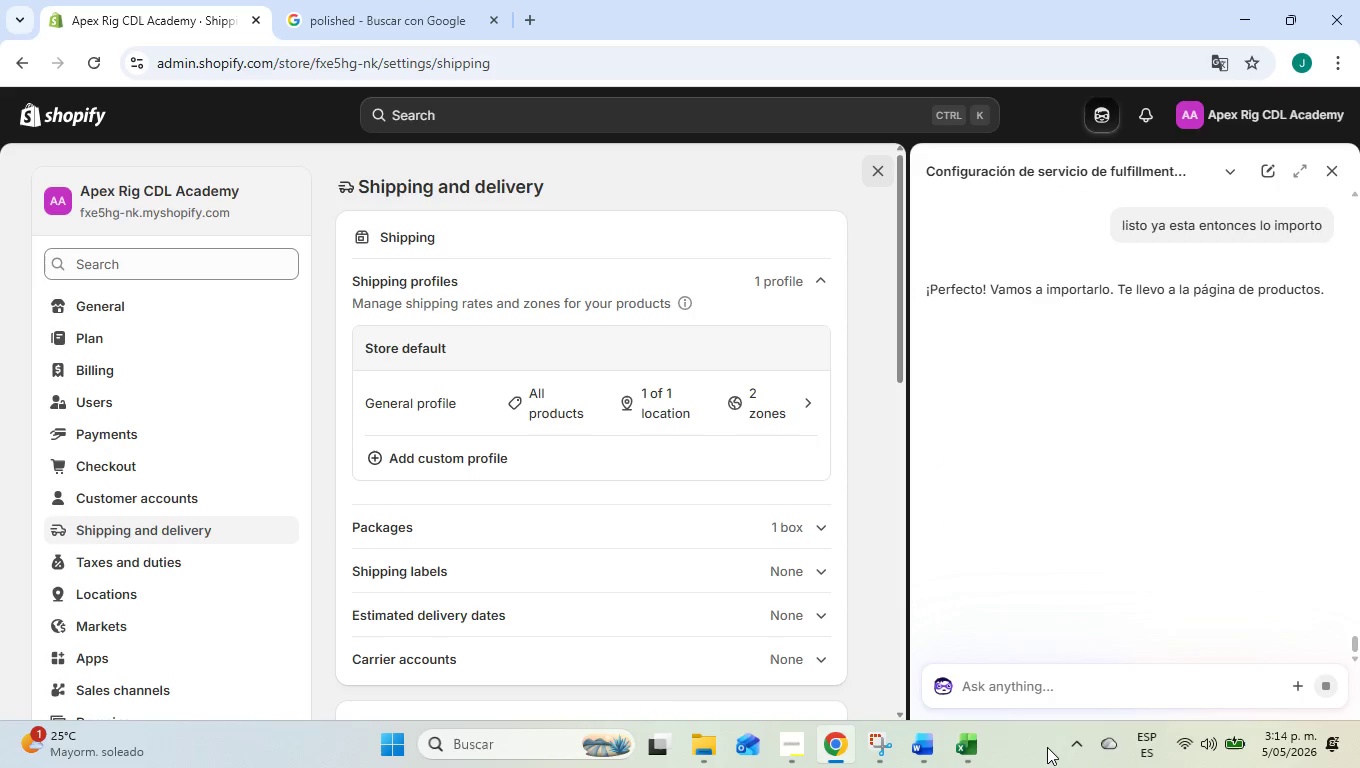 
left_click([1094, 371])
 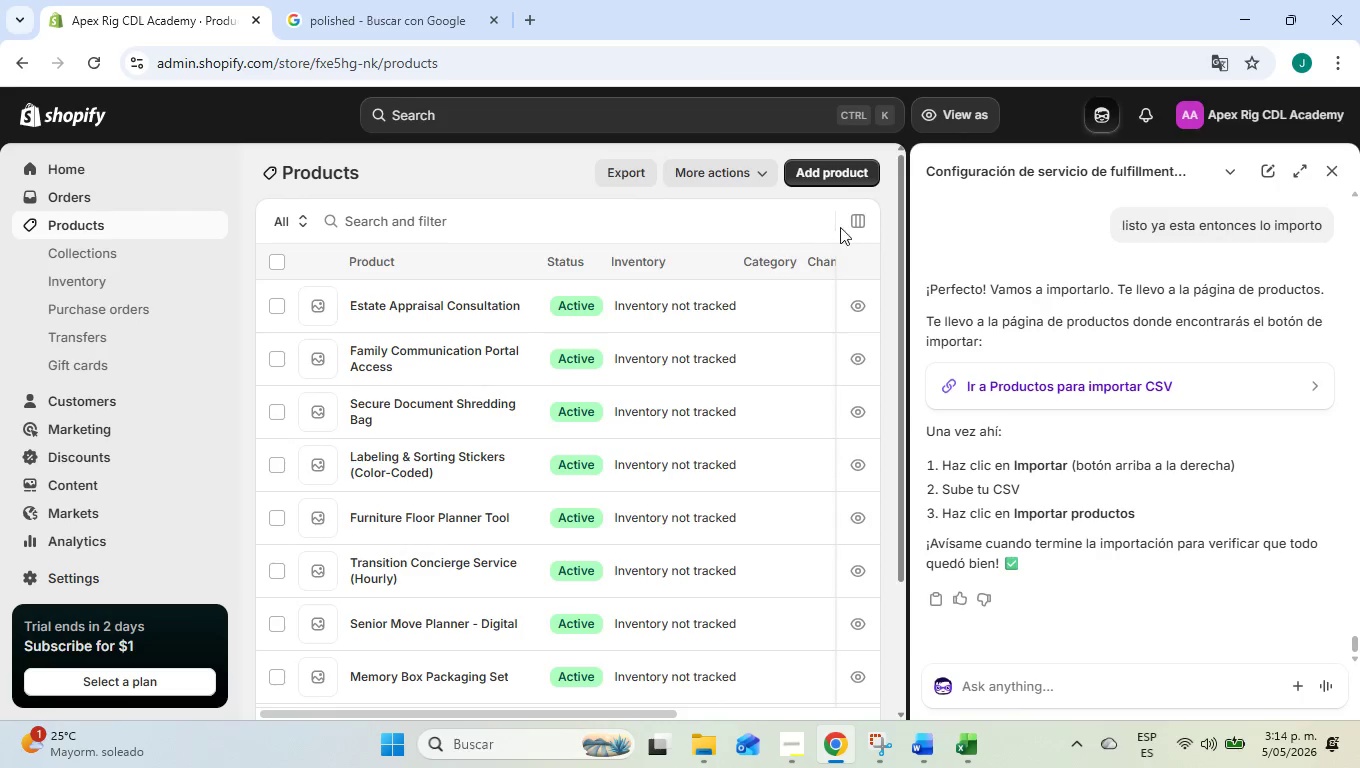 
left_click([271, 263])
 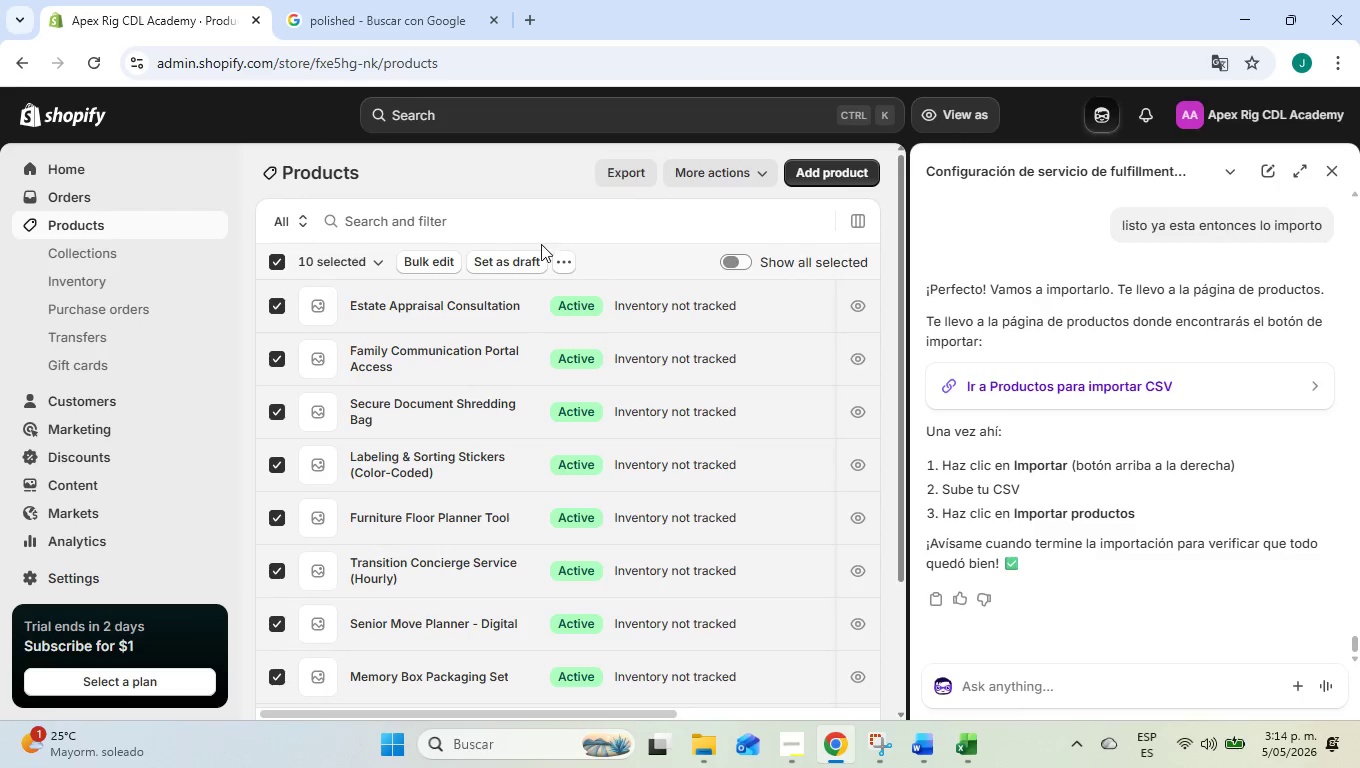 
left_click([567, 260])
 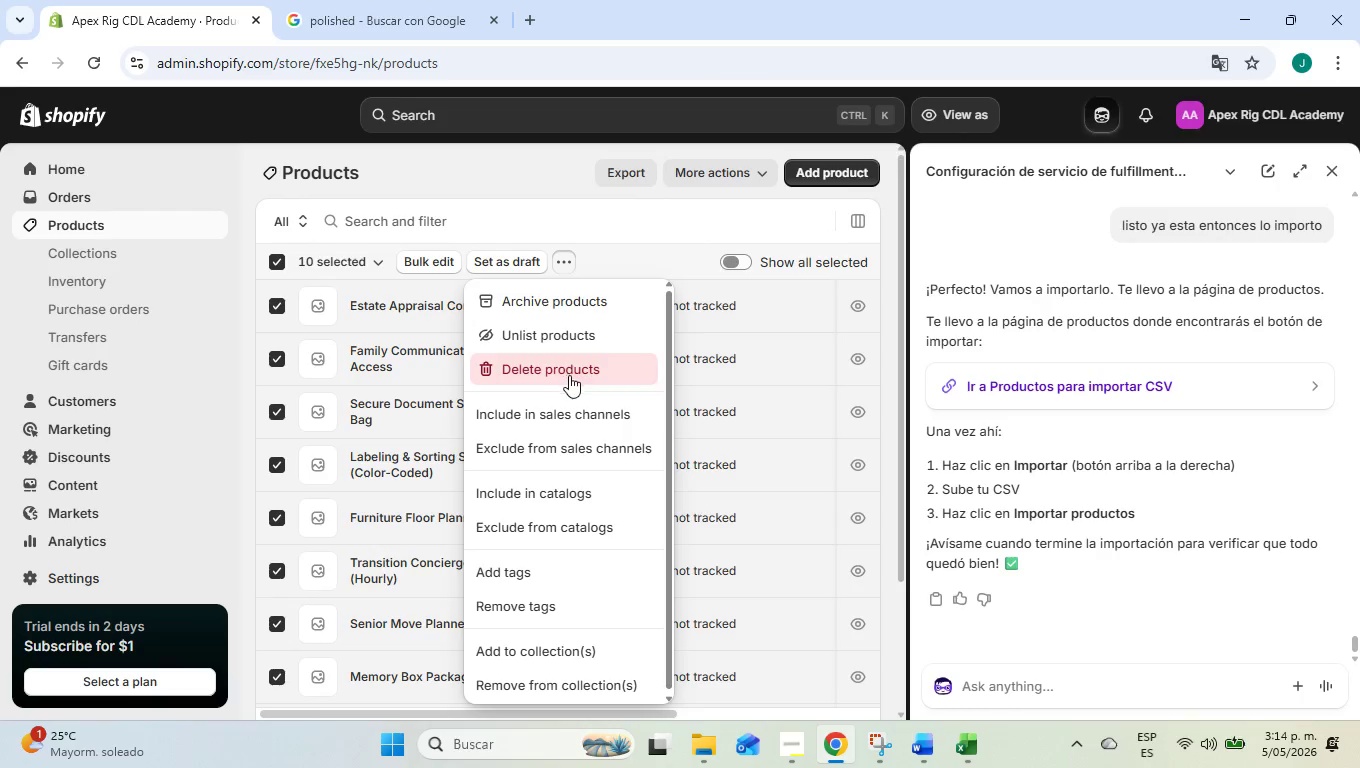 
left_click([573, 352])
 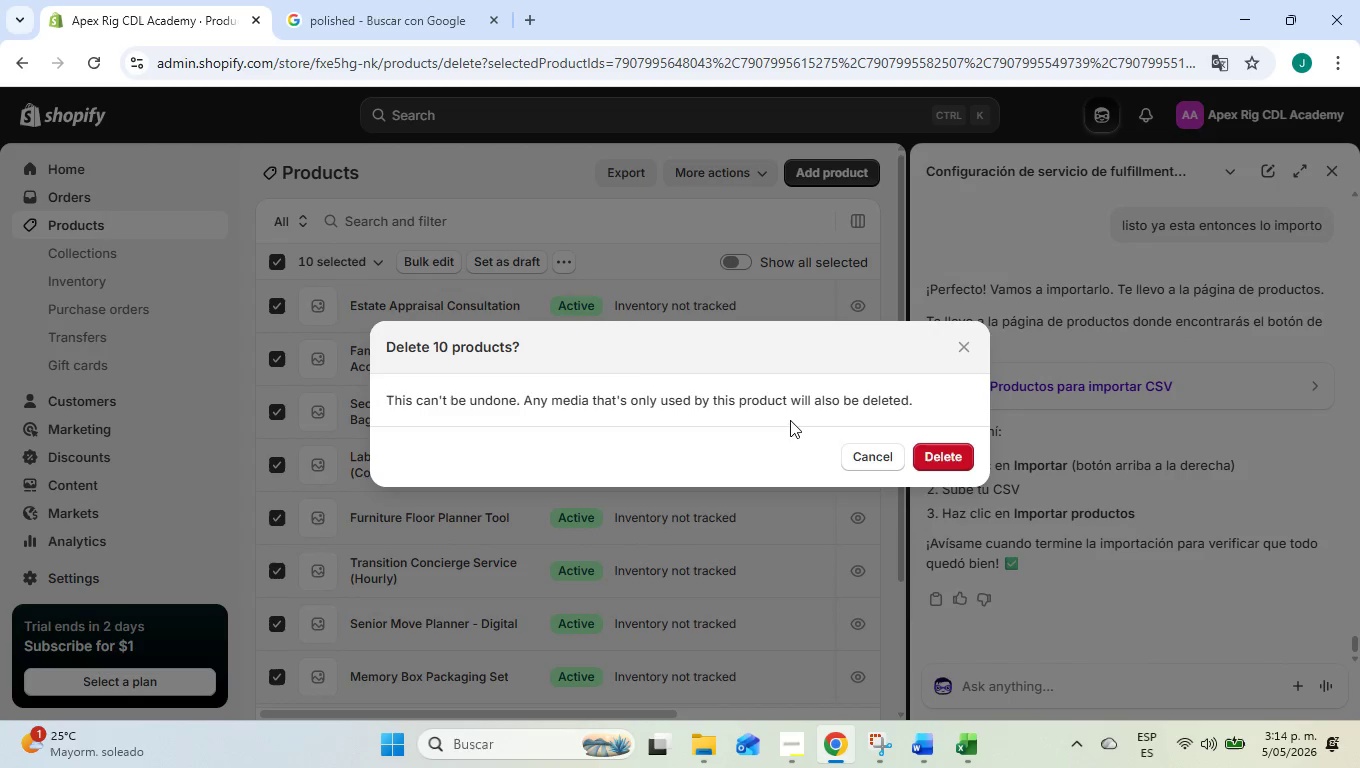 
left_click([914, 453])
 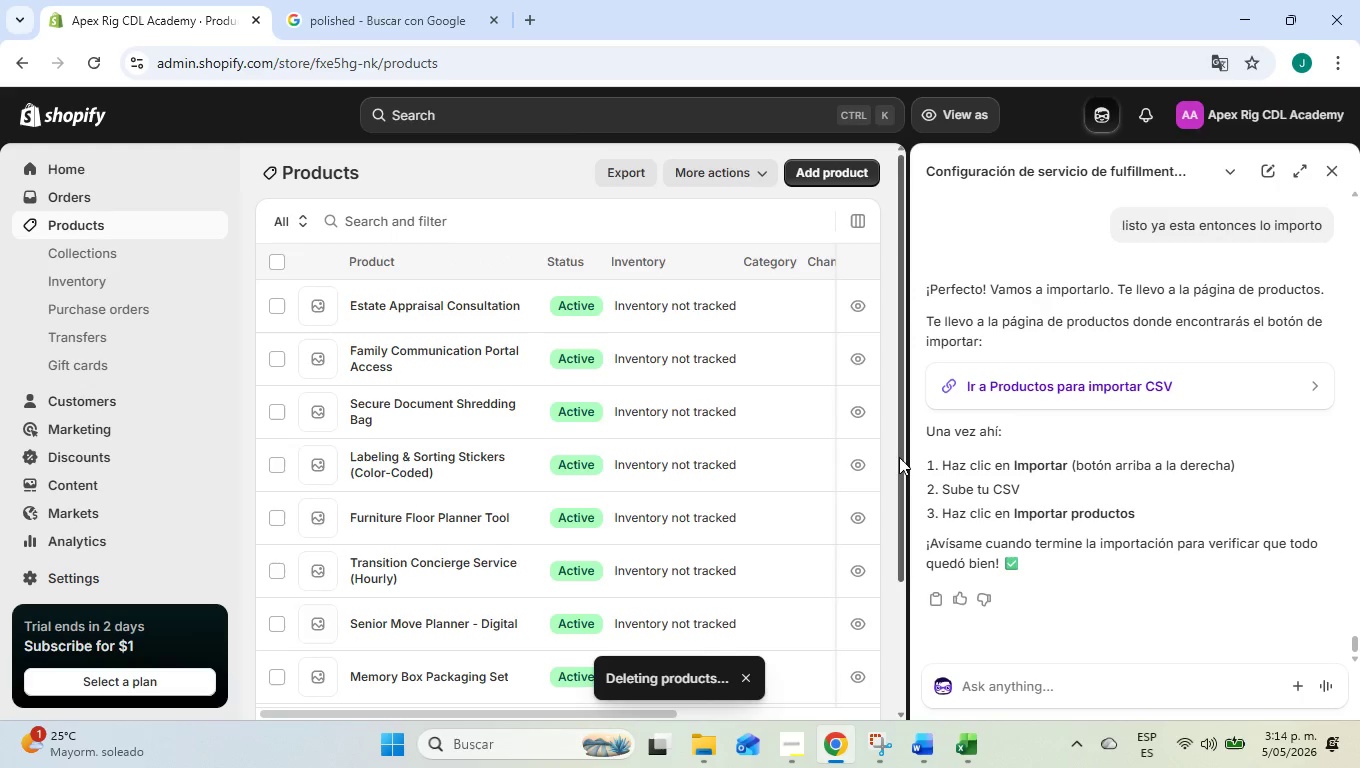 
wait(8.51)
 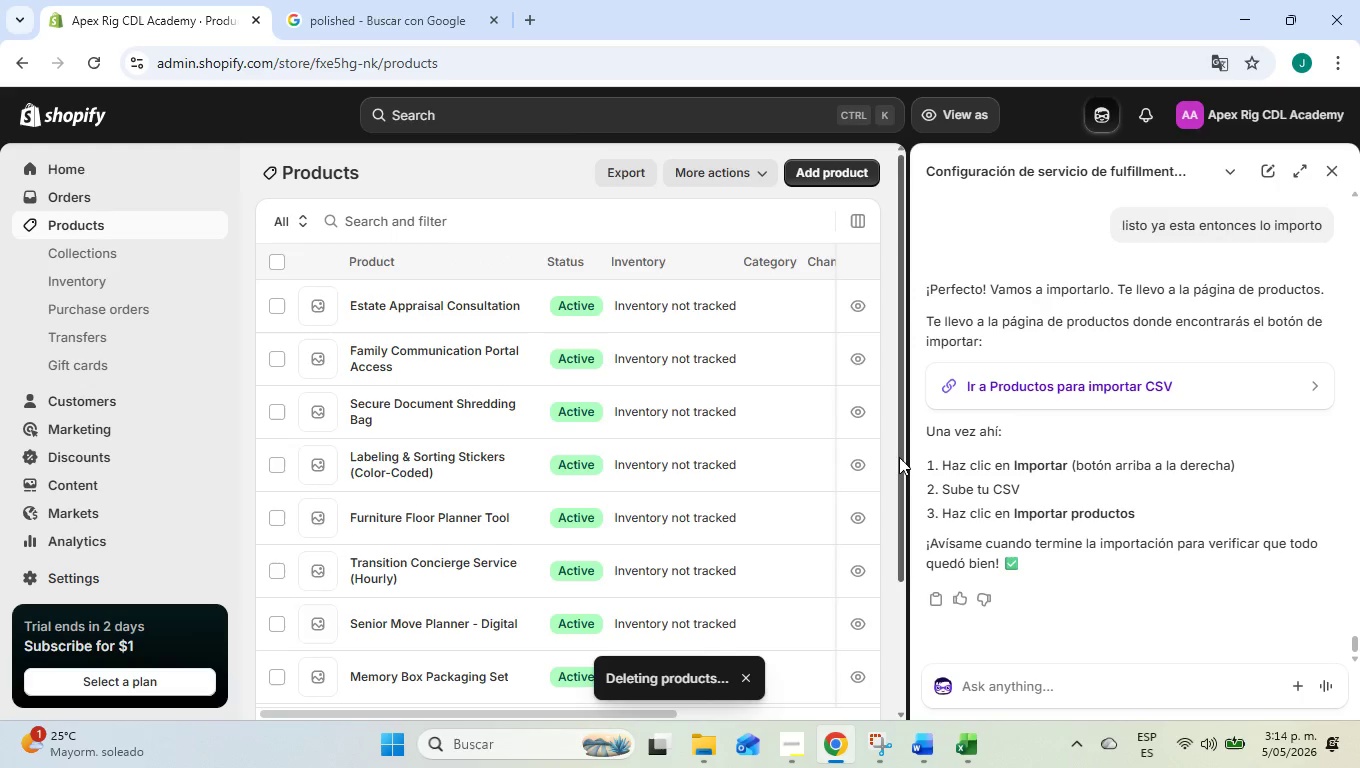 
left_click([414, 369])
 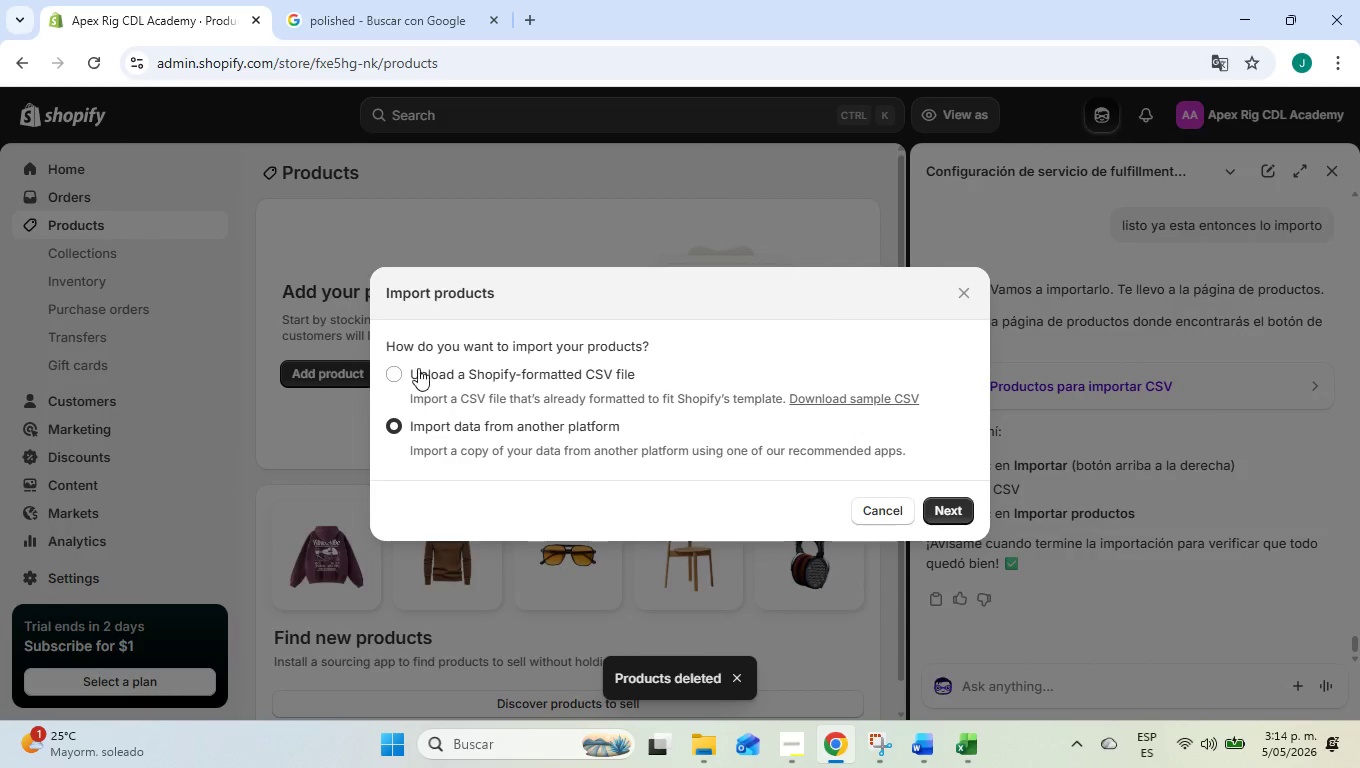 
left_click([418, 368])
 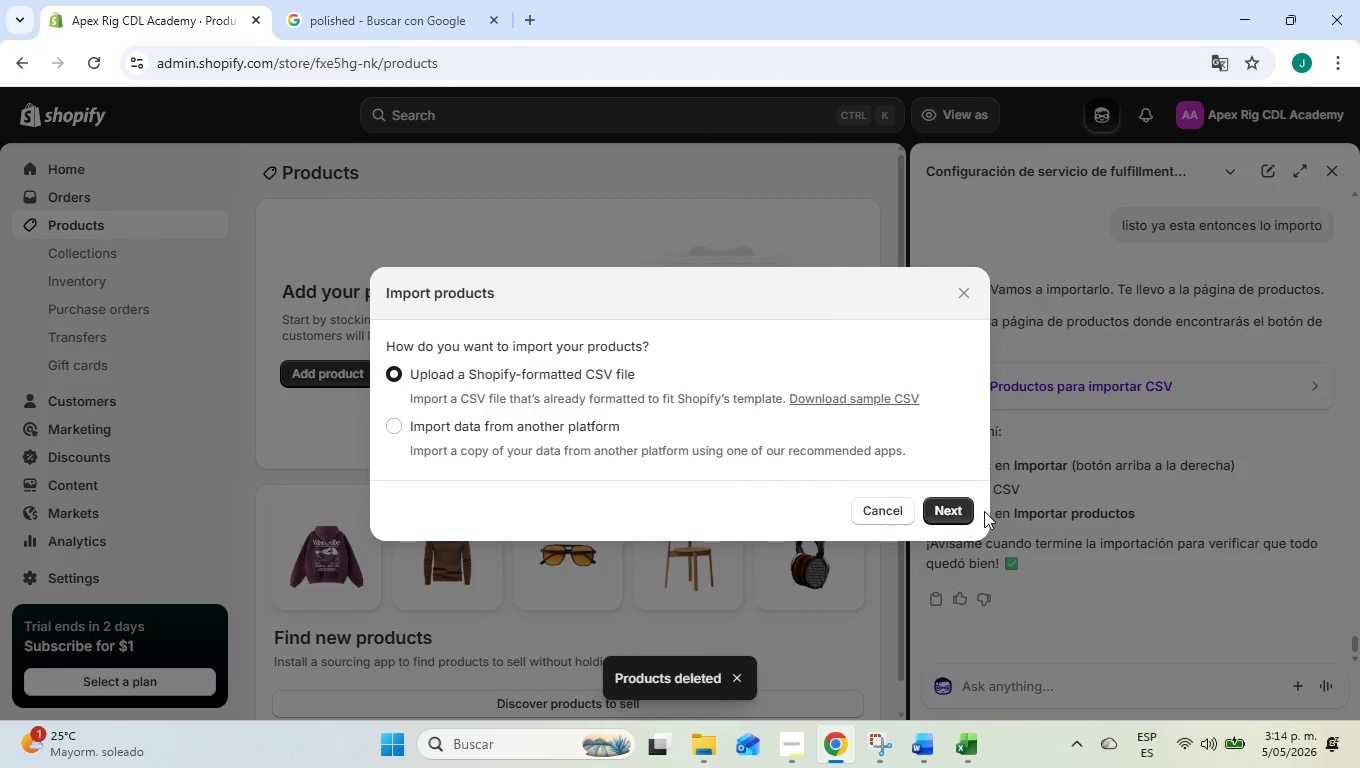 
left_click([956, 512])
 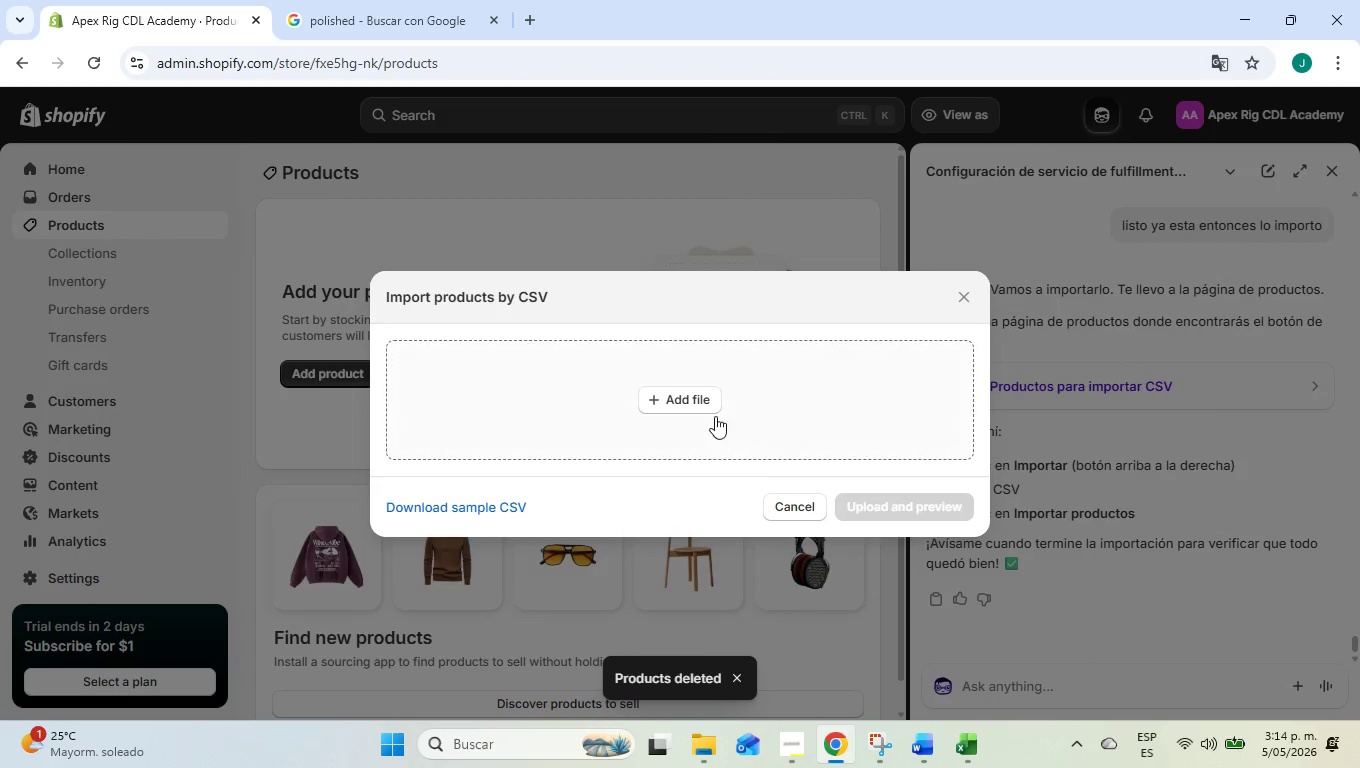 
left_click([700, 407])
 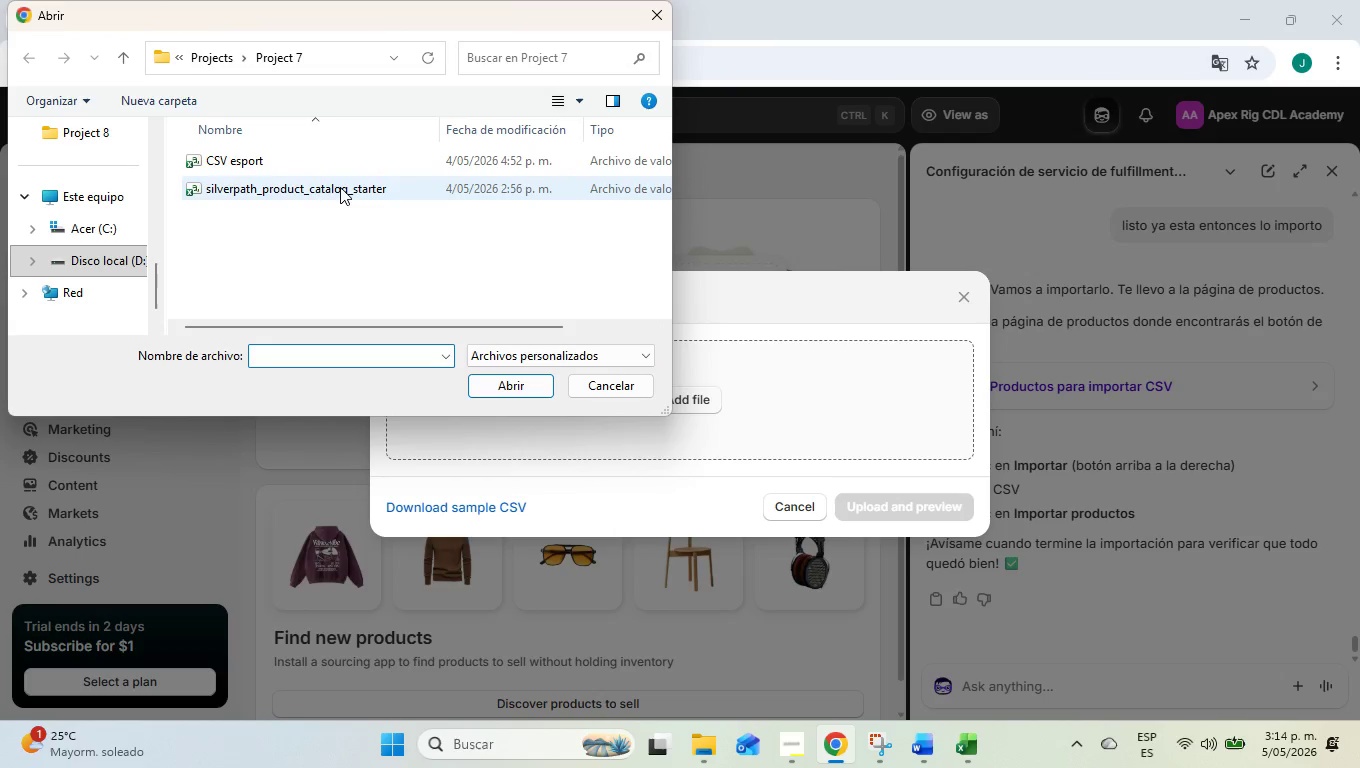 
left_click([336, 187])
 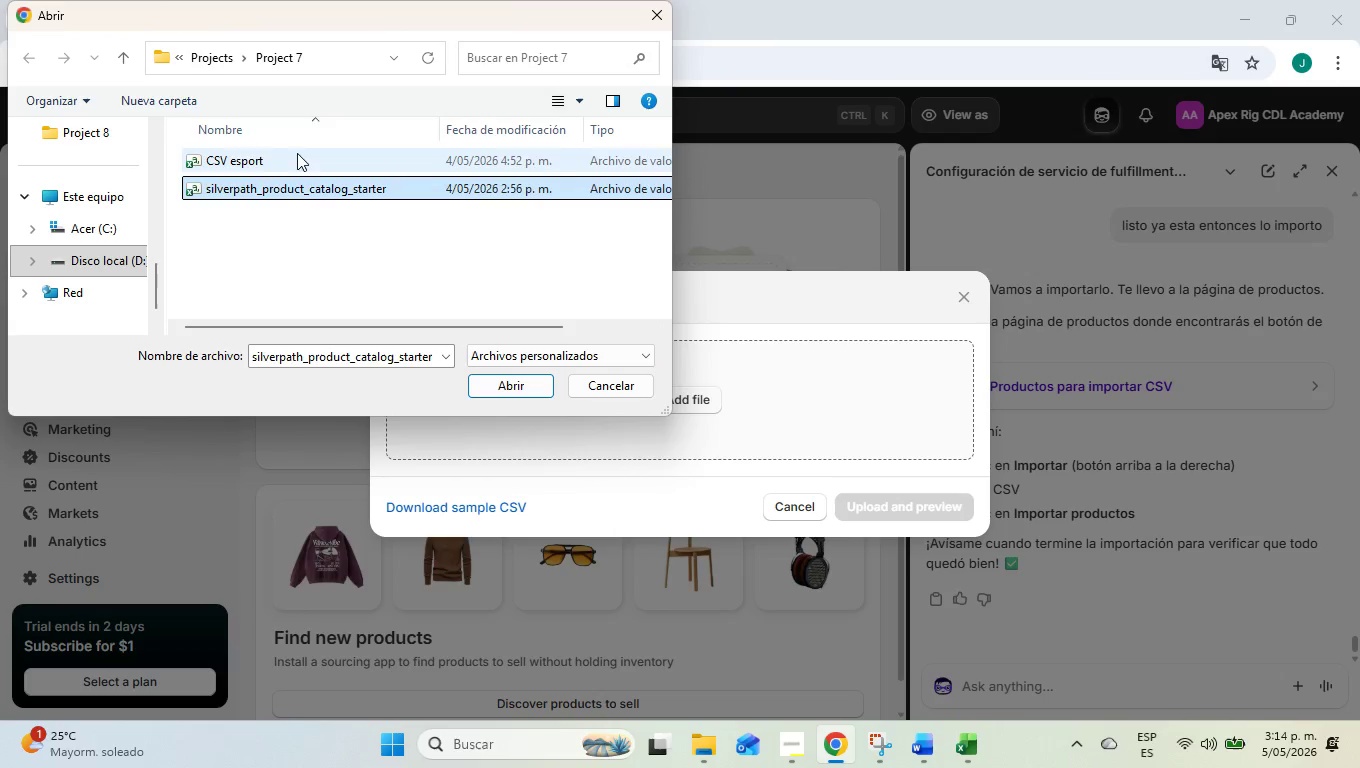 
left_click([220, 53])
 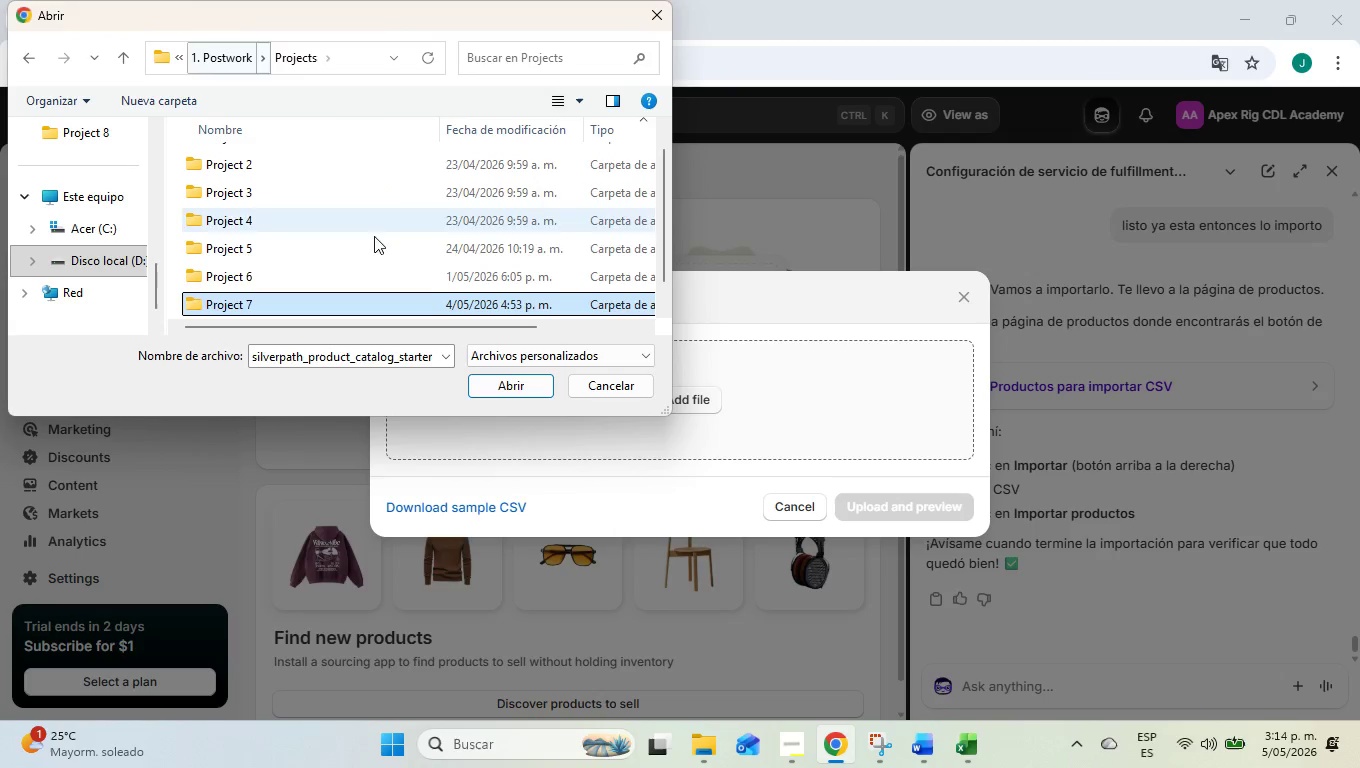 
scroll: coordinate [388, 248], scroll_direction: down, amount: 5.0
 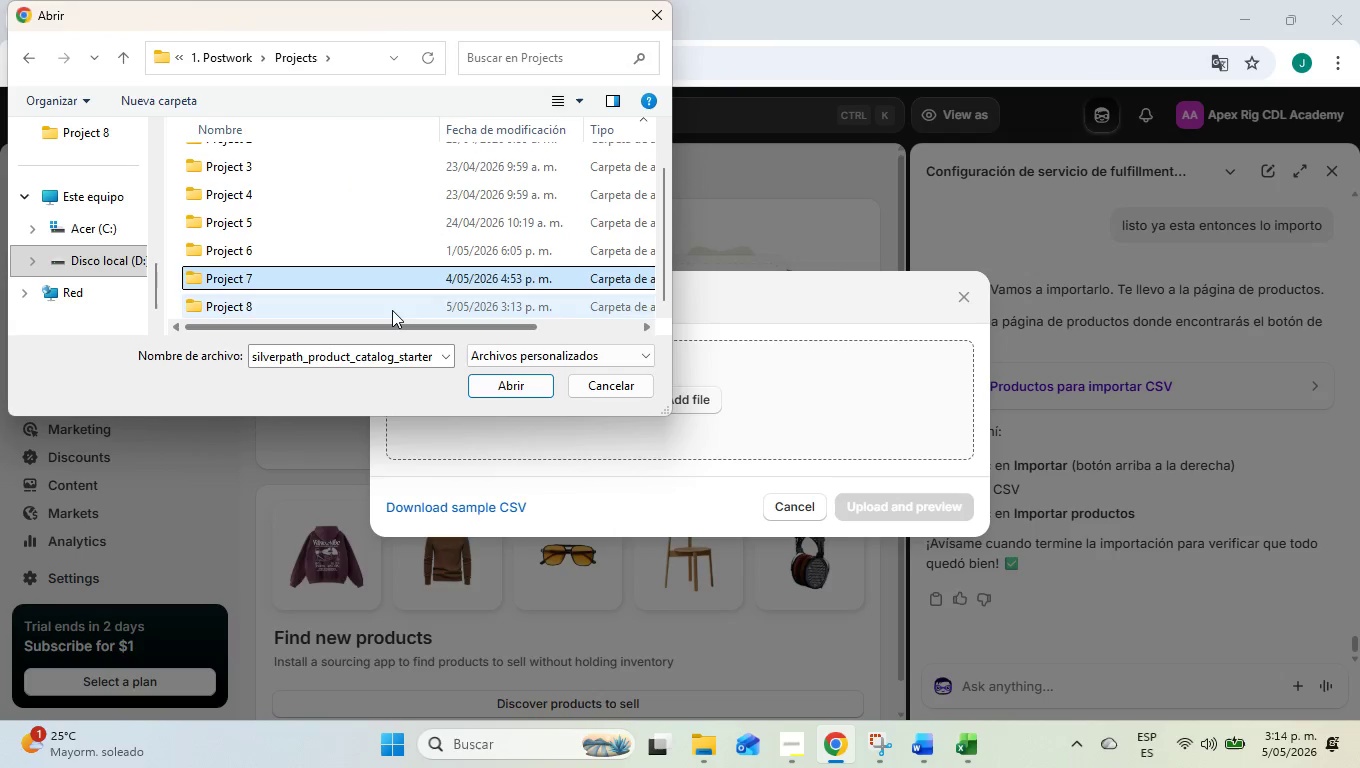 
double_click([393, 310])
 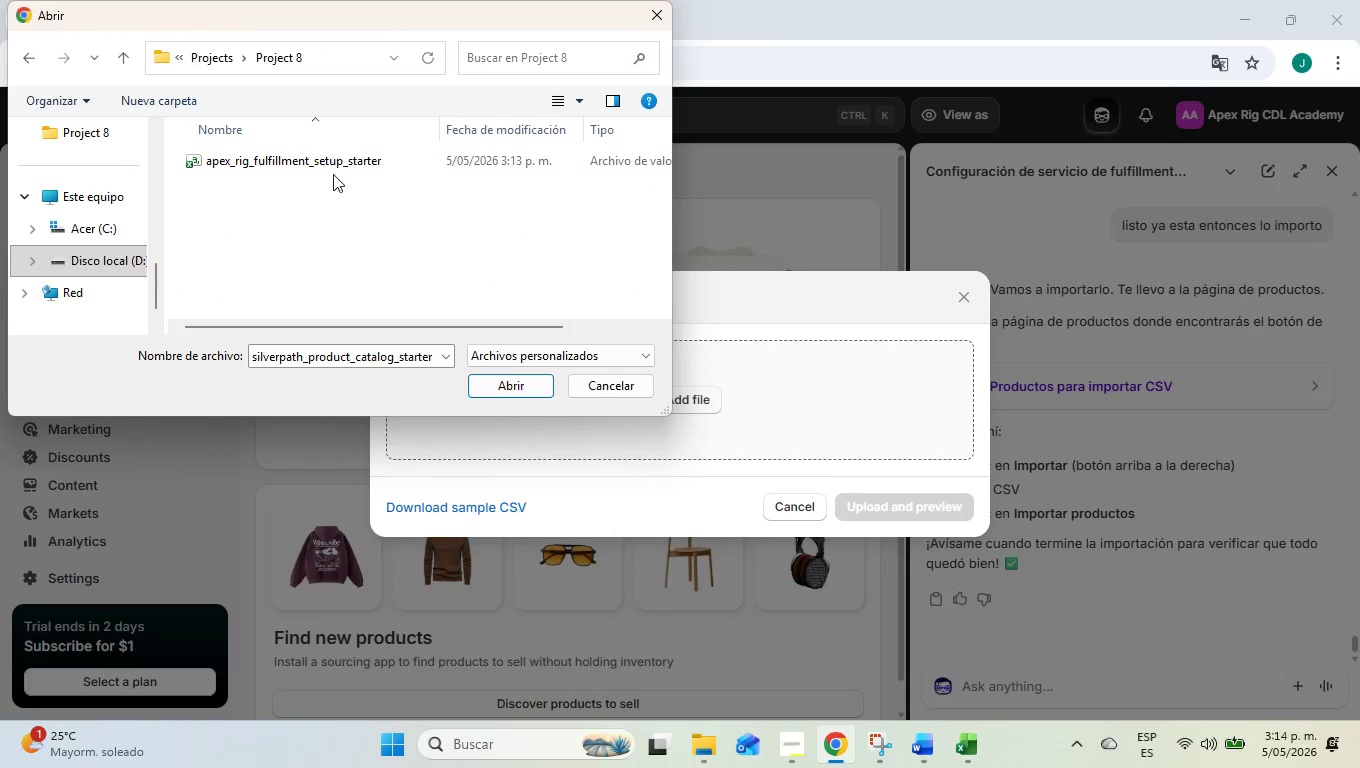 
left_click([333, 161])
 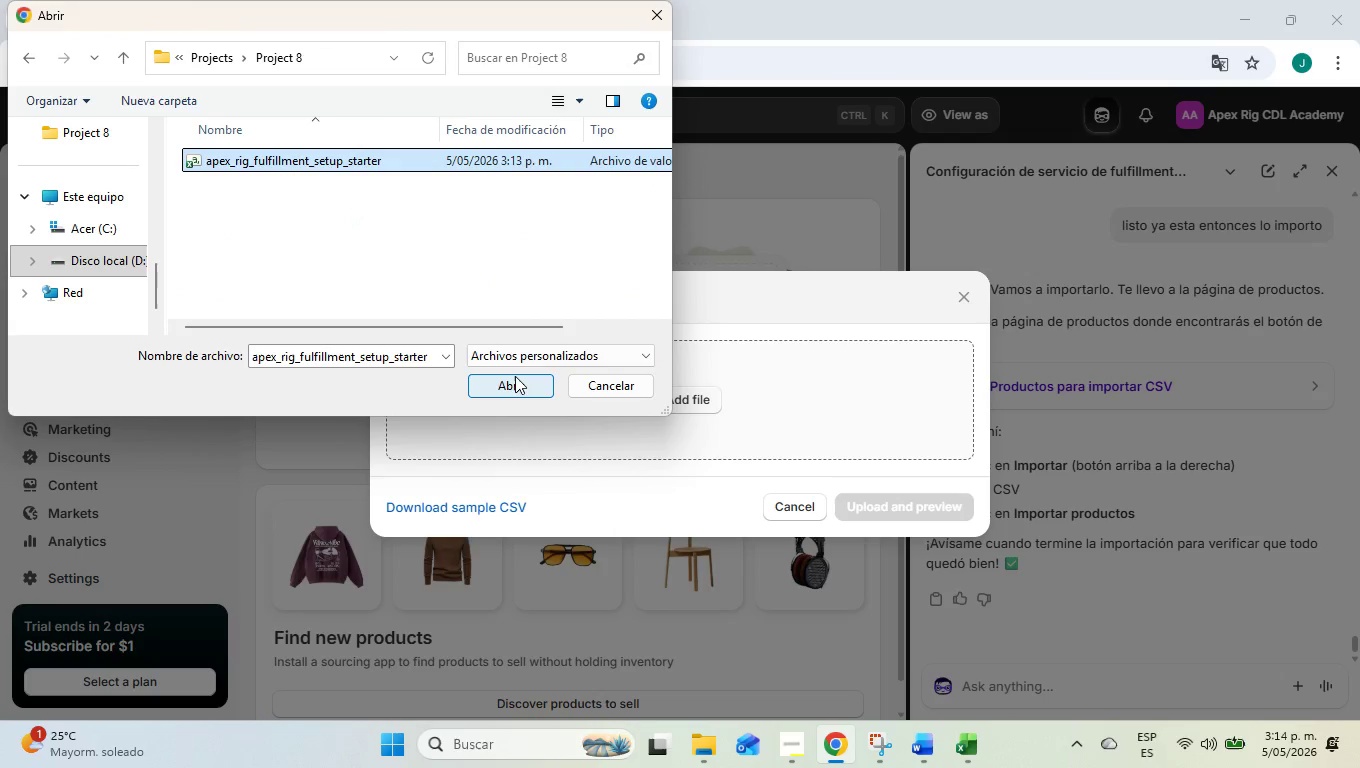 
left_click([515, 377])
 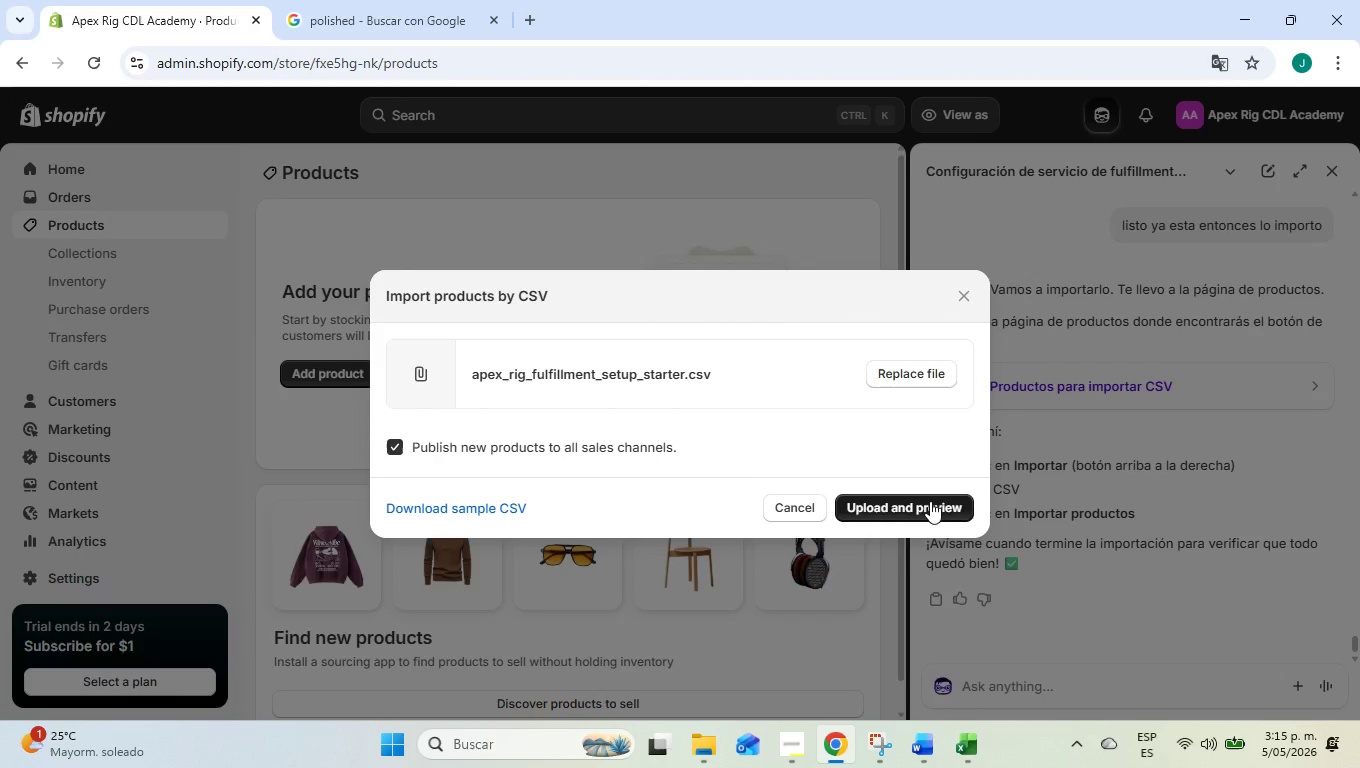 
left_click([930, 501])
 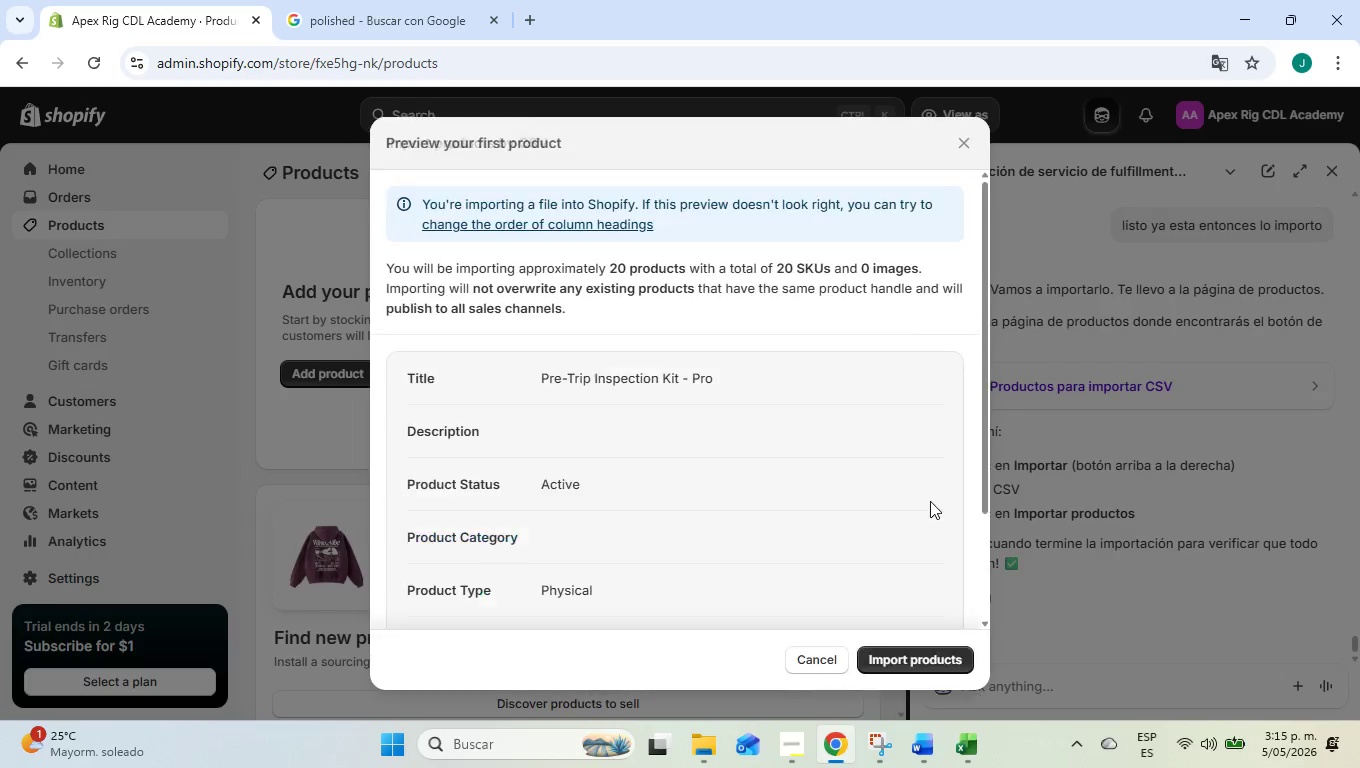 
scroll: coordinate [801, 516], scroll_direction: down, amount: 12.0
 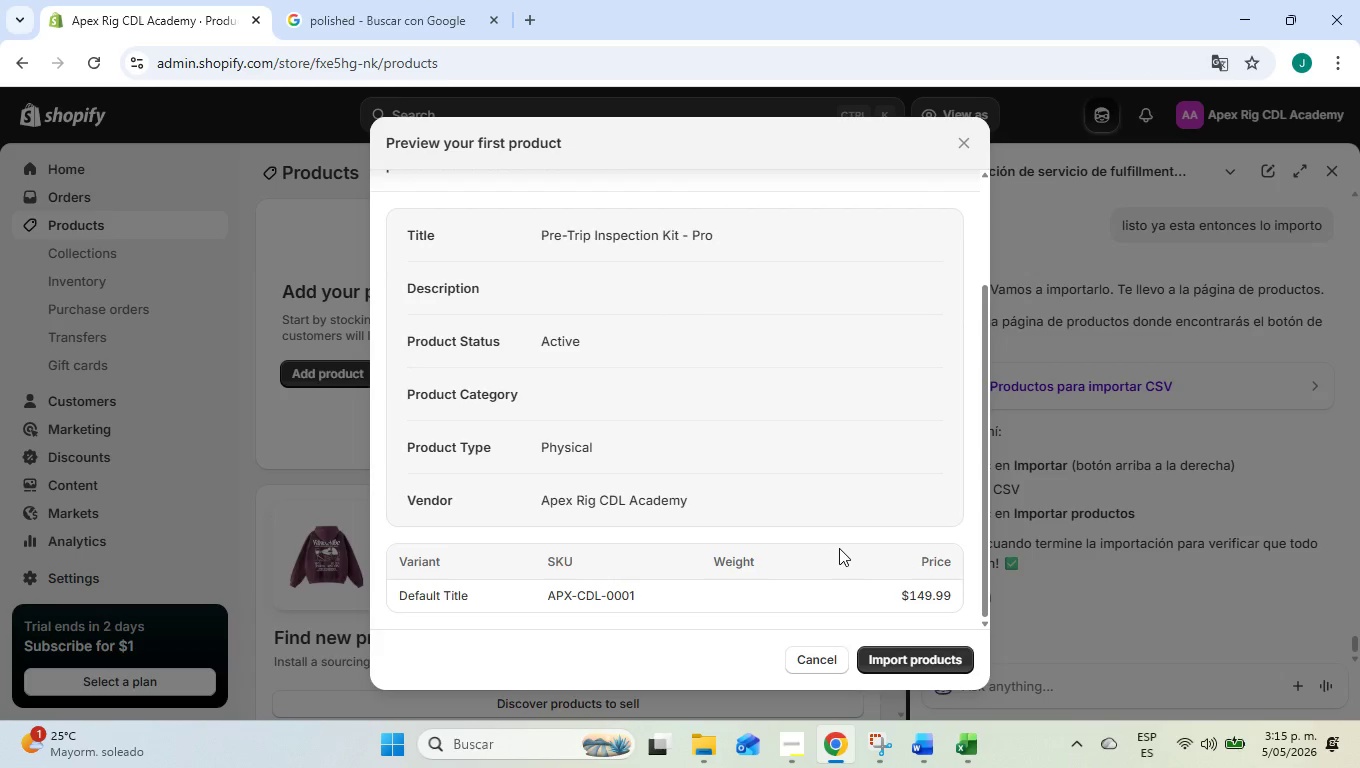 
scroll: coordinate [839, 548], scroll_direction: up, amount: 10.0
 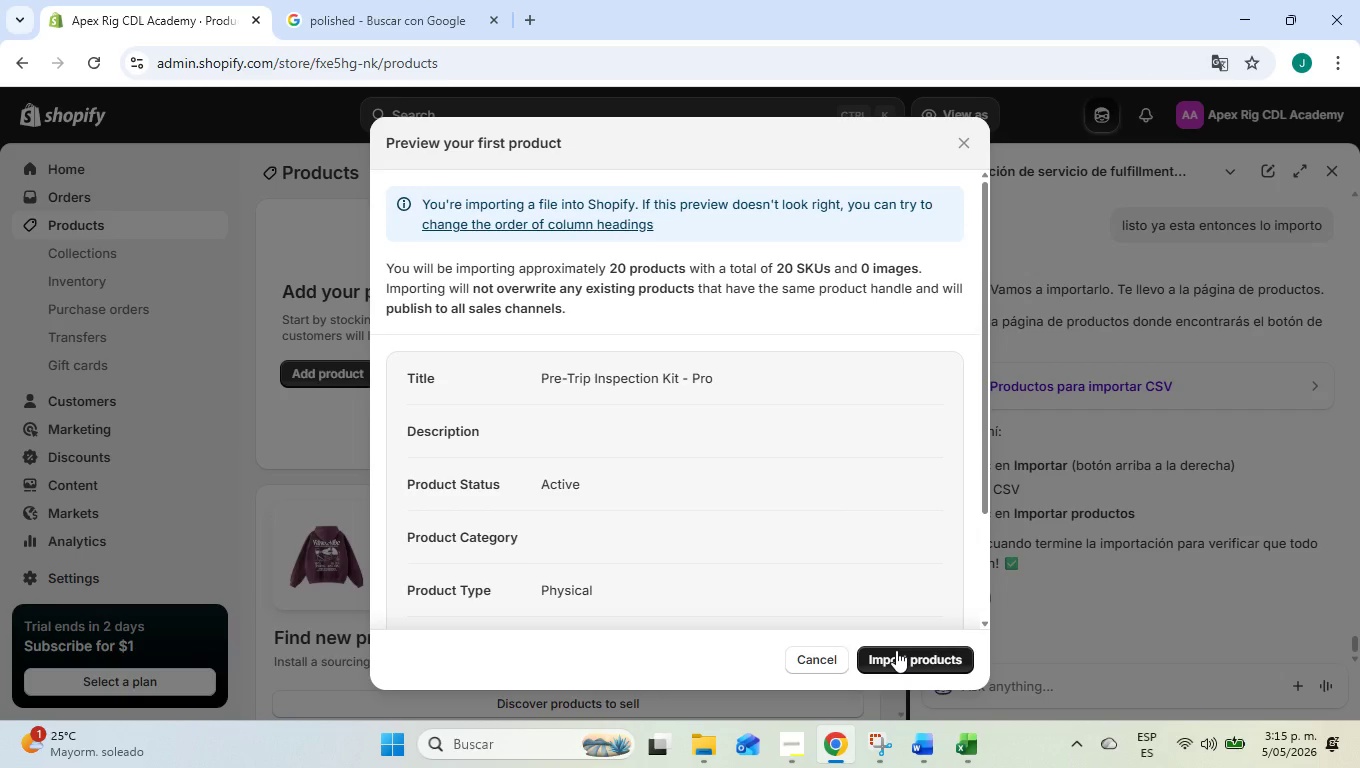 
left_click([896, 650])
 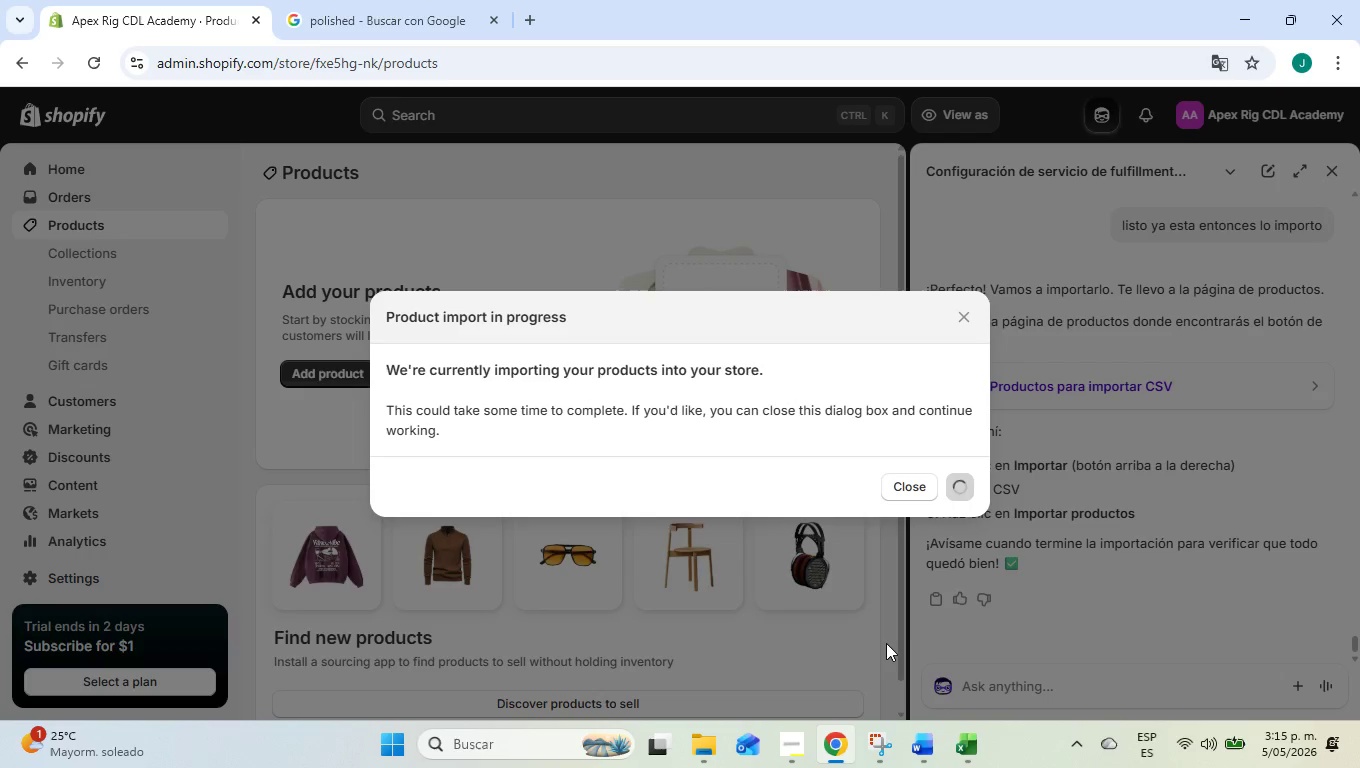 
wait(21.38)
 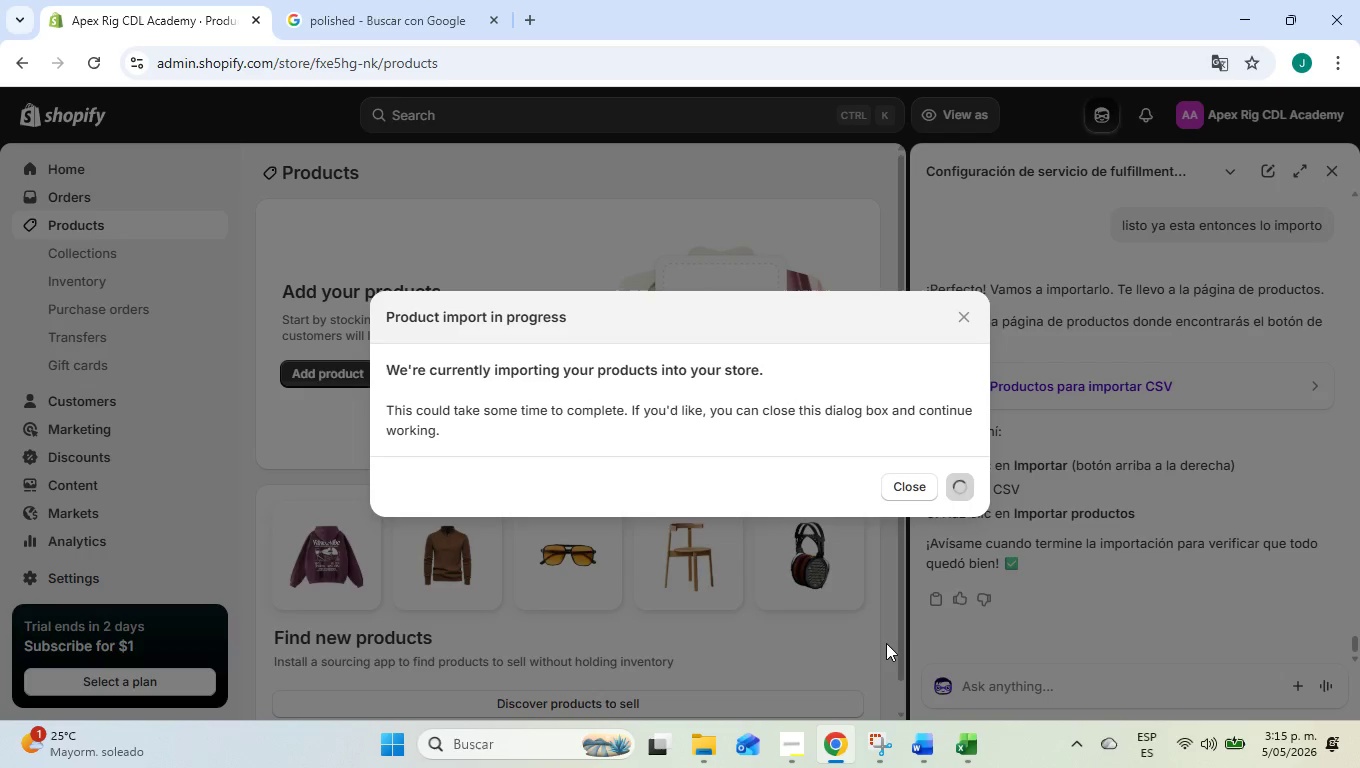 
left_click([1081, 666])
 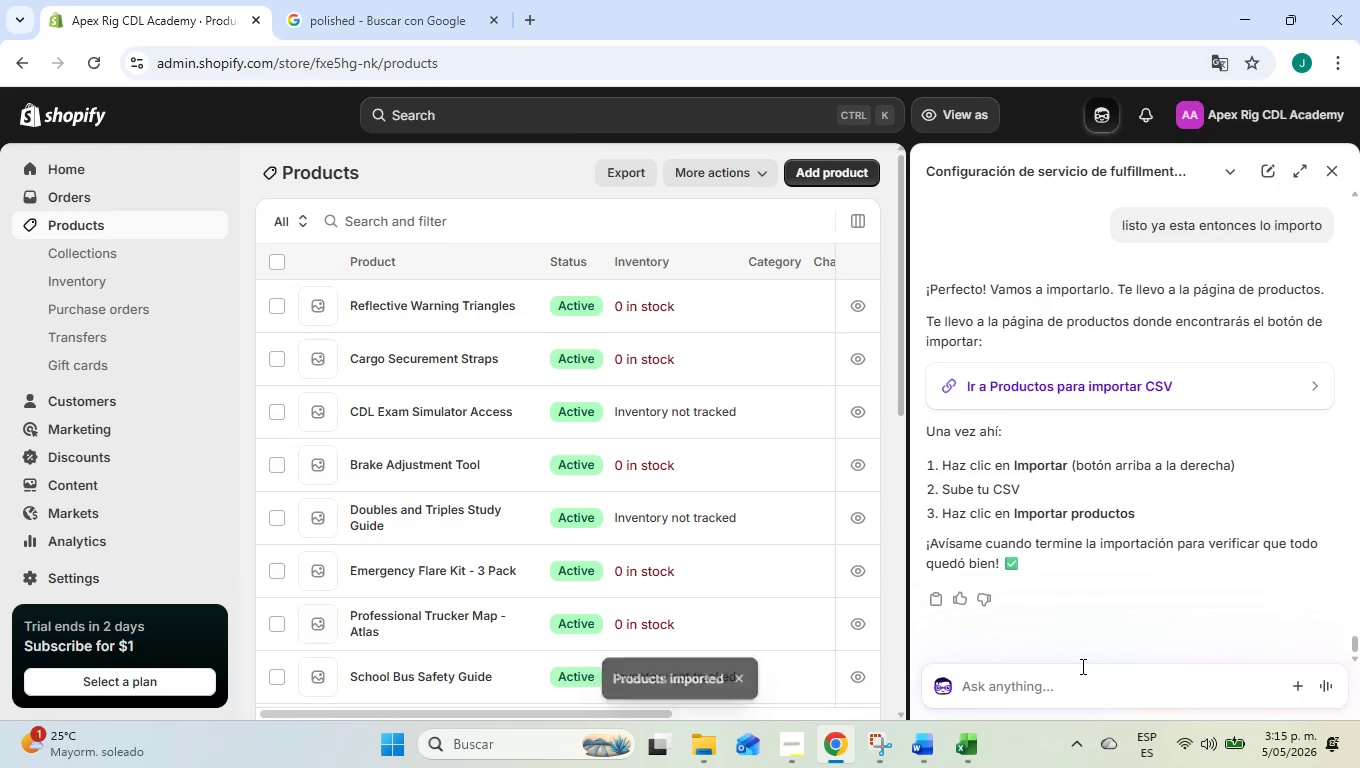 
type(listo ya estan)
 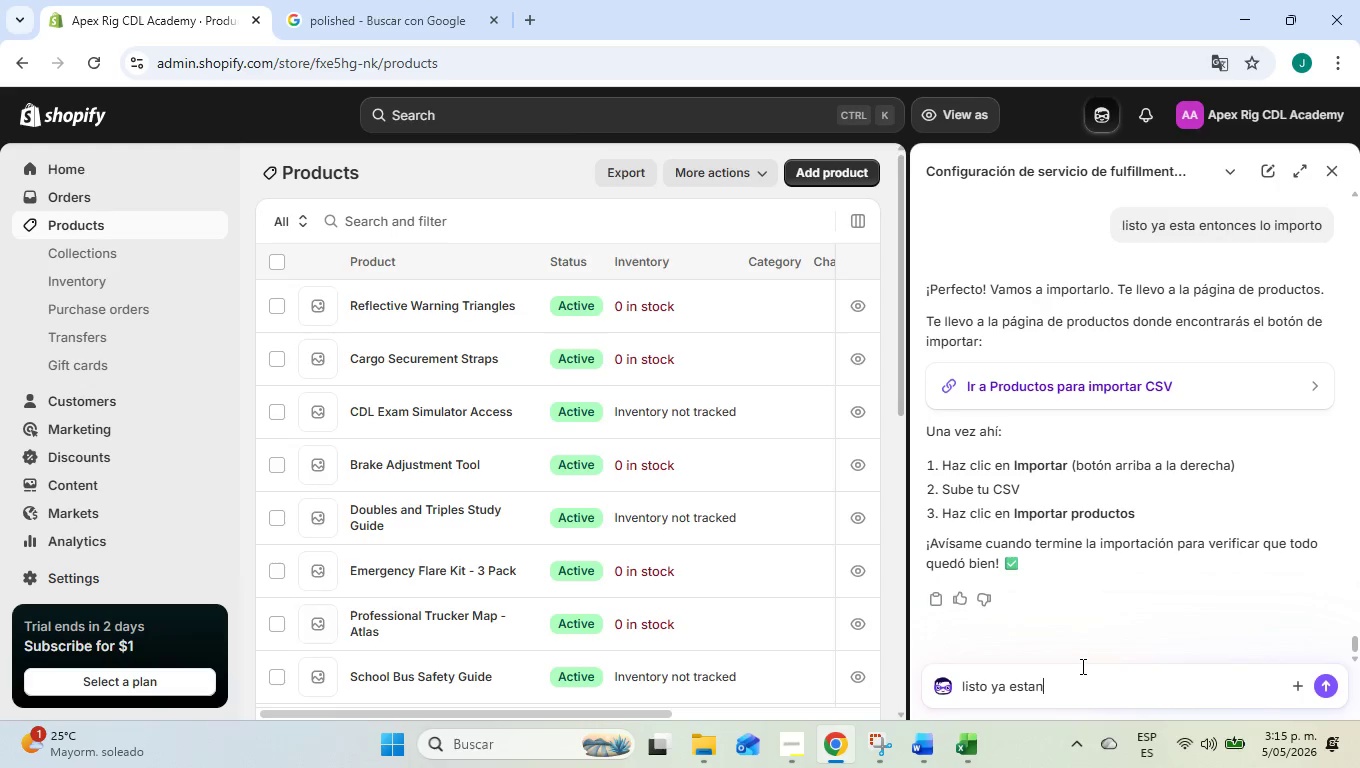 
key(Enter)
 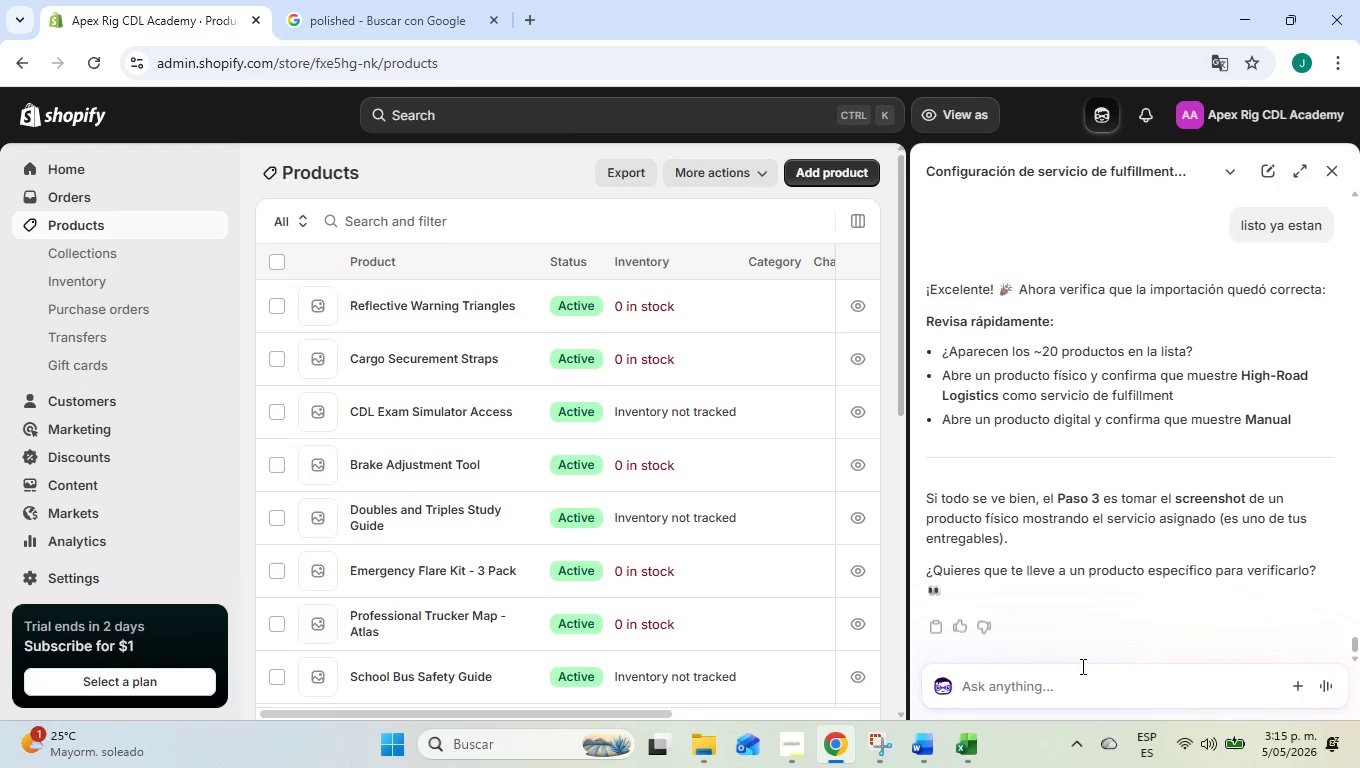 
wait(7.97)
 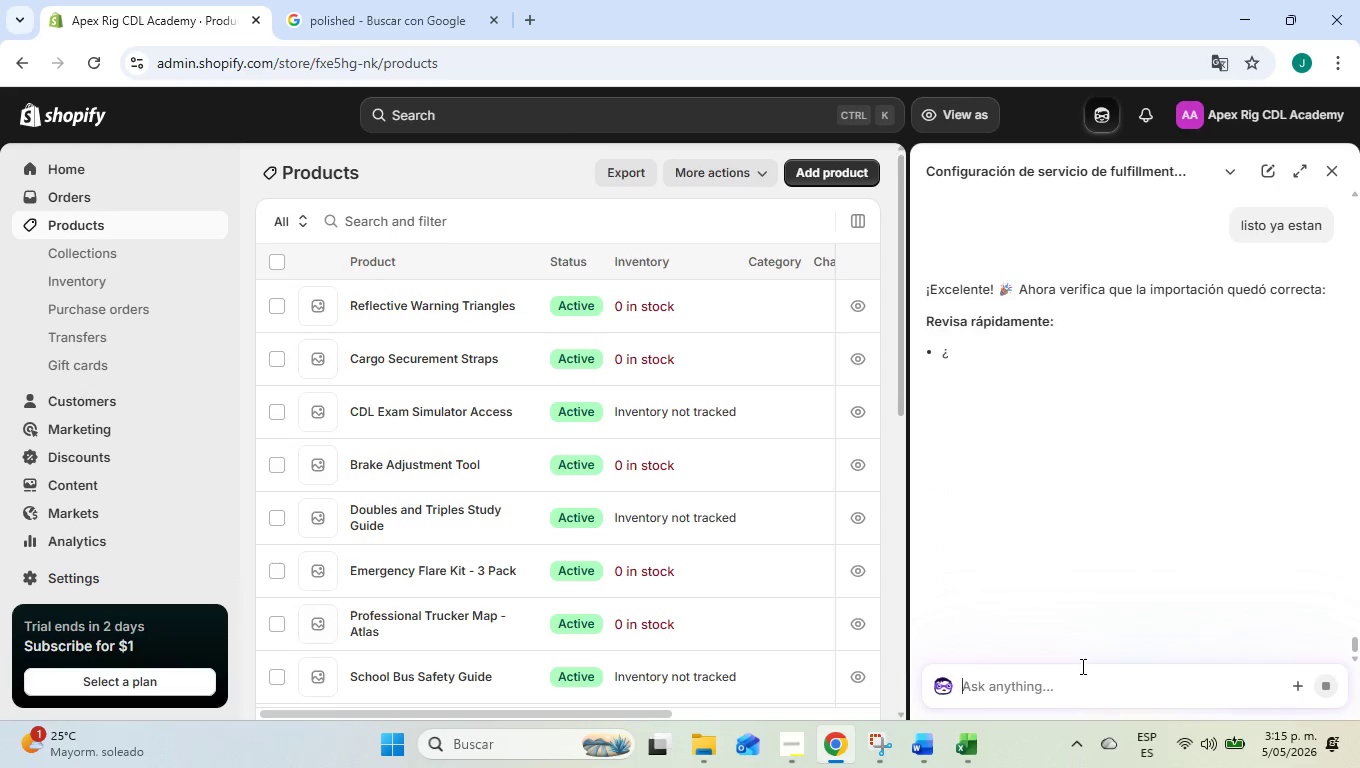 
scroll: coordinate [637, 535], scroll_direction: down, amount: 12.0
 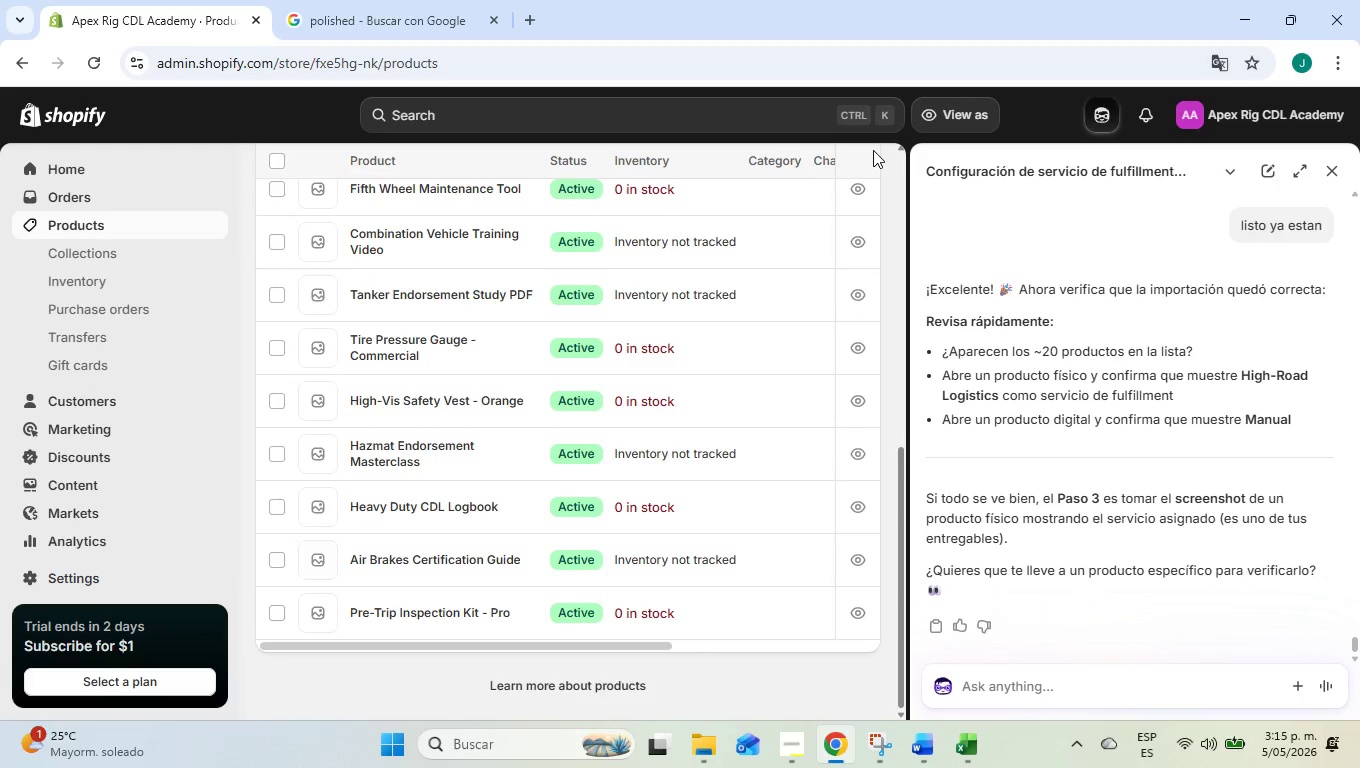 
scroll: coordinate [879, 289], scroll_direction: up, amount: 9.0
 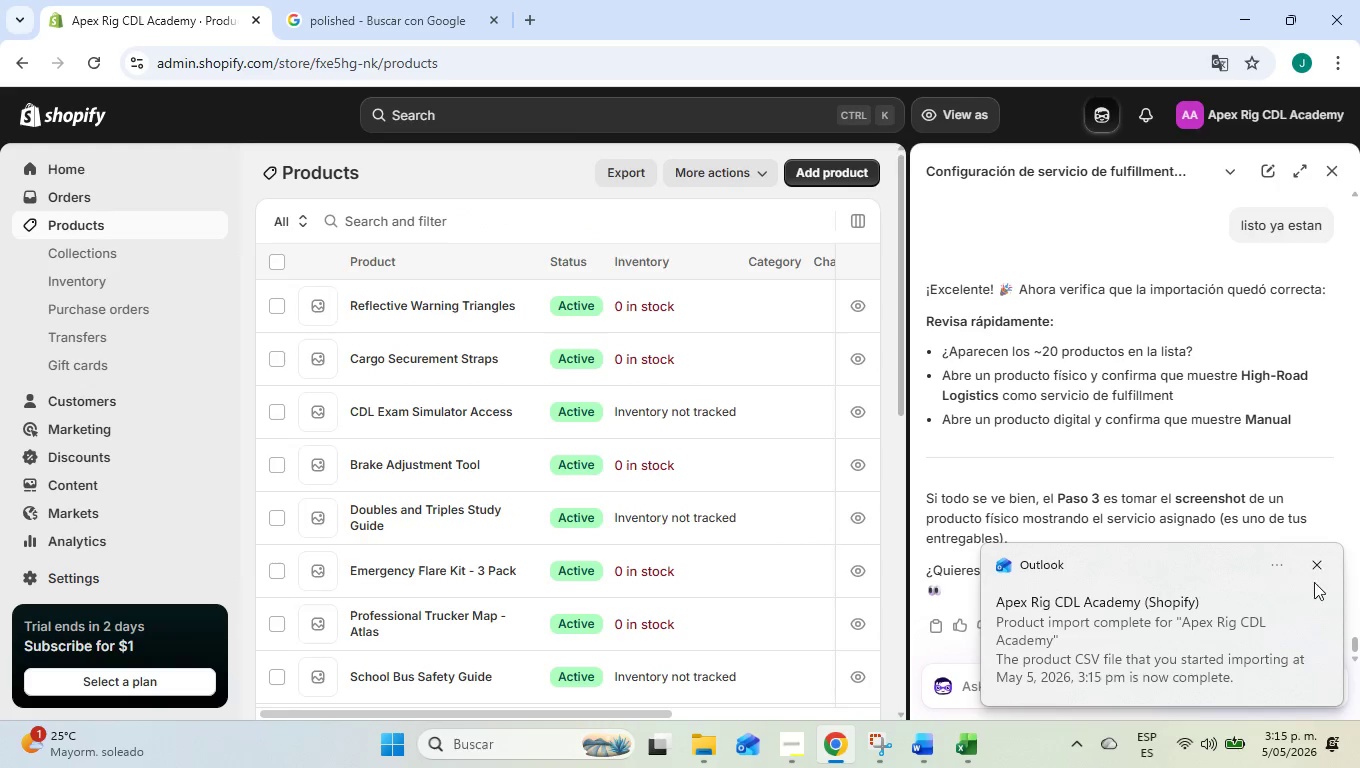 
left_click([1317, 563])
 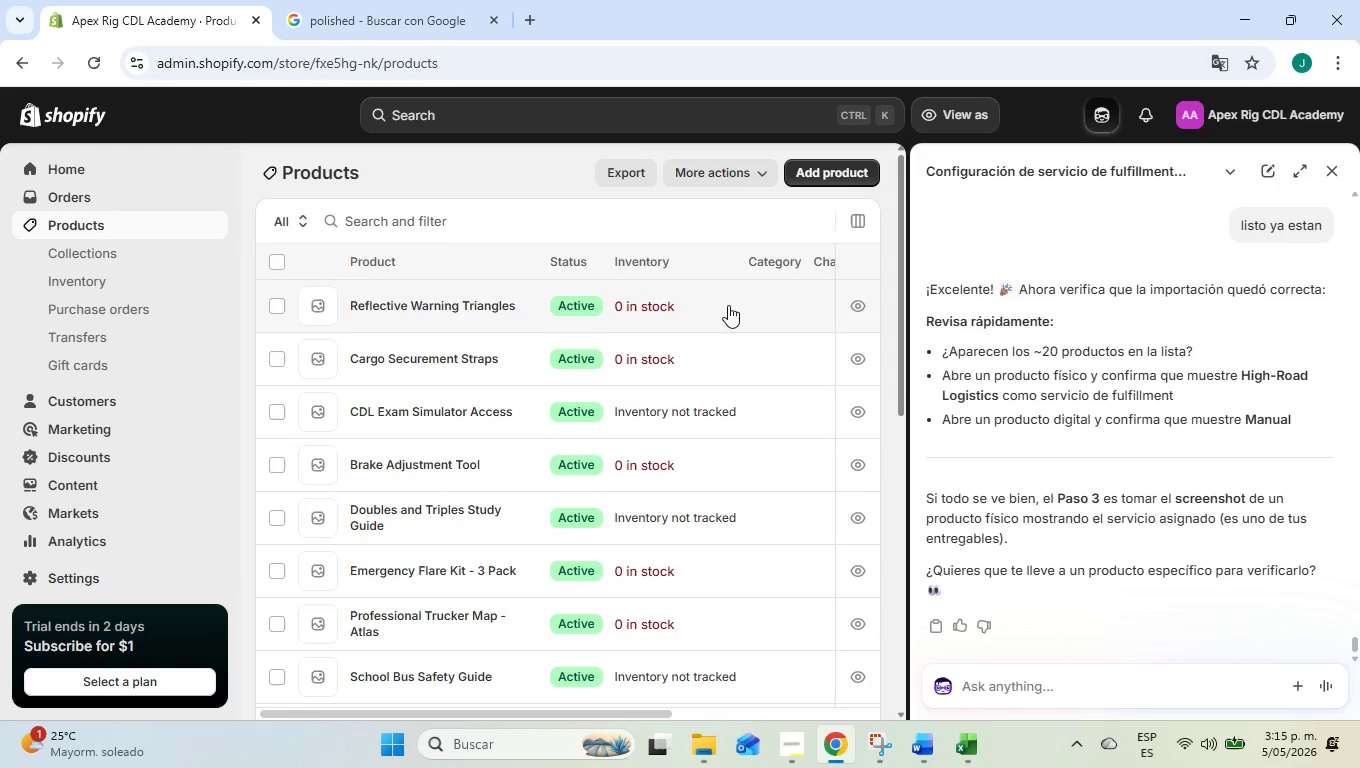 
scroll: coordinate [745, 345], scroll_direction: down, amount: 11.0
 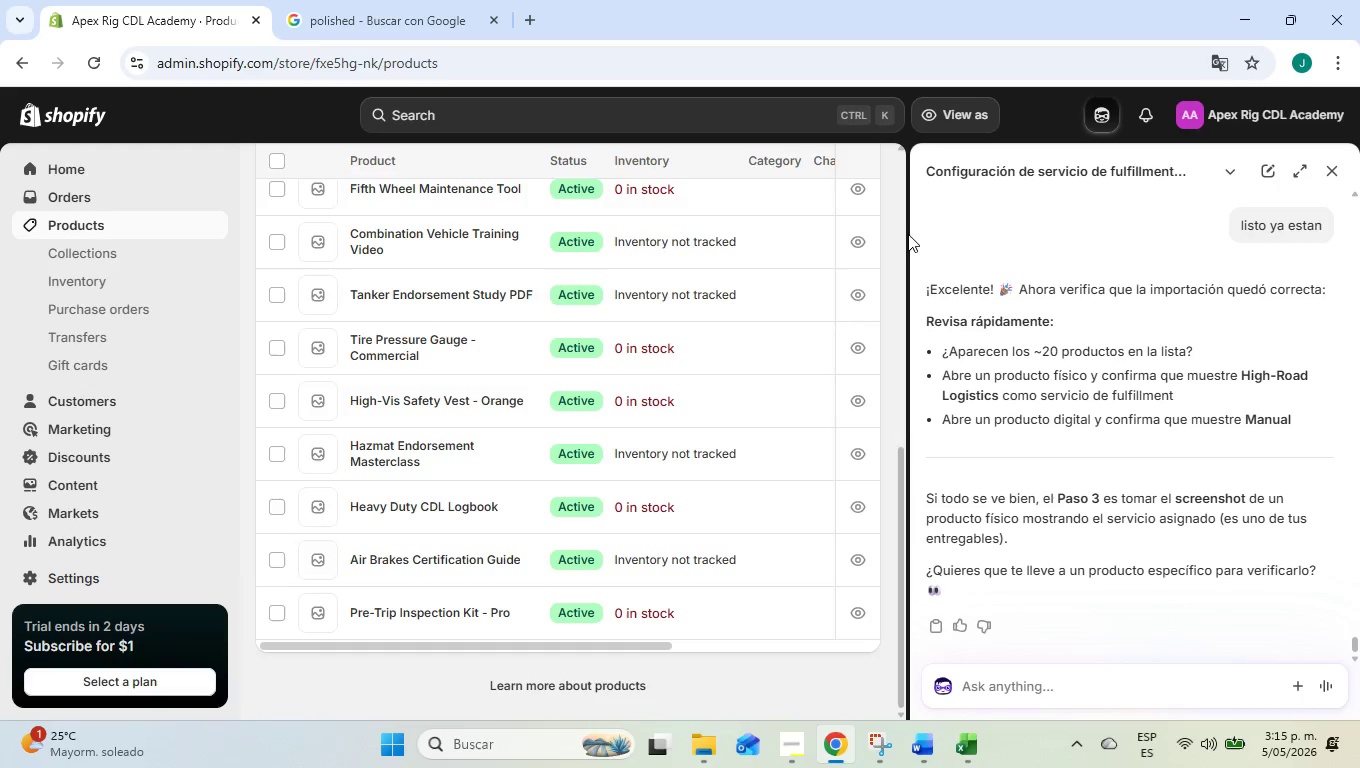 
left_click_drag(start_coordinate=[915, 270], to_coordinate=[1098, 284])
 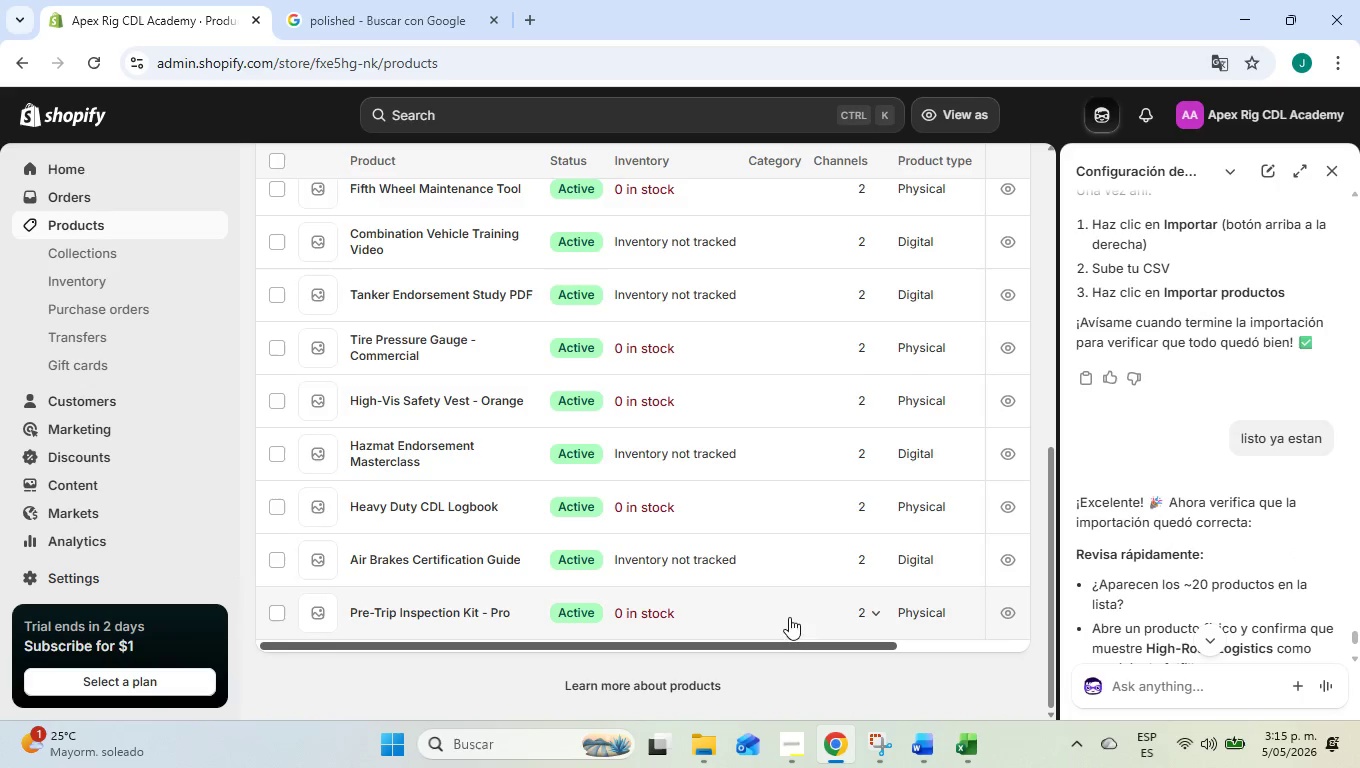 
left_click_drag(start_coordinate=[810, 641], to_coordinate=[986, 647])
 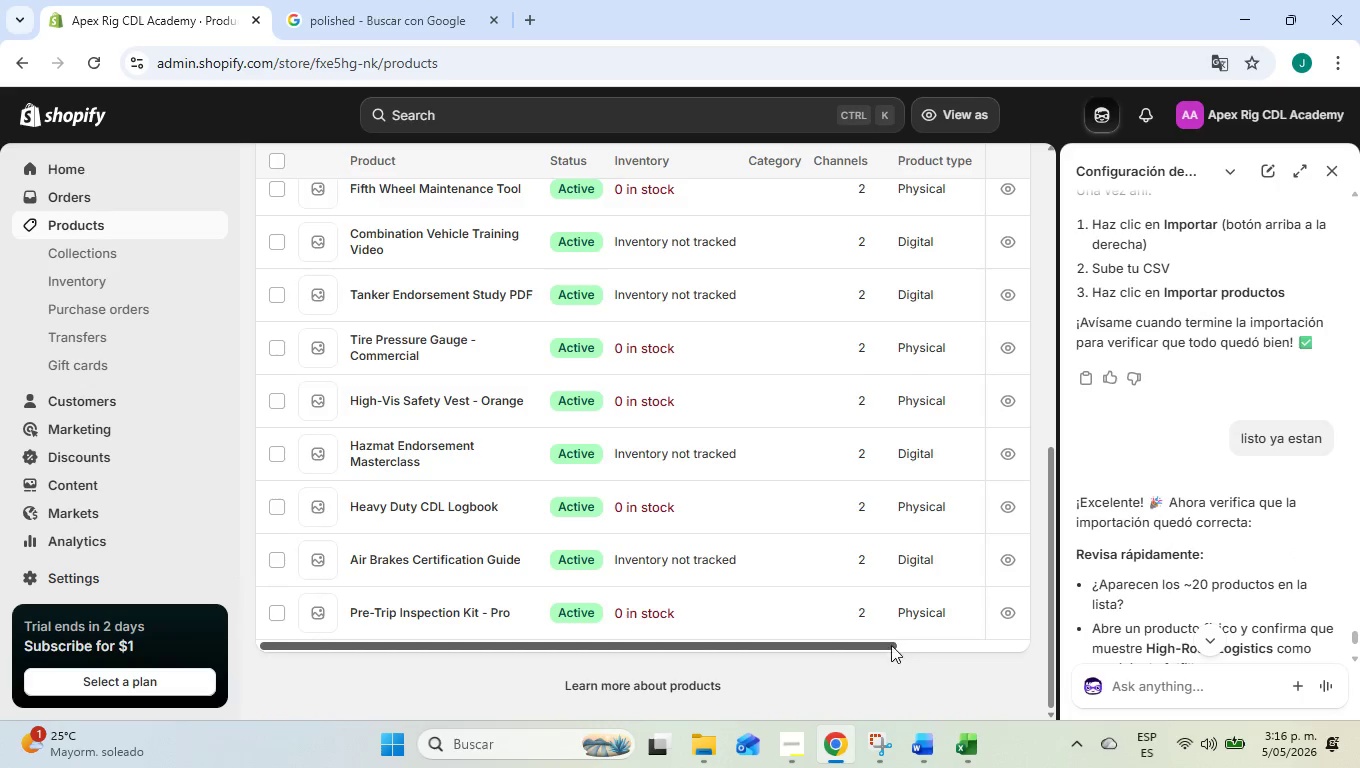 
left_click_drag(start_coordinate=[887, 646], to_coordinate=[495, 654])
 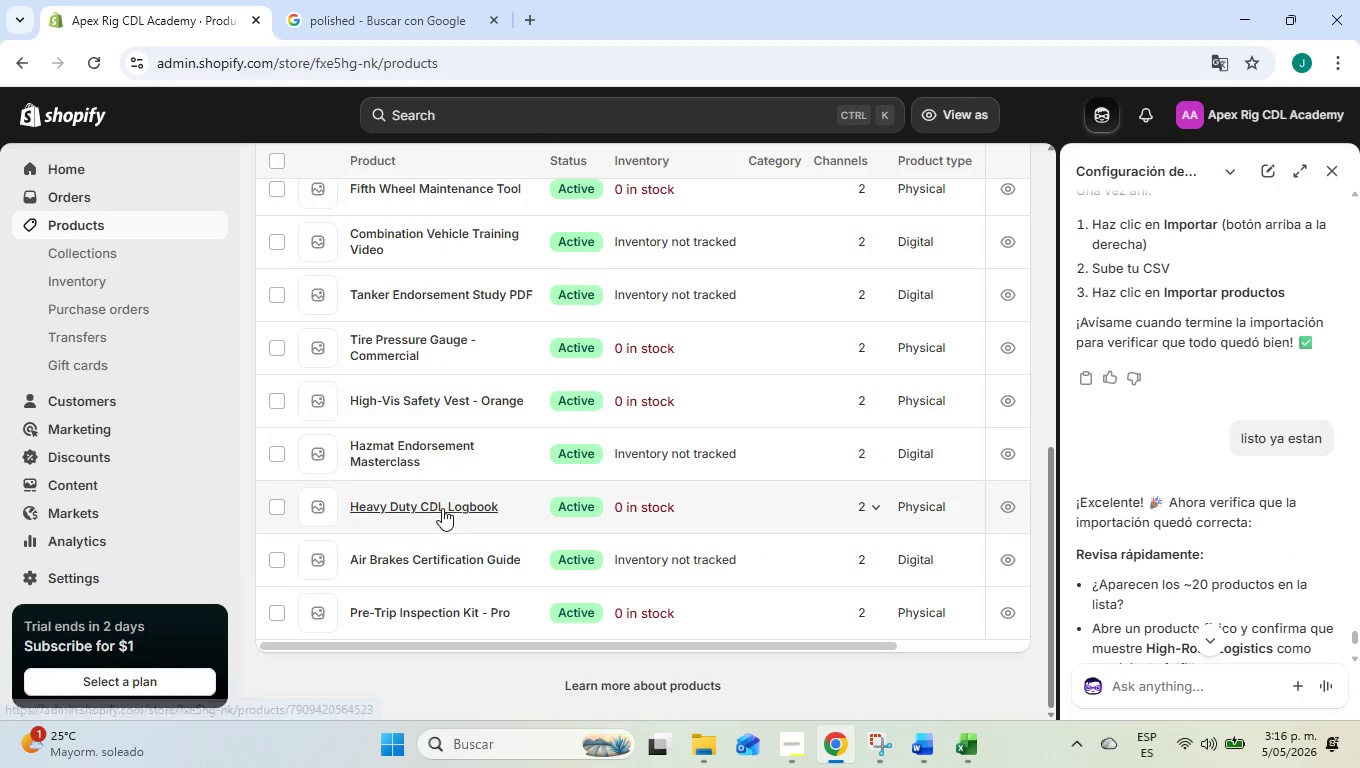 
scroll: coordinate [442, 508], scroll_direction: up, amount: 11.0
 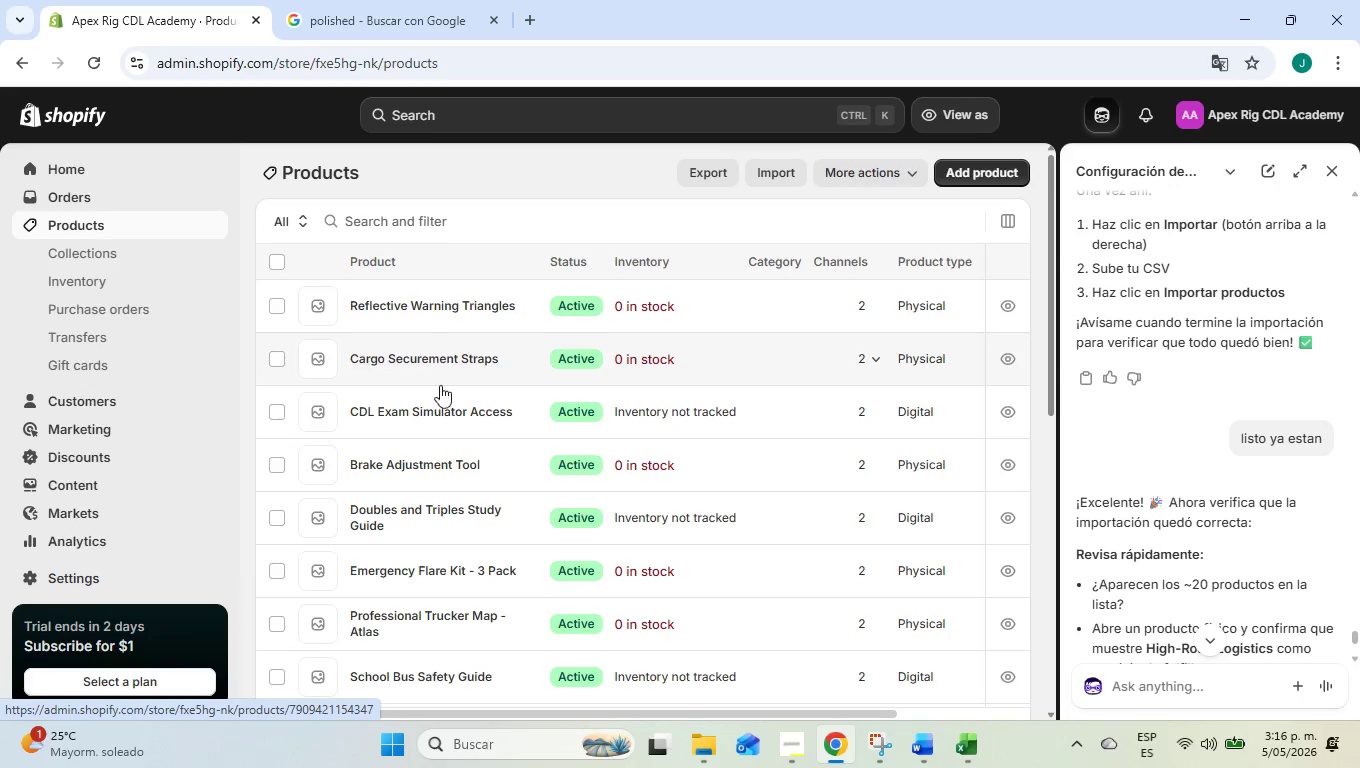 
scroll: coordinate [447, 487], scroll_direction: down, amount: 6.0
 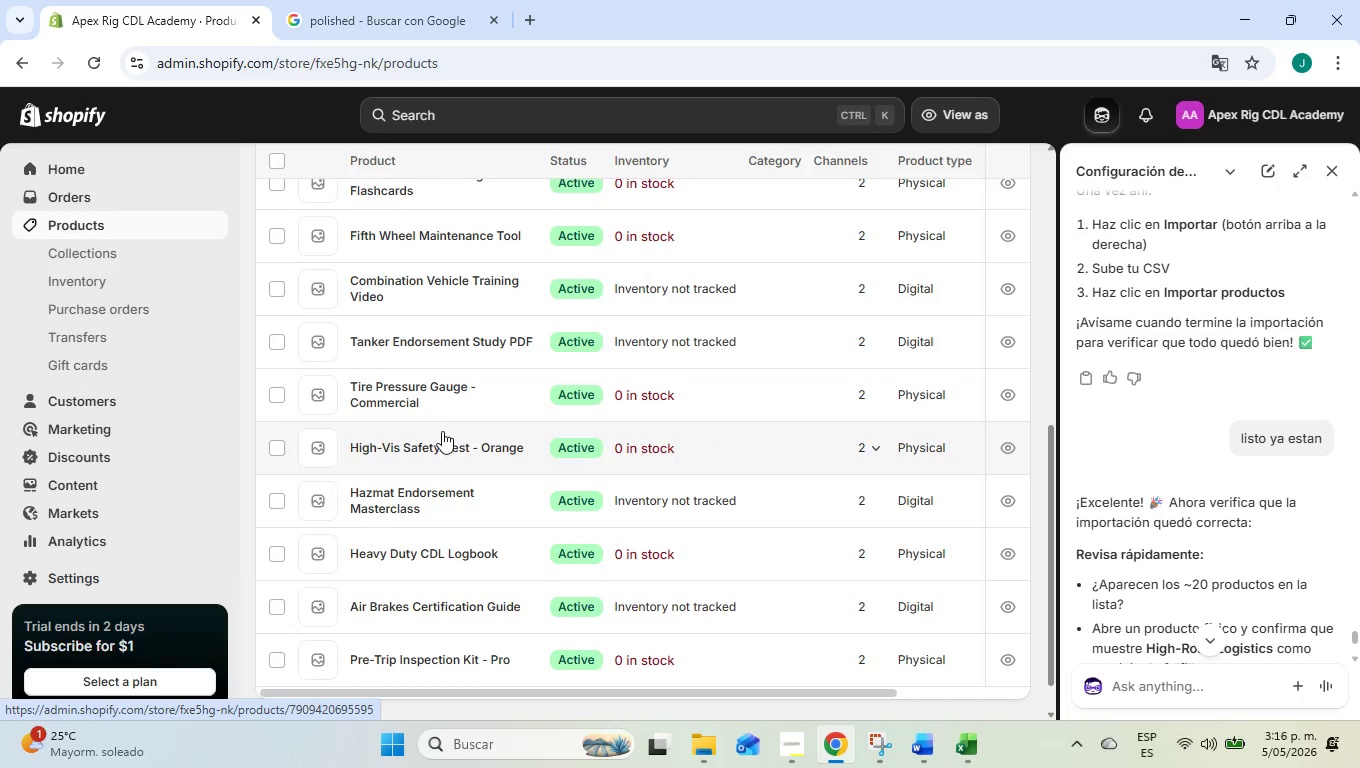 
scroll: coordinate [442, 437], scroll_direction: down, amount: 1.0
 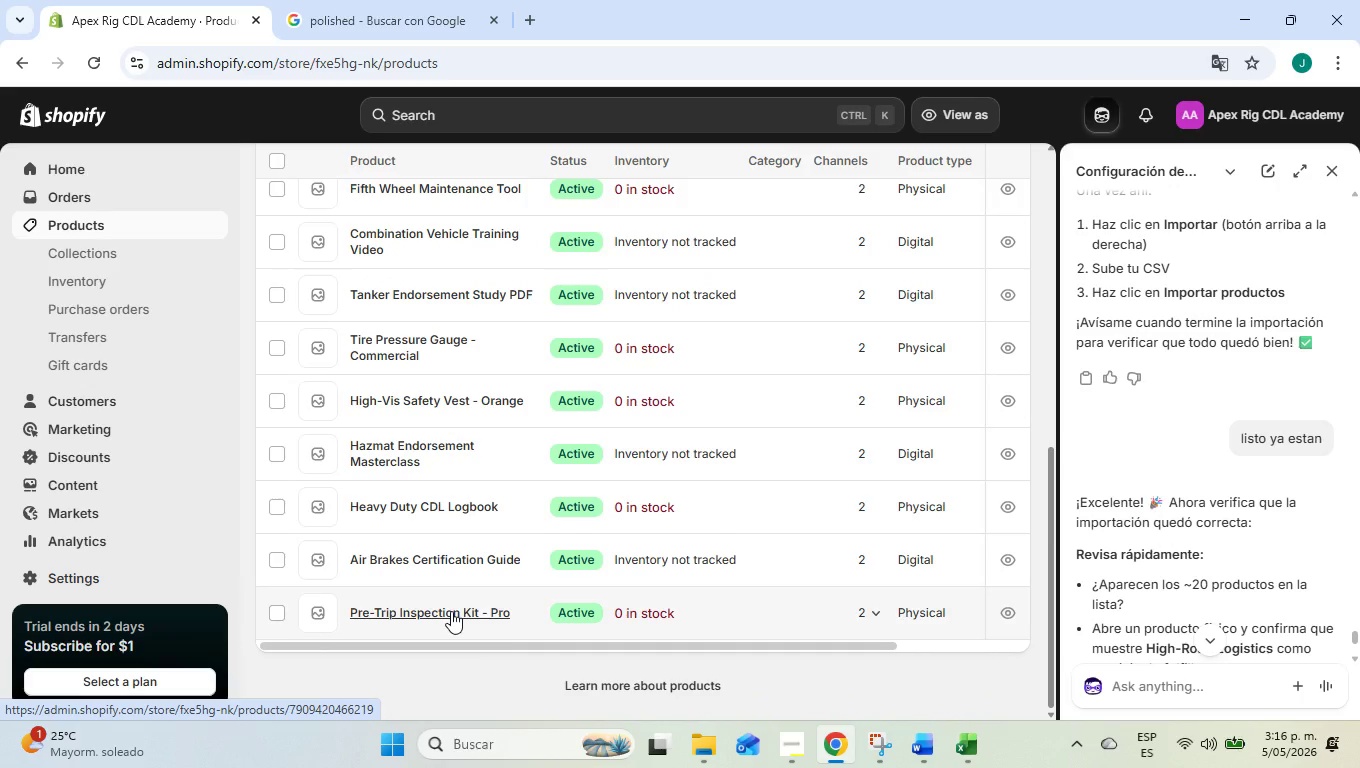 
left_click_drag(start_coordinate=[577, 640], to_coordinate=[673, 640])
 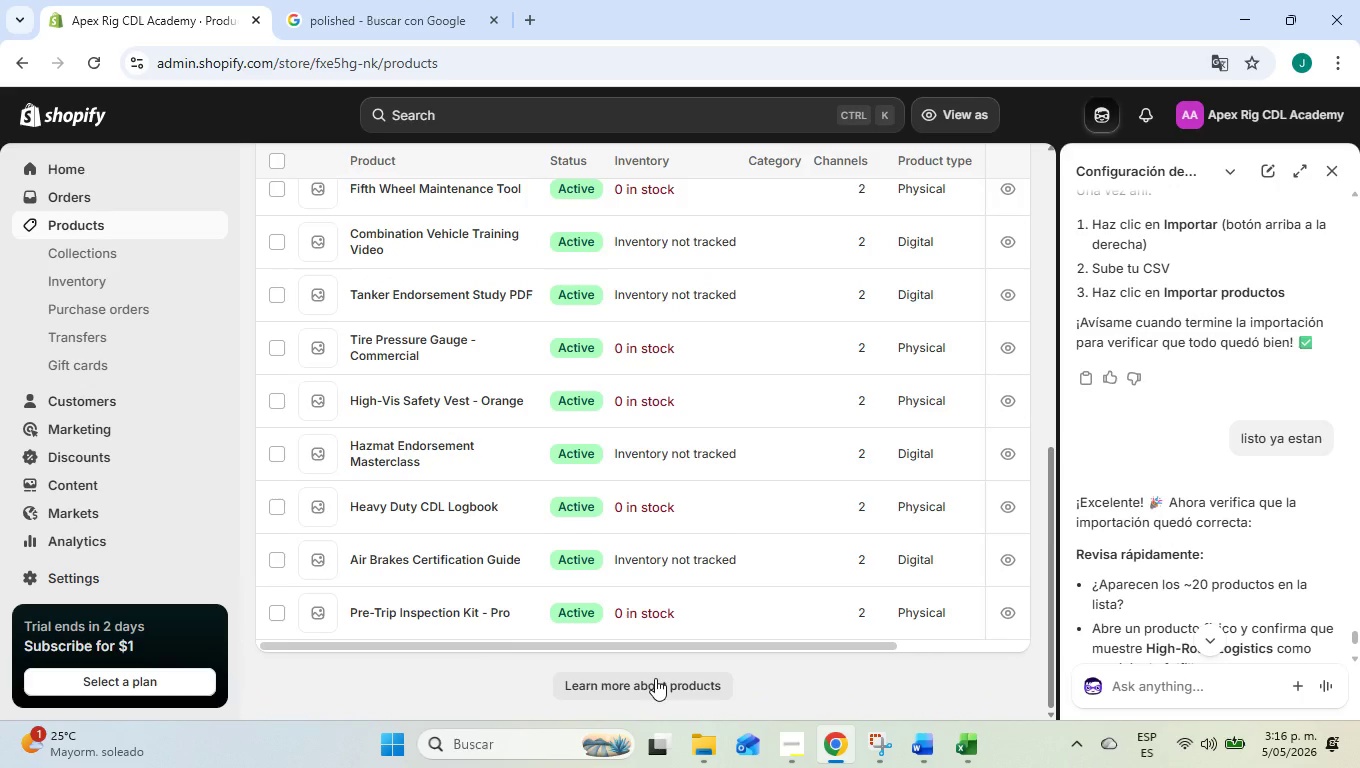 
left_click([655, 678])
 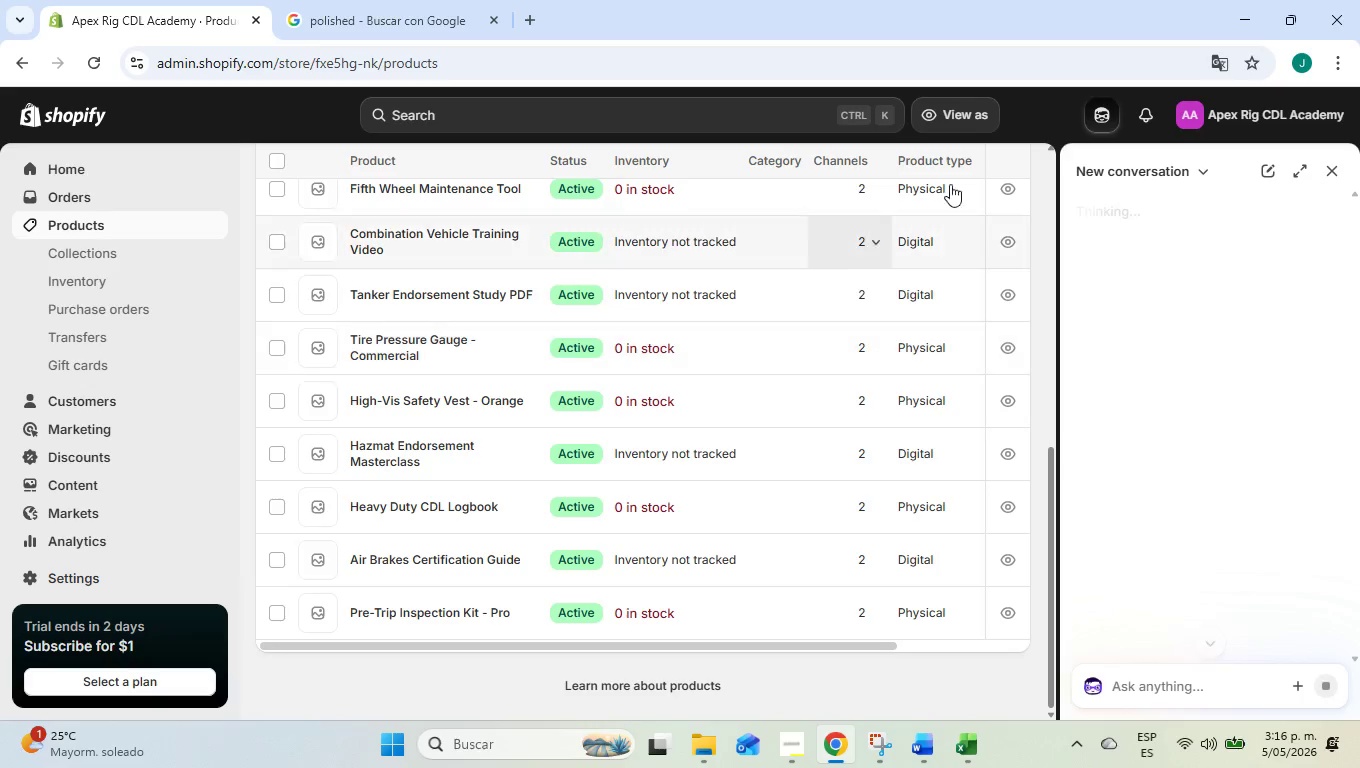 
mouse_move([1274, 168])
 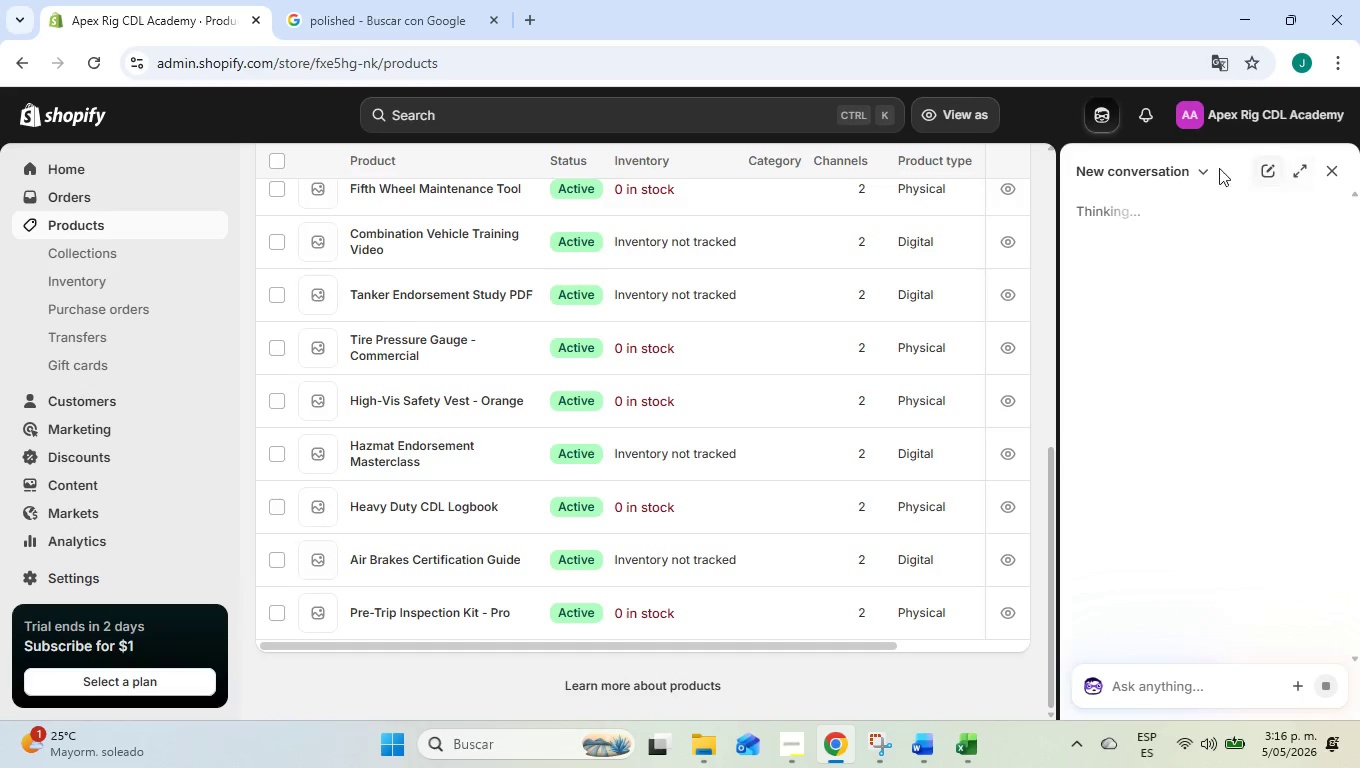 
mouse_move([1186, 184])
 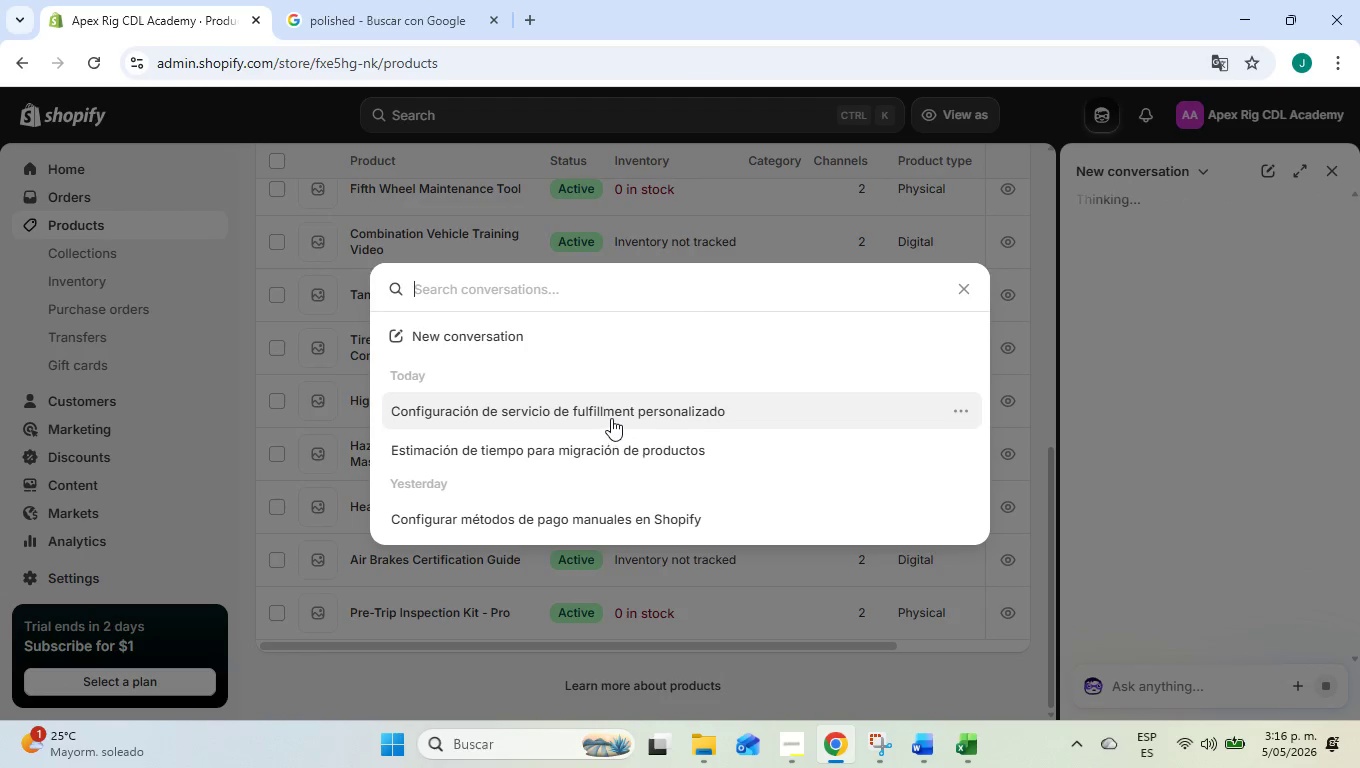 
left_click([611, 418])
 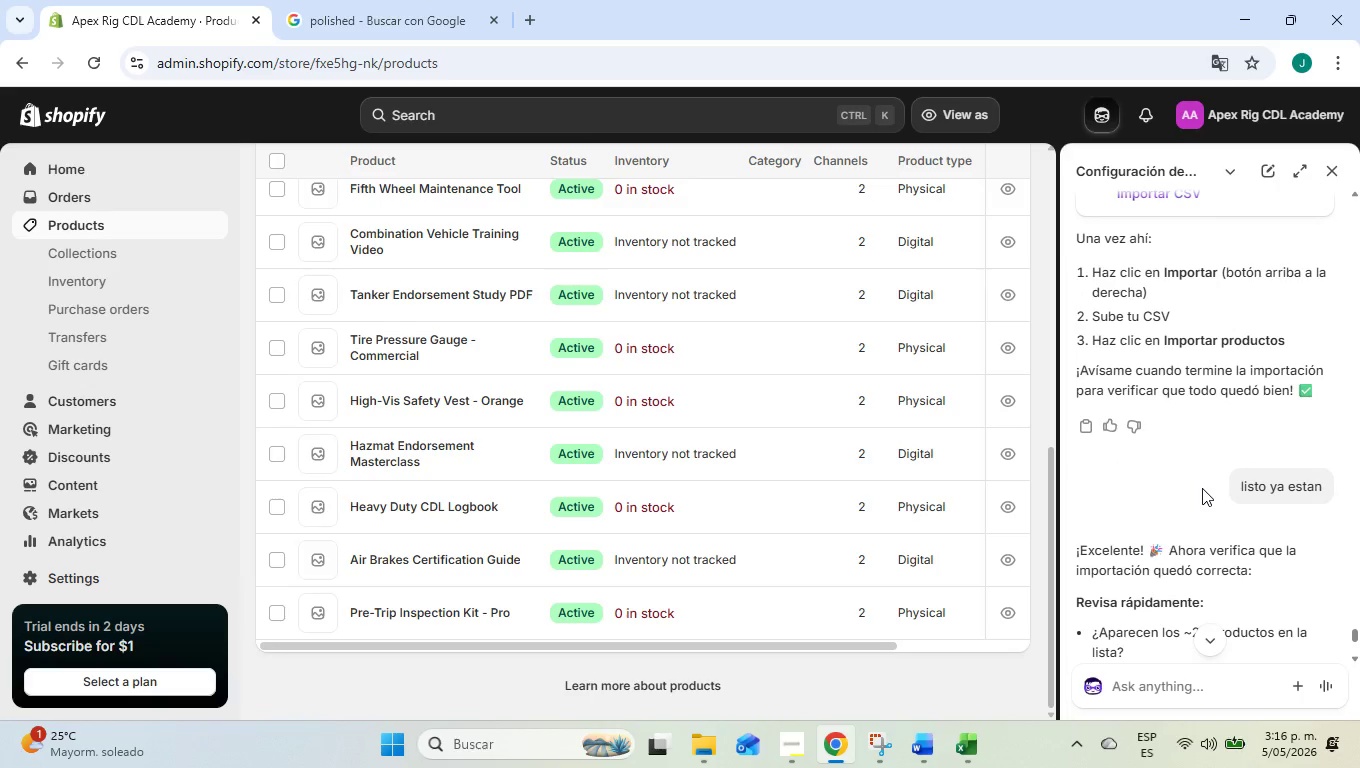 
scroll: coordinate [1211, 459], scroll_direction: down, amount: 9.0
 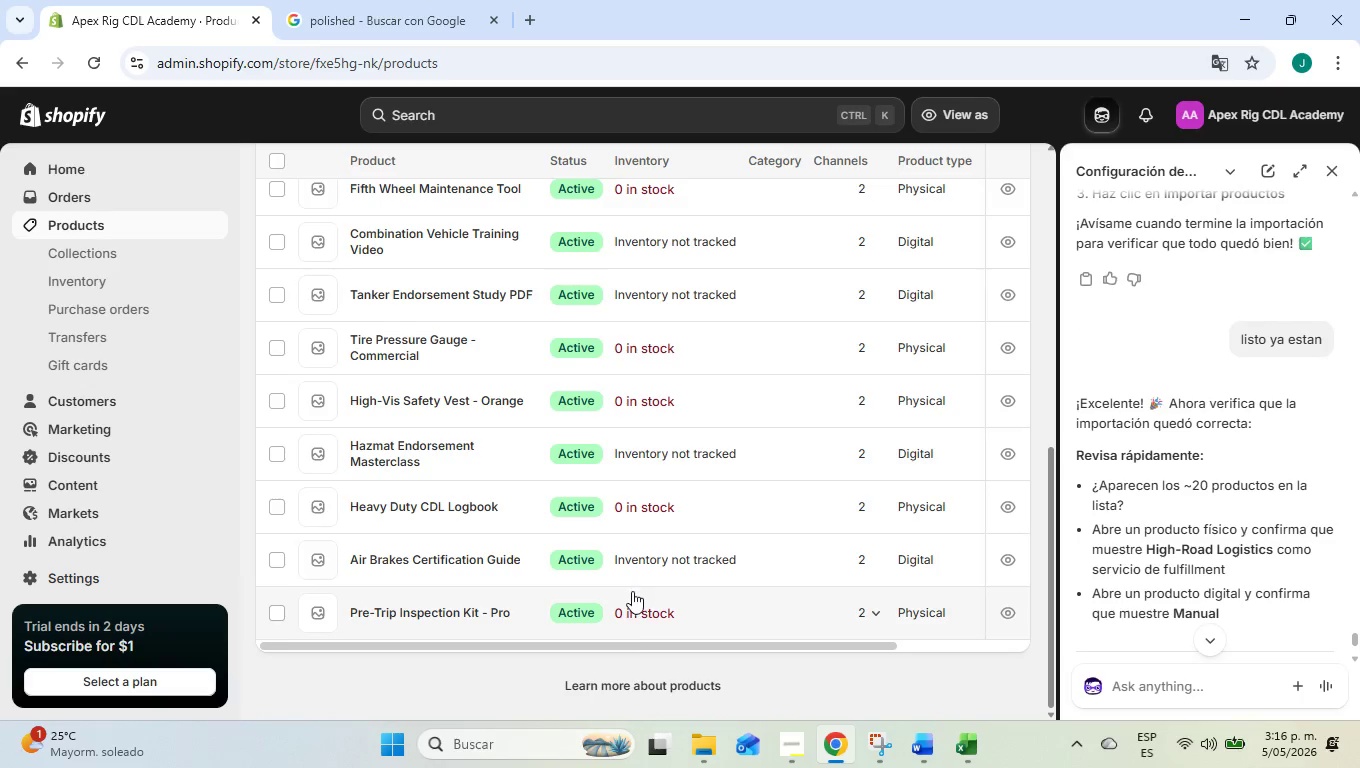 
left_click([637, 650])
 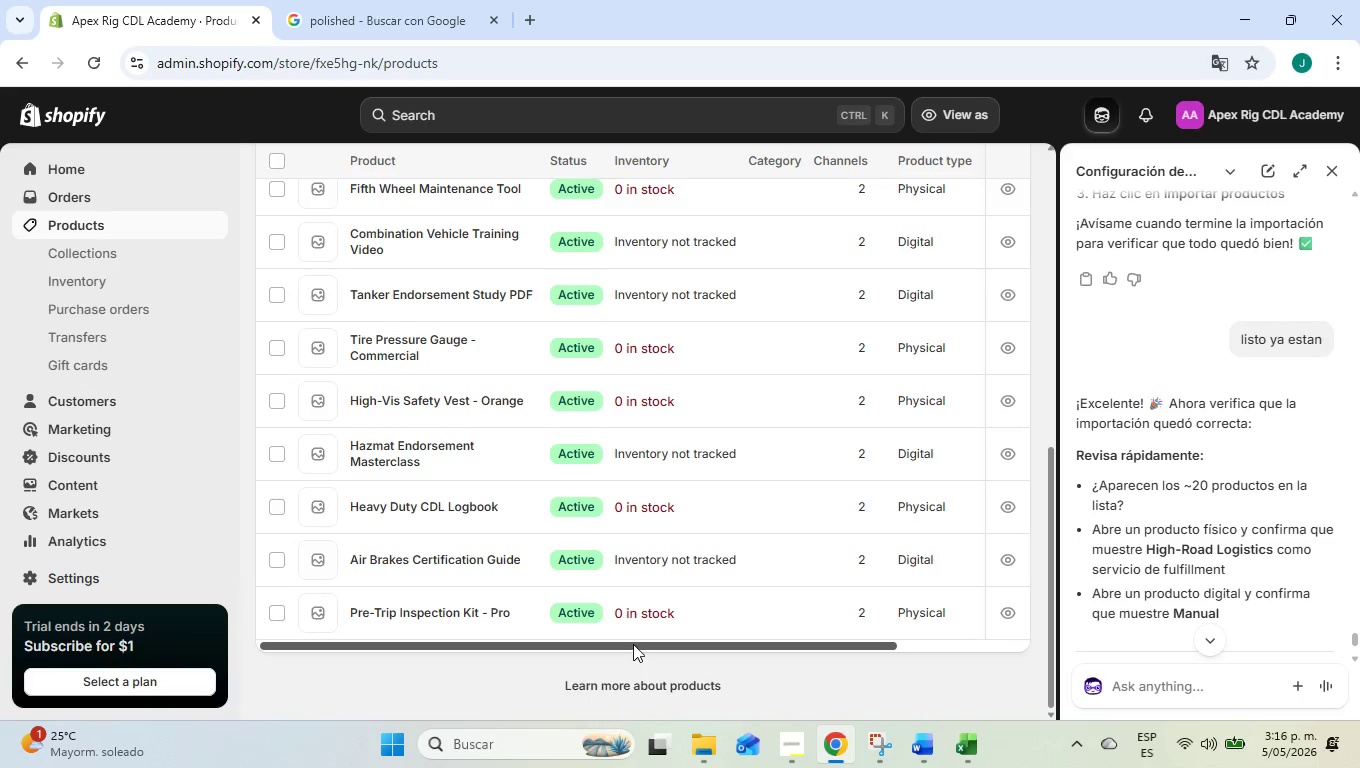 
left_click_drag(start_coordinate=[633, 644], to_coordinate=[443, 602])
 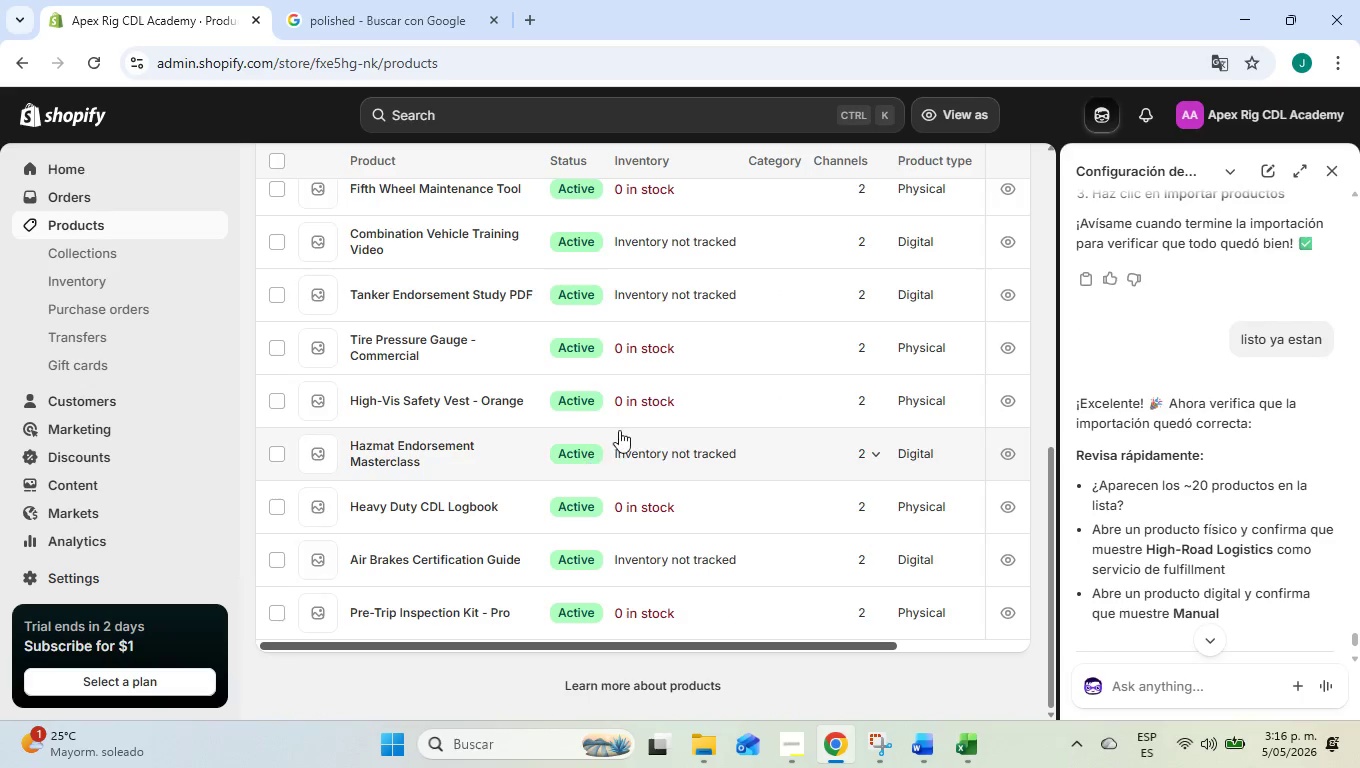 
scroll: coordinate [619, 429], scroll_direction: up, amount: 17.0
 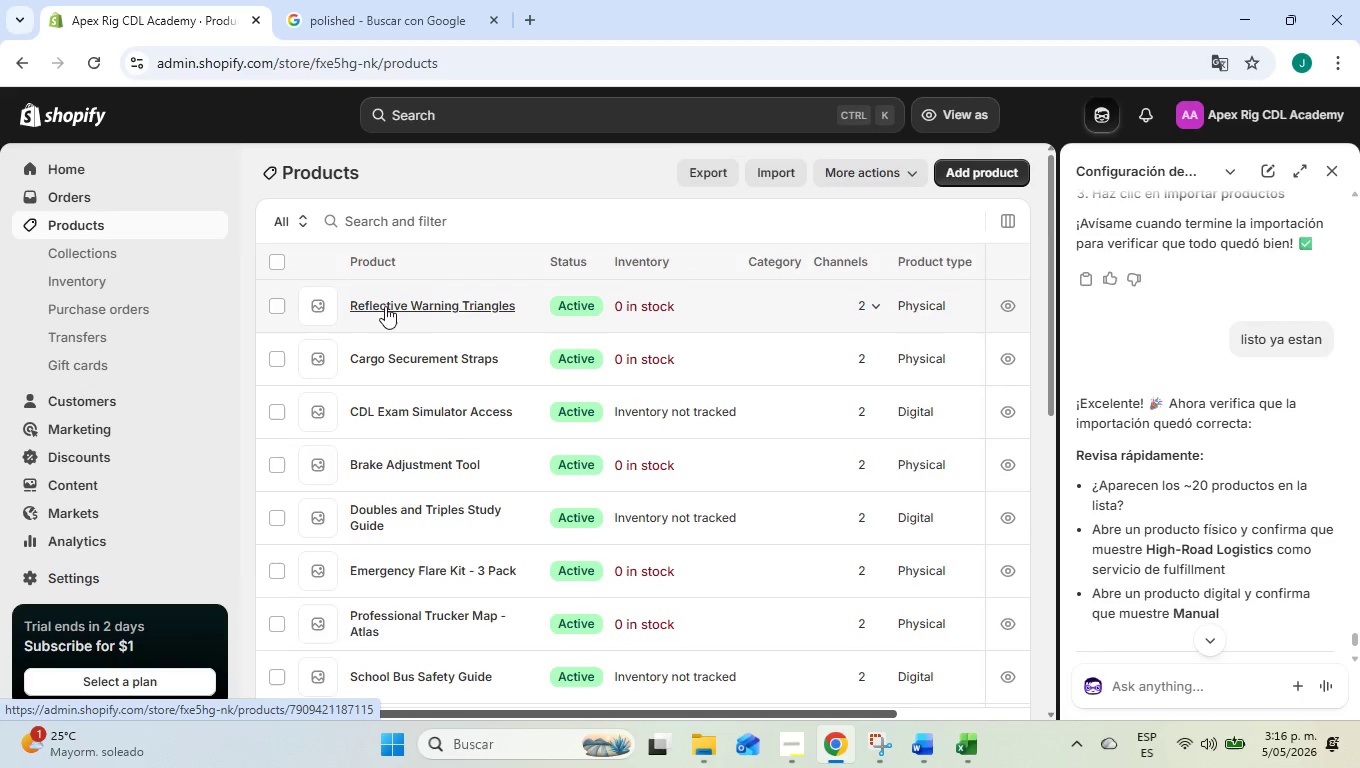 
left_click([391, 312])
 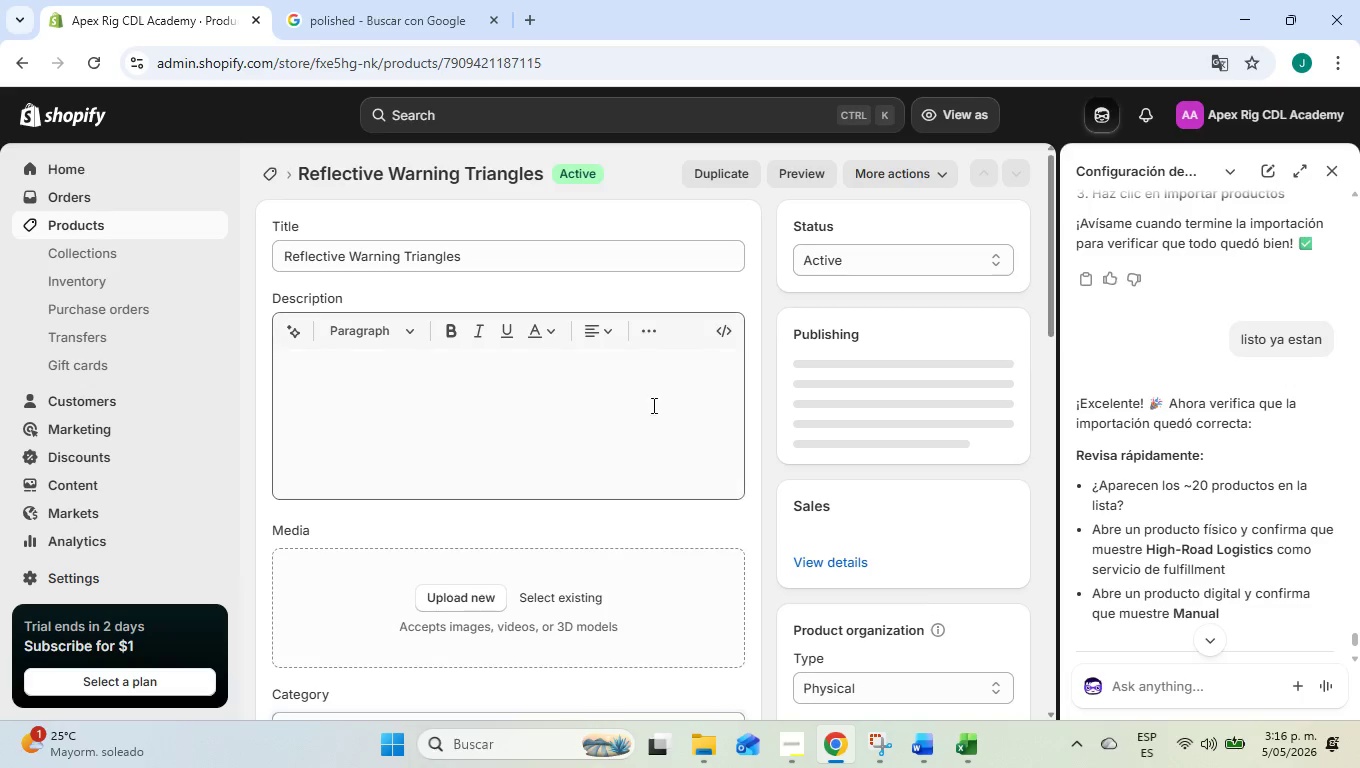 
scroll: coordinate [785, 466], scroll_direction: down, amount: 9.0
 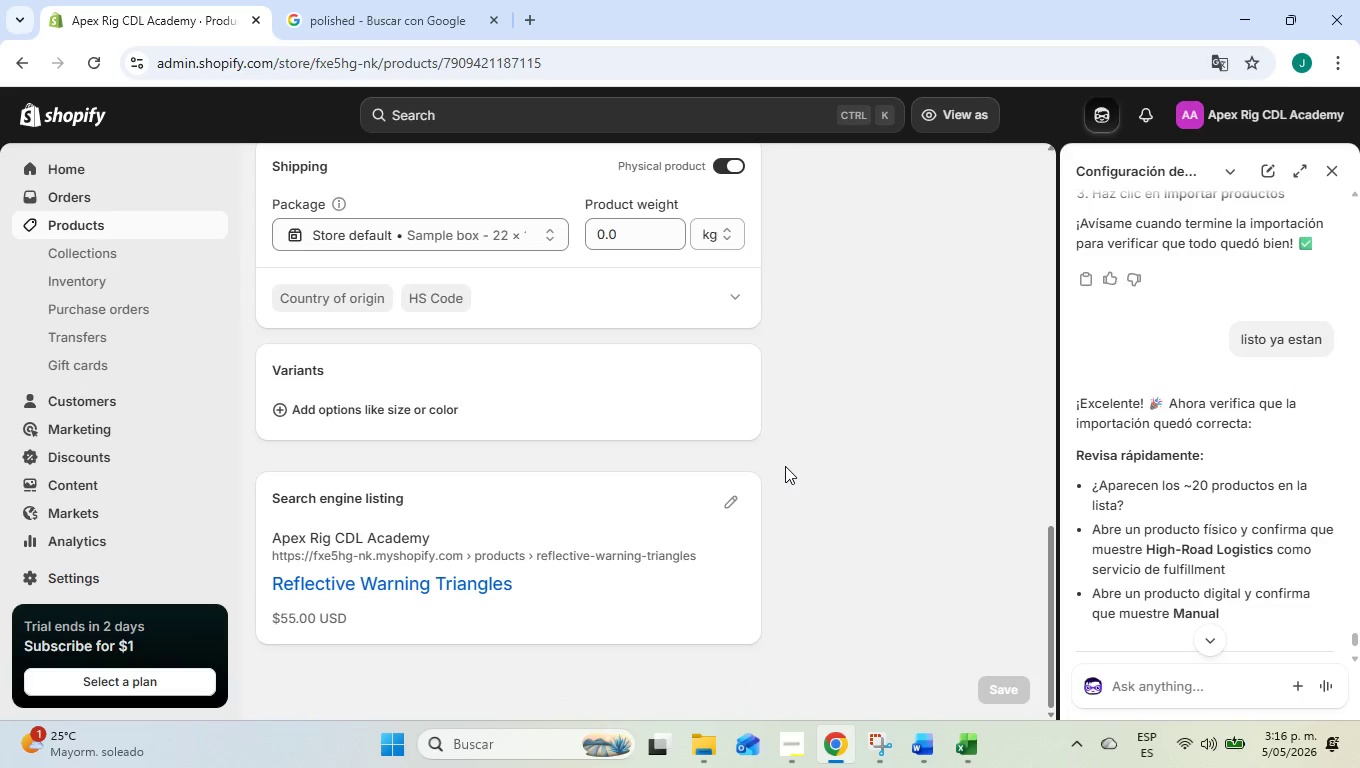 
scroll: coordinate [785, 466], scroll_direction: up, amount: 14.0
 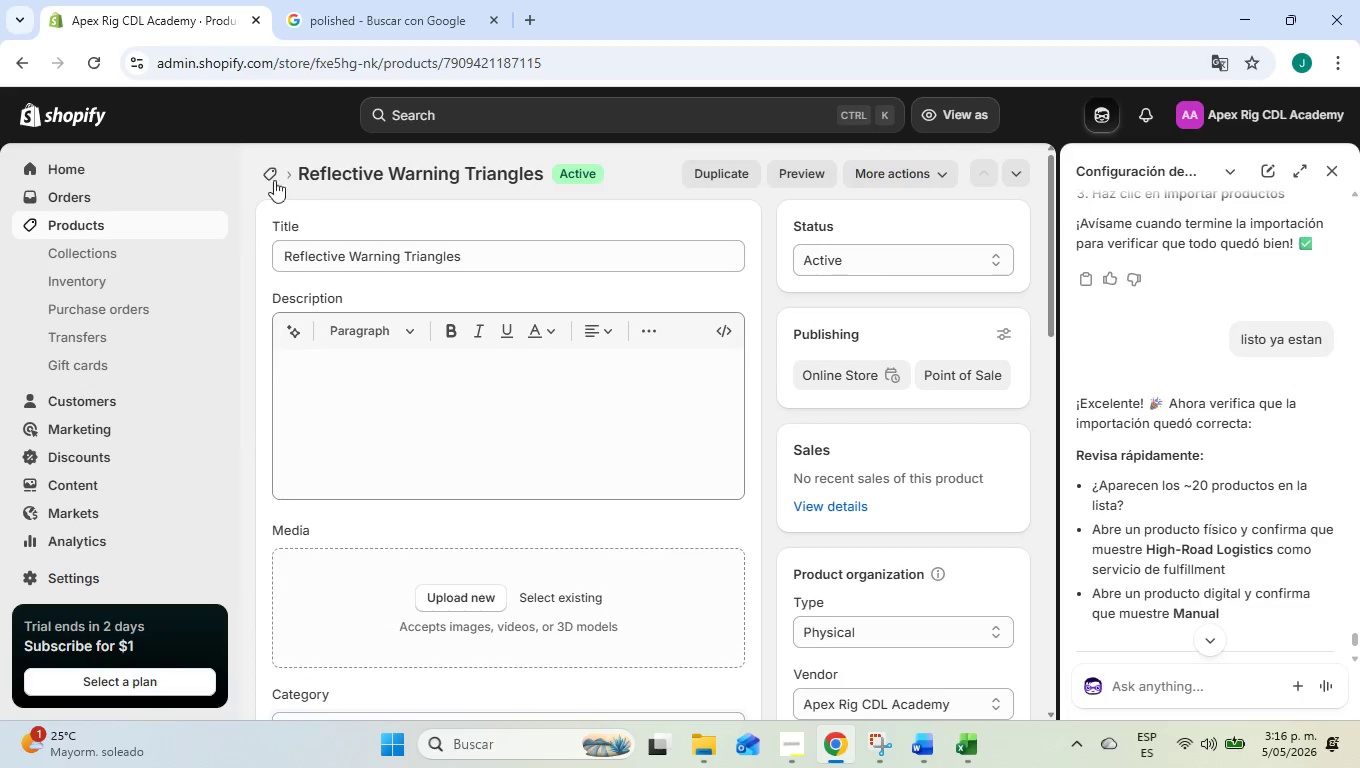 
left_click([265, 176])
 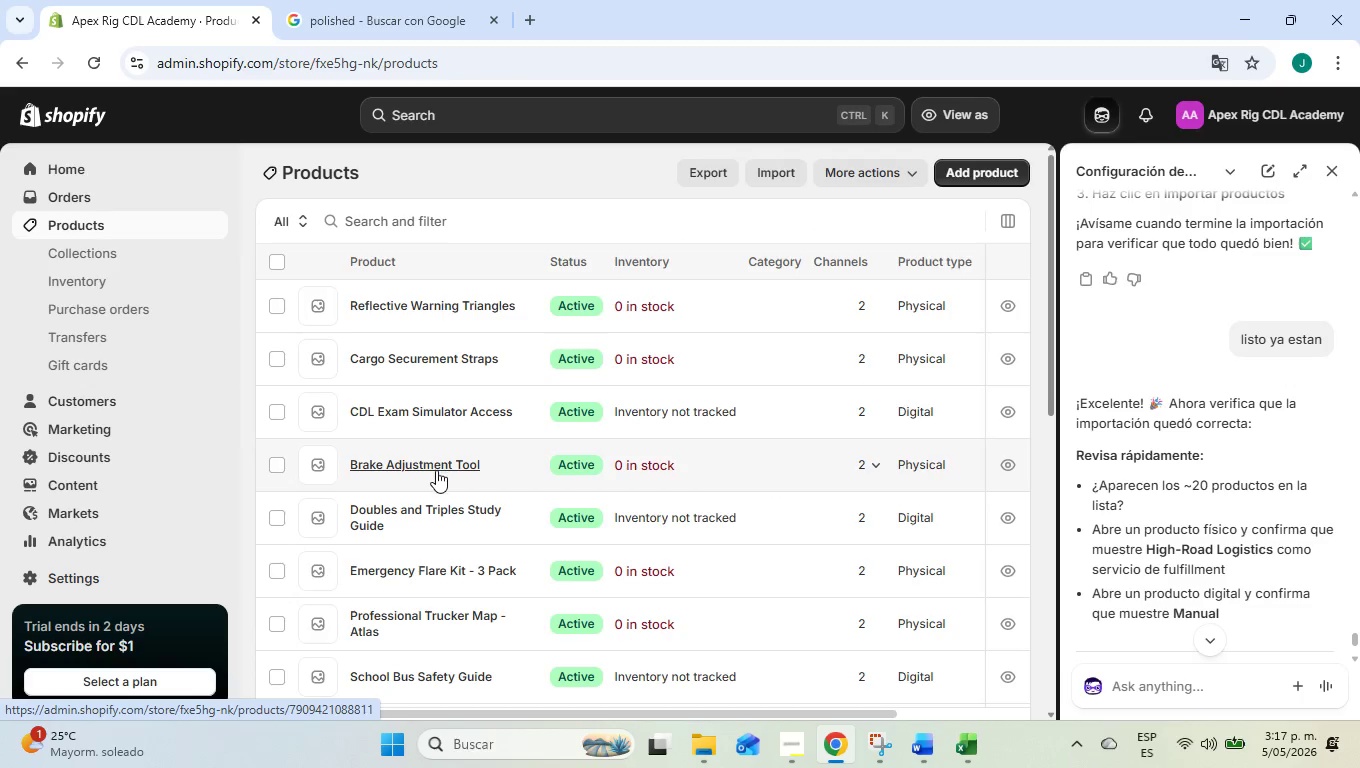 
wait(7.06)
 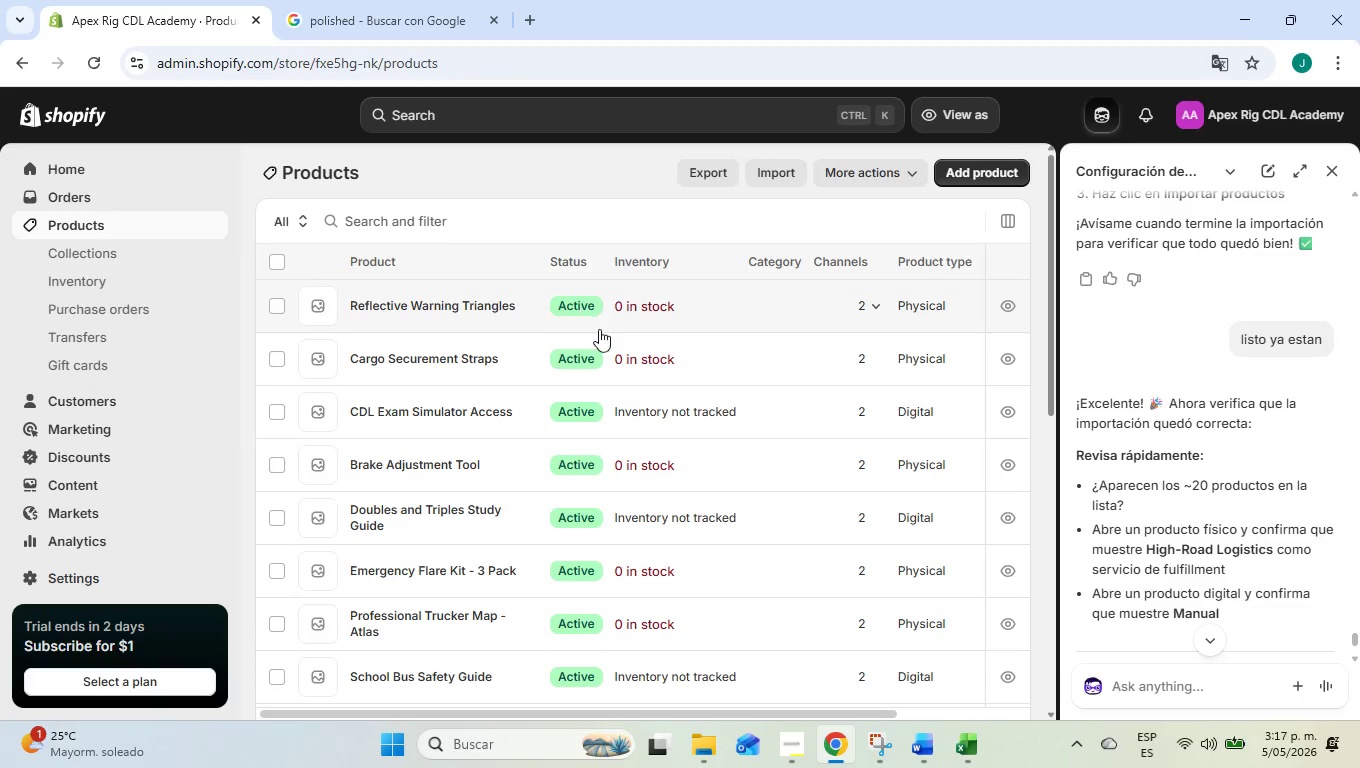 
scroll: coordinate [442, 550], scroll_direction: down, amount: 4.0
 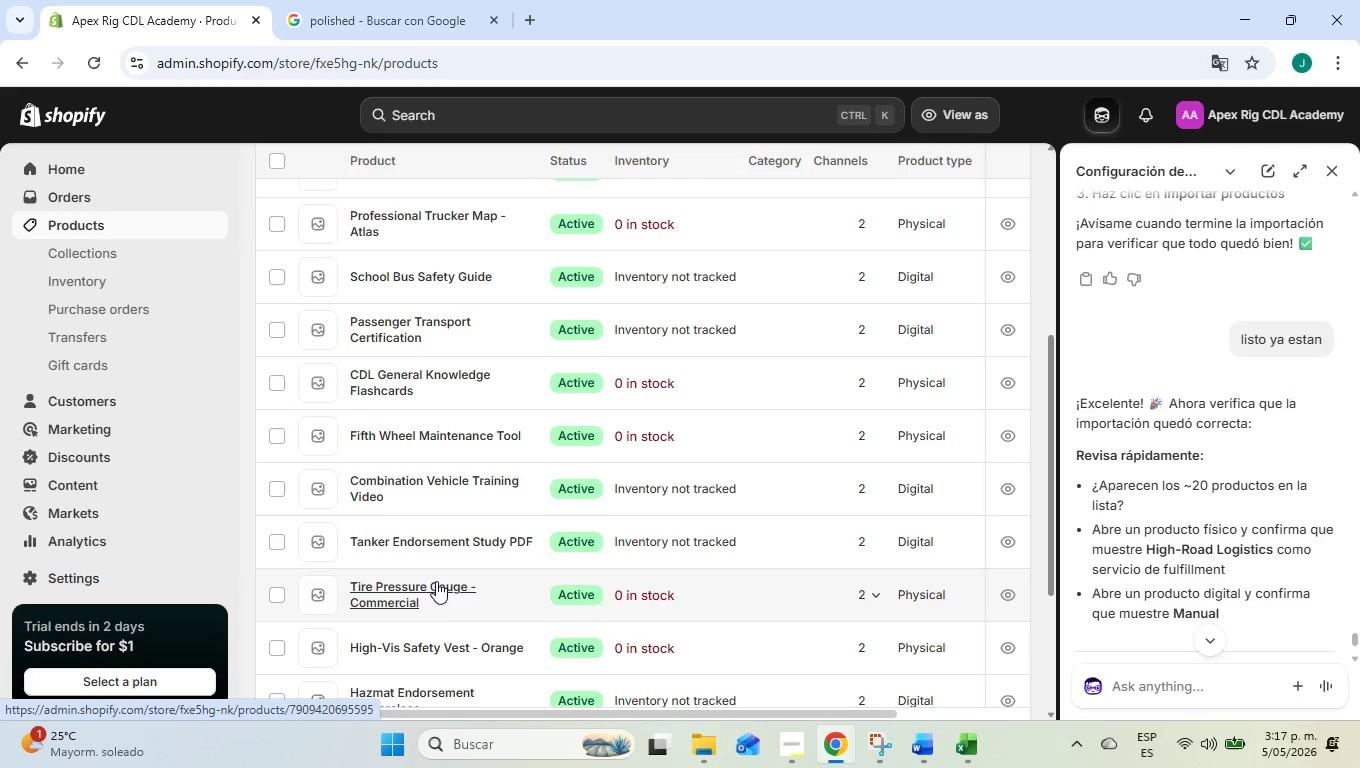 
wait(6.32)
 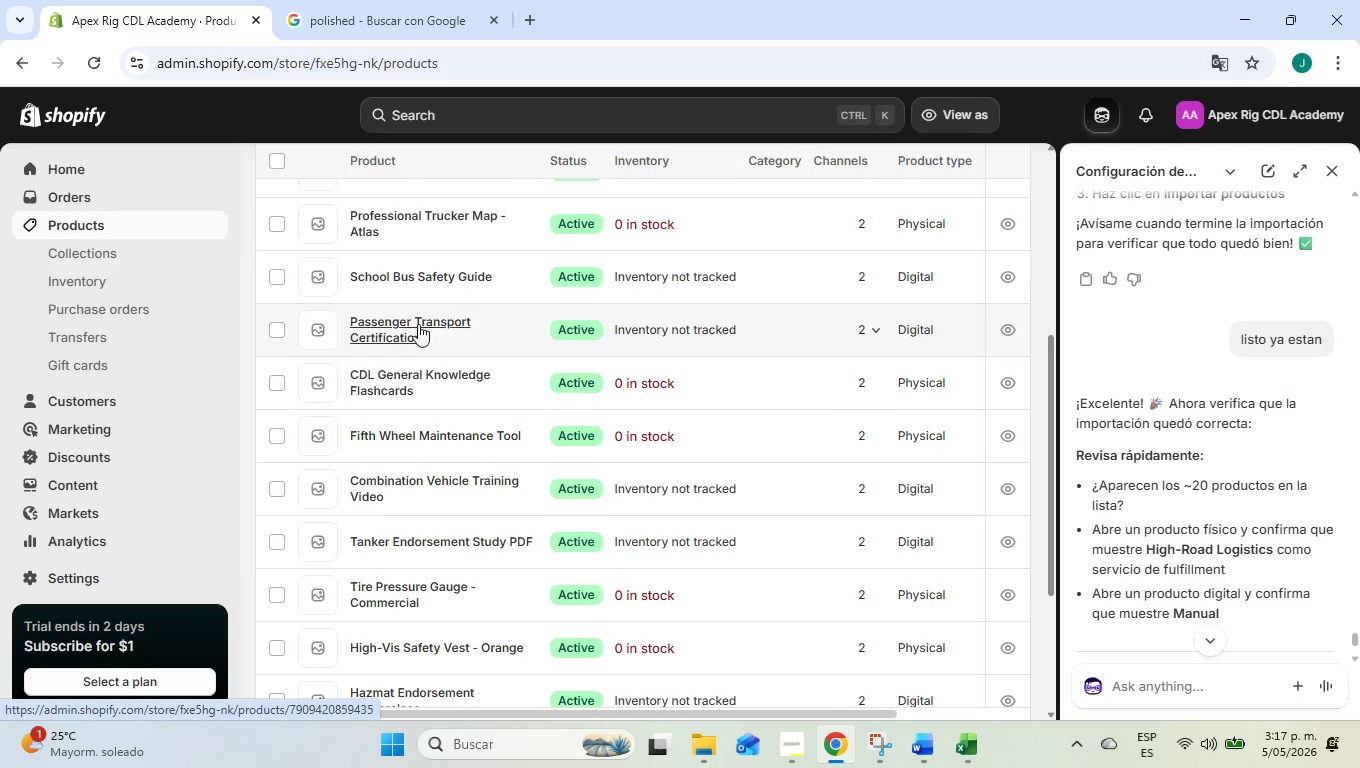 
scroll: coordinate [438, 619], scroll_direction: down, amount: 4.0
 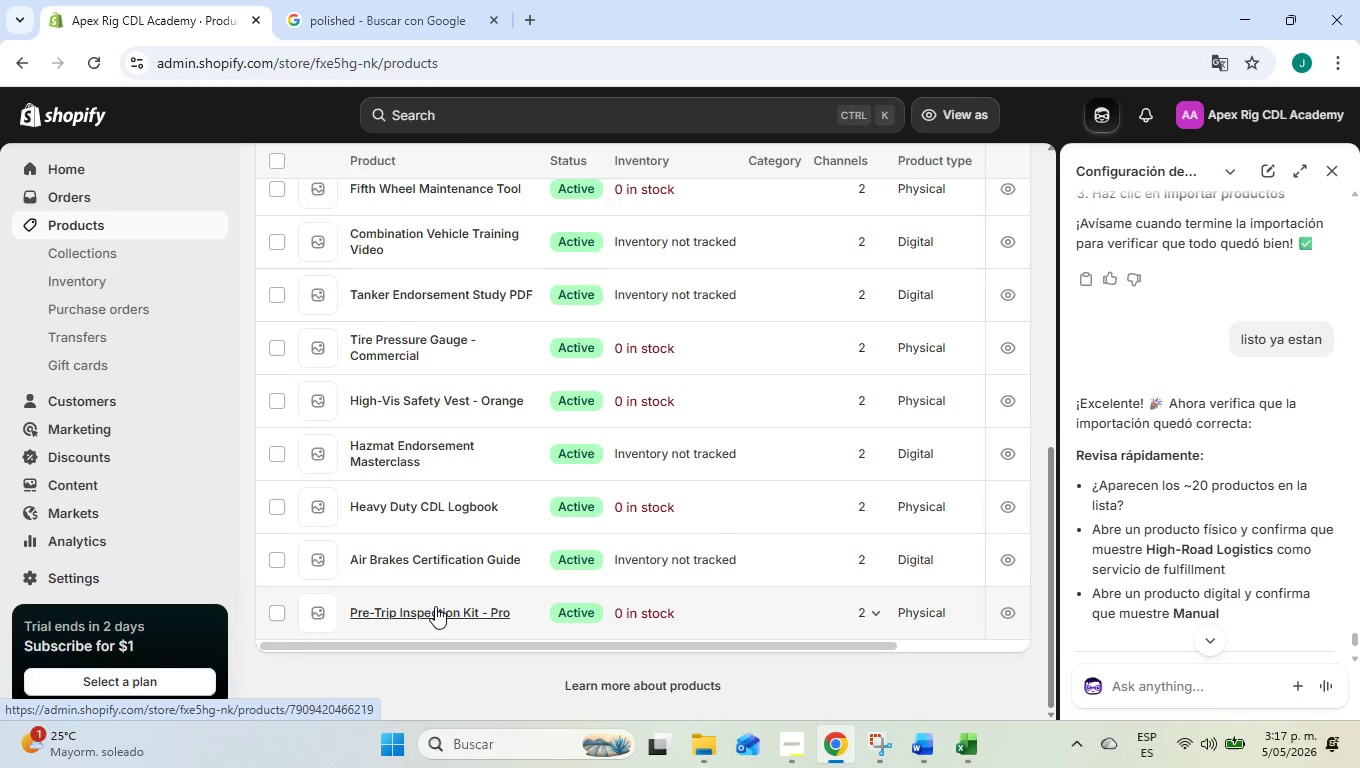 
left_click([977, 754])
 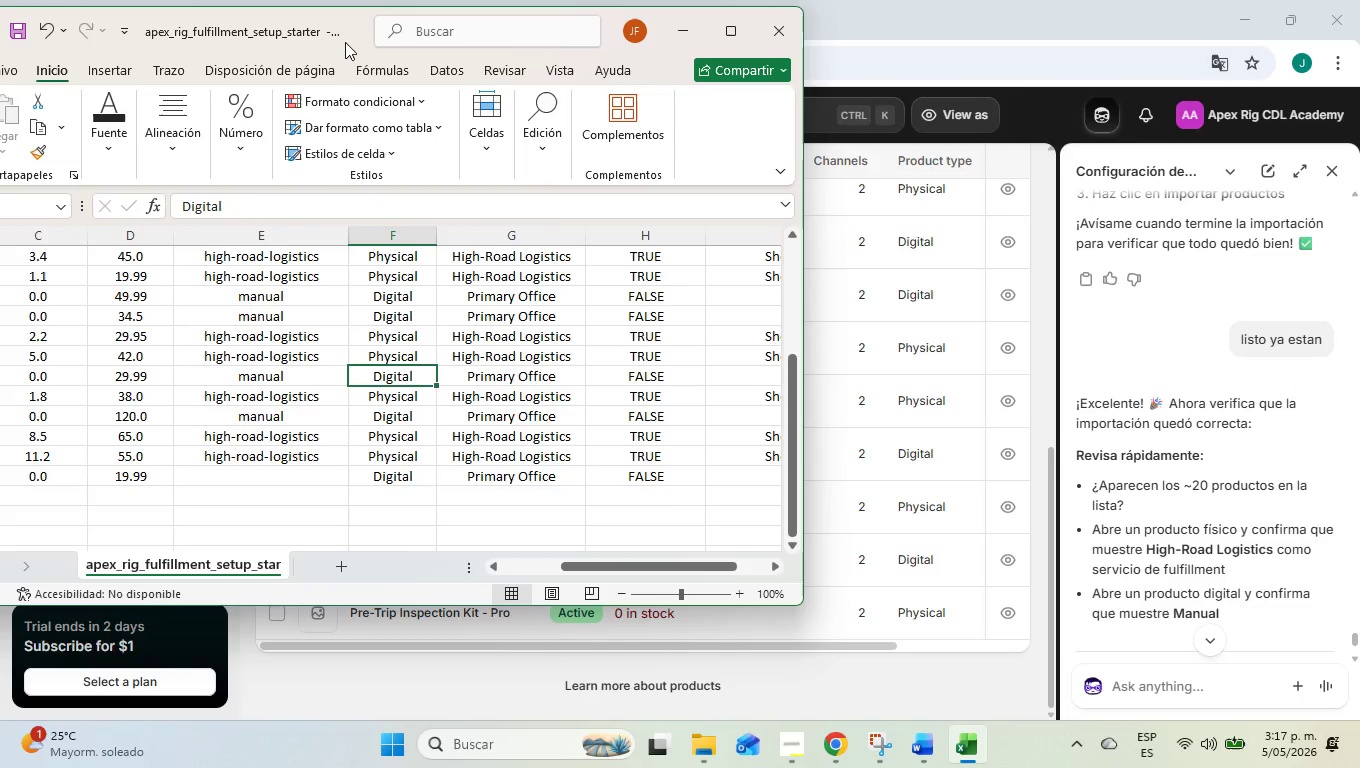 
left_click_drag(start_coordinate=[348, 16], to_coordinate=[740, 71])
 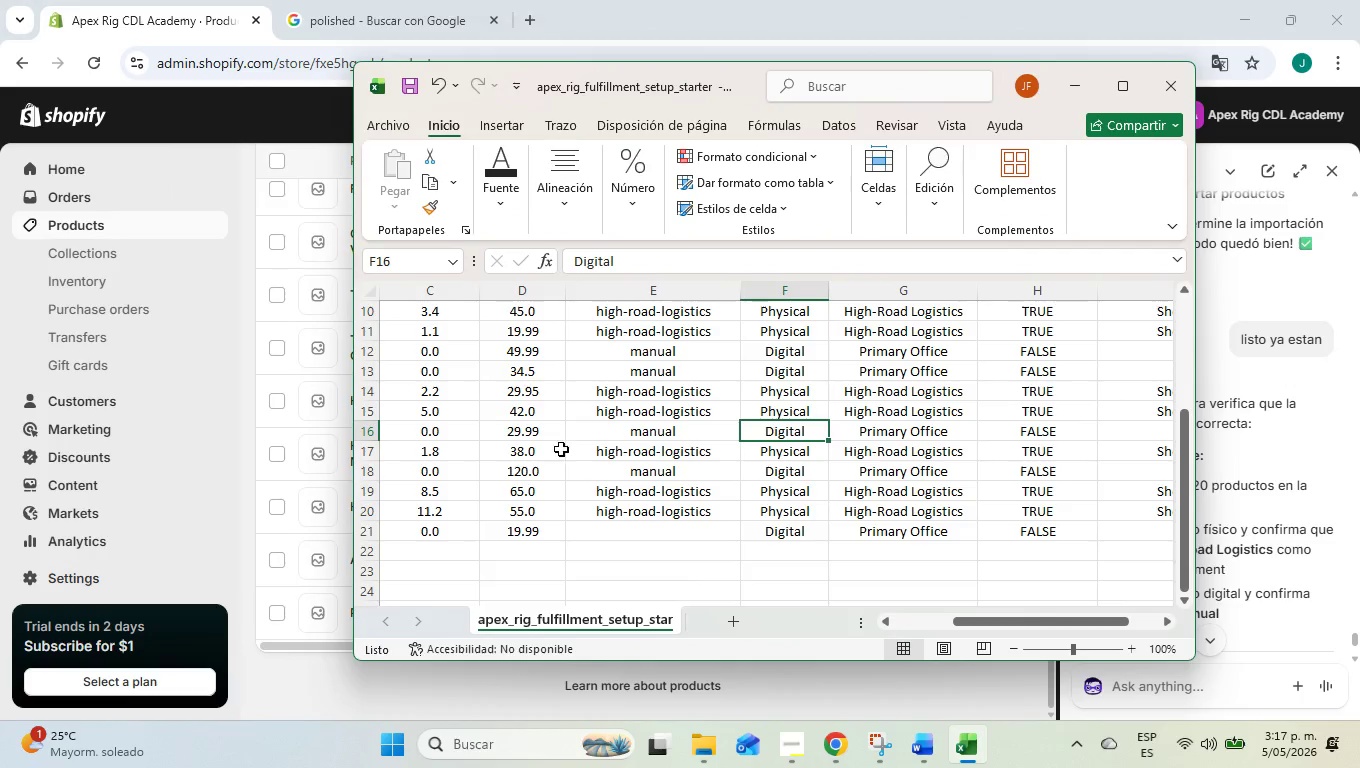 
scroll: coordinate [554, 450], scroll_direction: up, amount: 13.0
 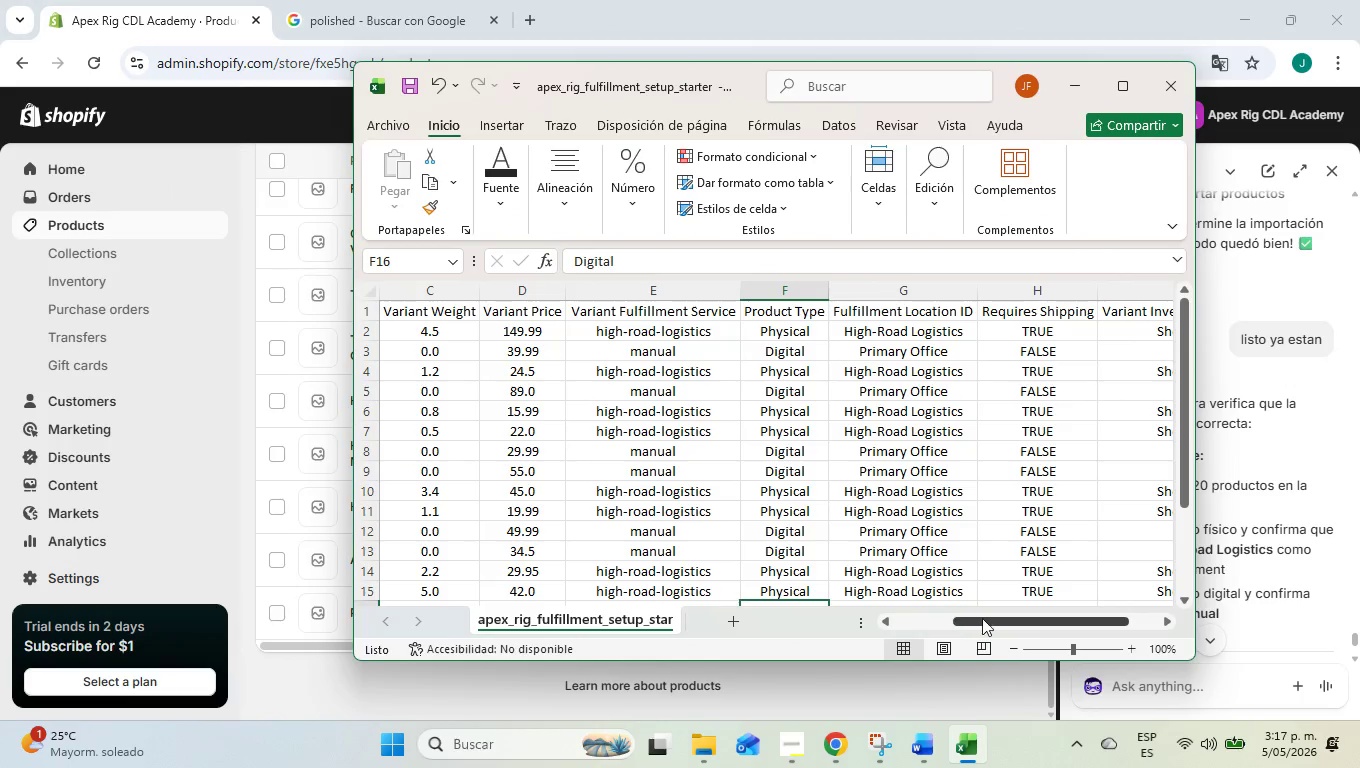 
left_click_drag(start_coordinate=[985, 618], to_coordinate=[343, 588])
 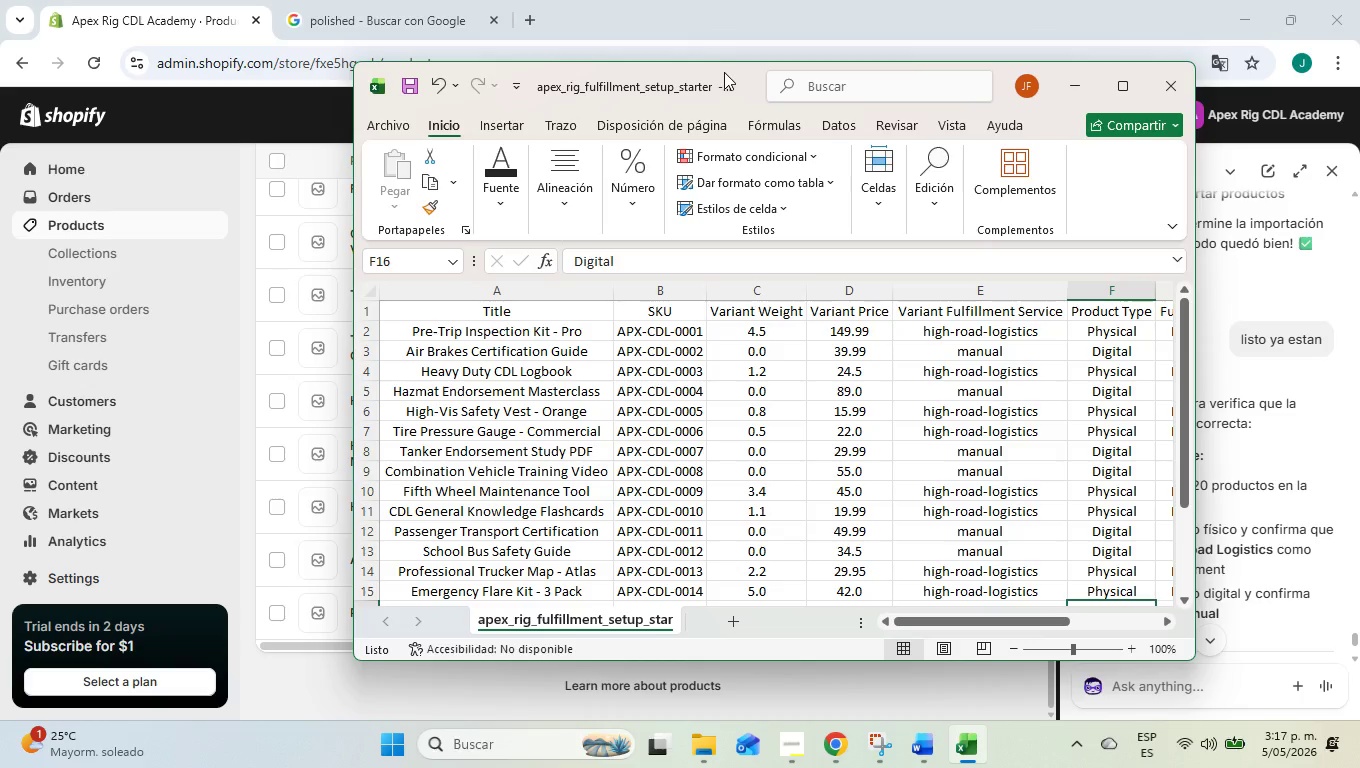 
left_click_drag(start_coordinate=[715, 80], to_coordinate=[901, 98])
 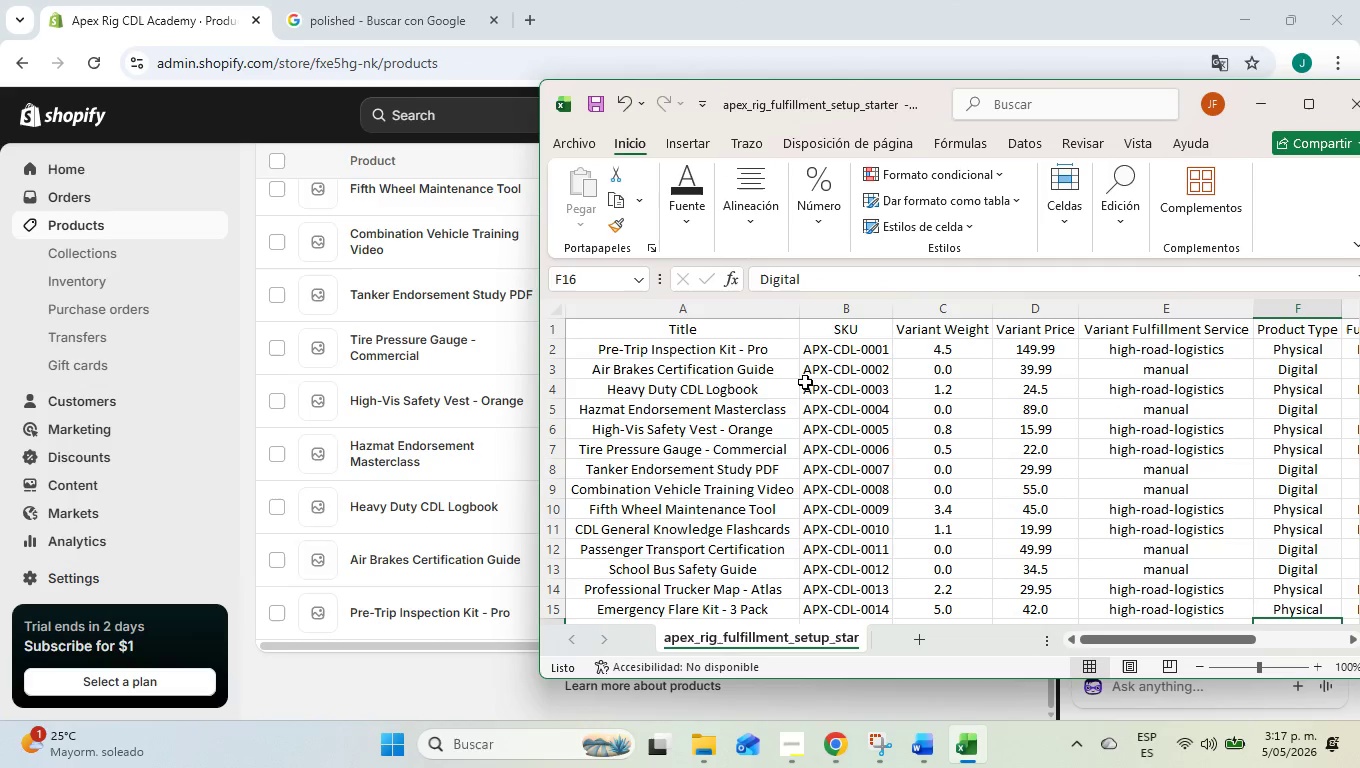 
scroll: coordinate [744, 517], scroll_direction: down, amount: 4.0
 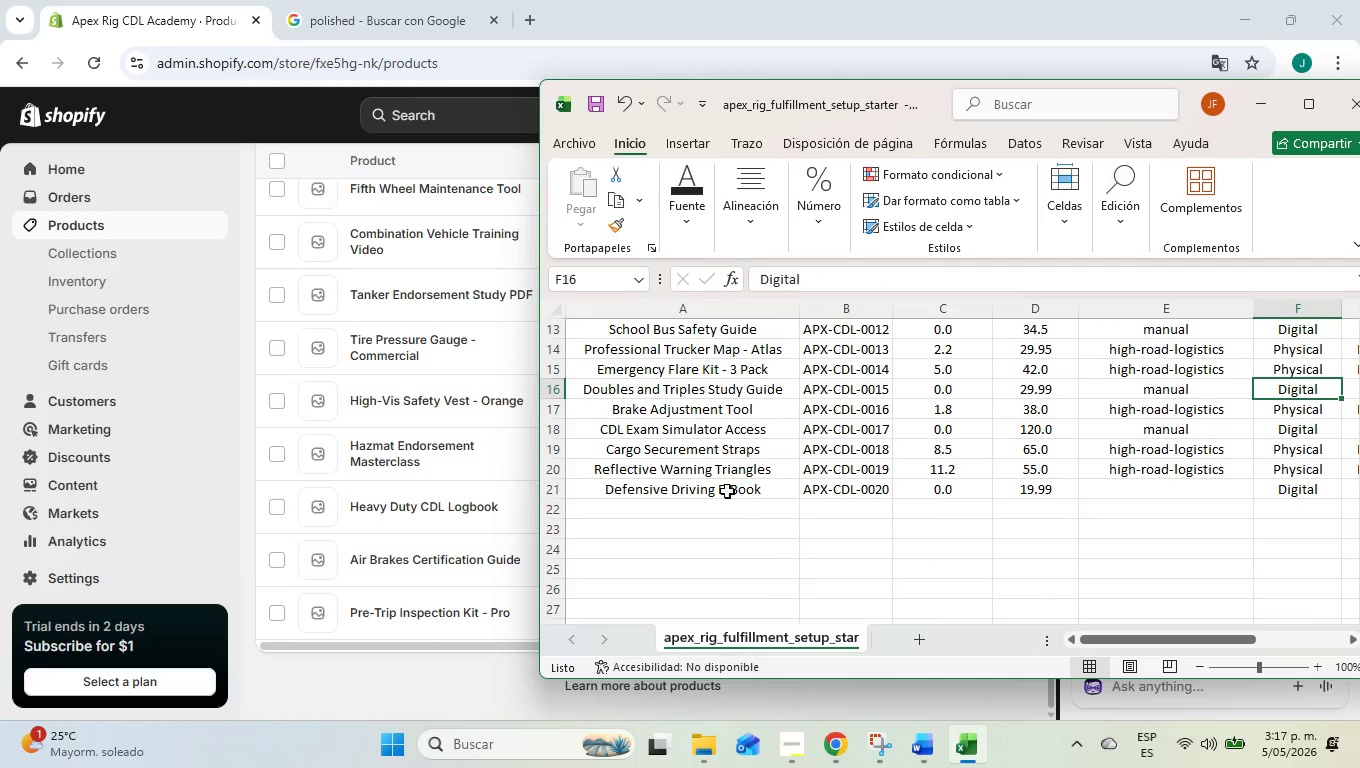 
left_click([726, 488])
 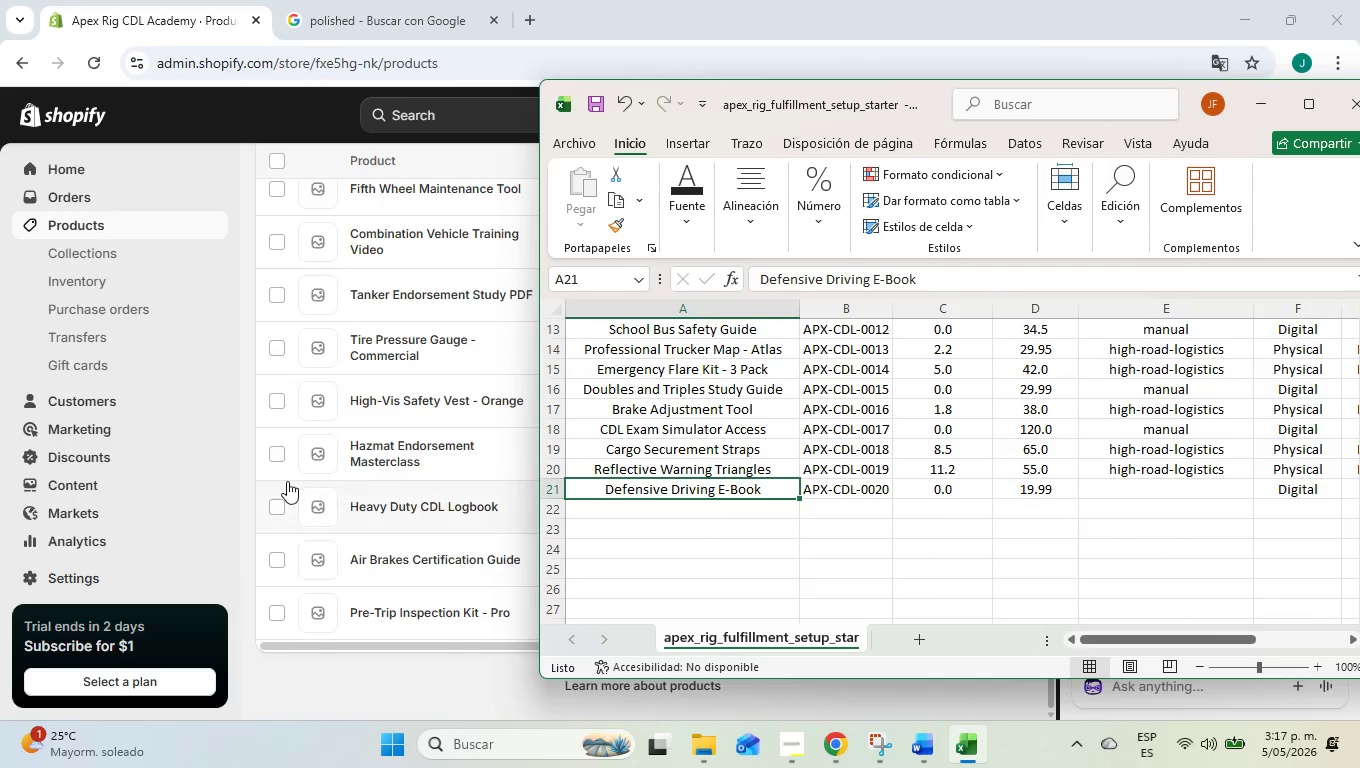 
scroll: coordinate [428, 431], scroll_direction: up, amount: 15.0
 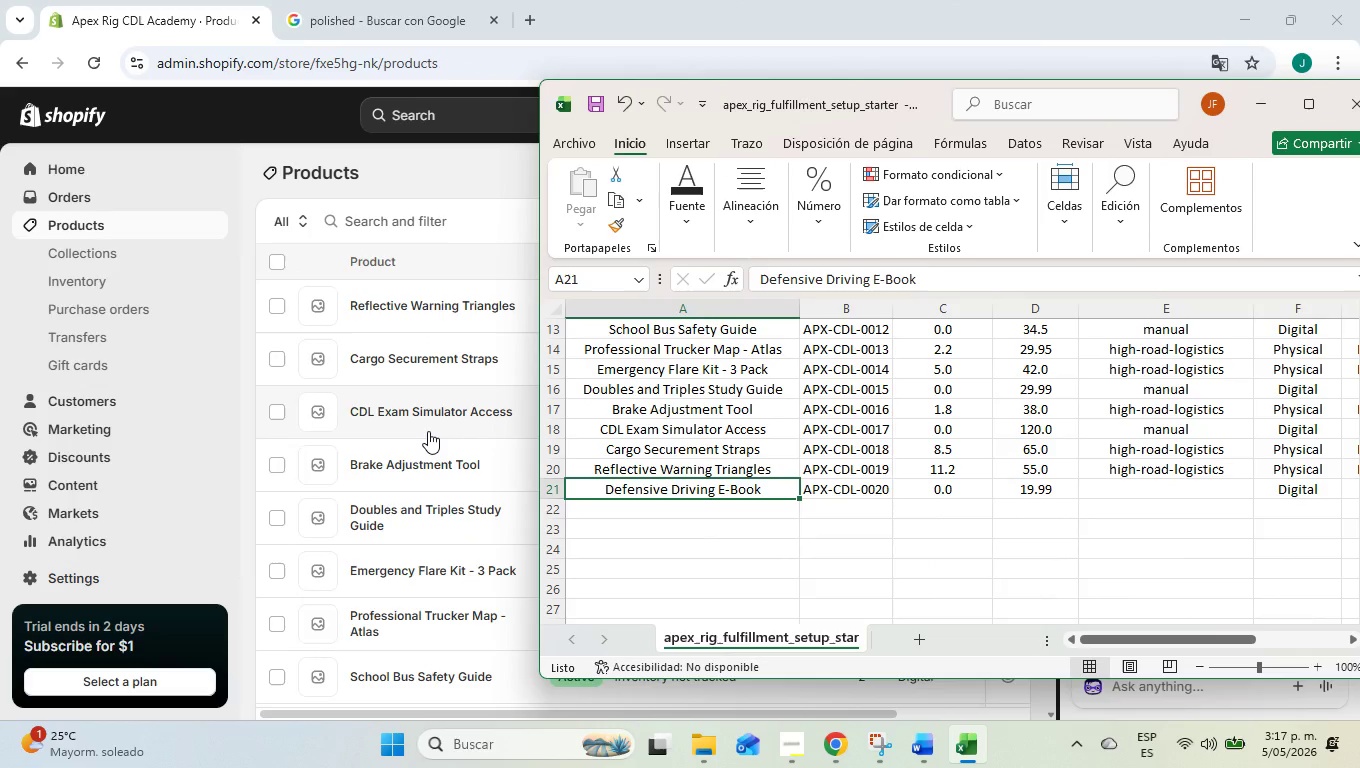 
scroll: coordinate [429, 431], scroll_direction: down, amount: 12.0
 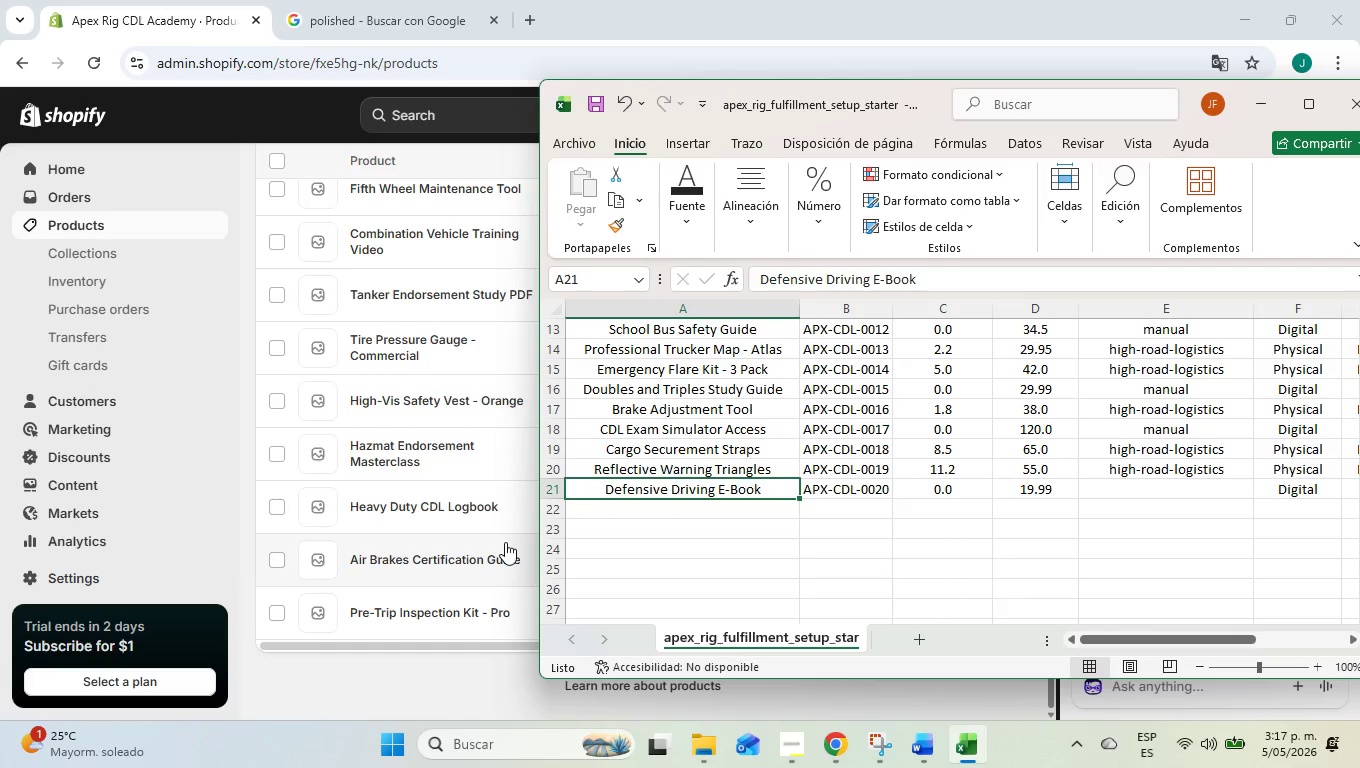 
scroll: coordinate [742, 399], scroll_direction: up, amount: 6.0
 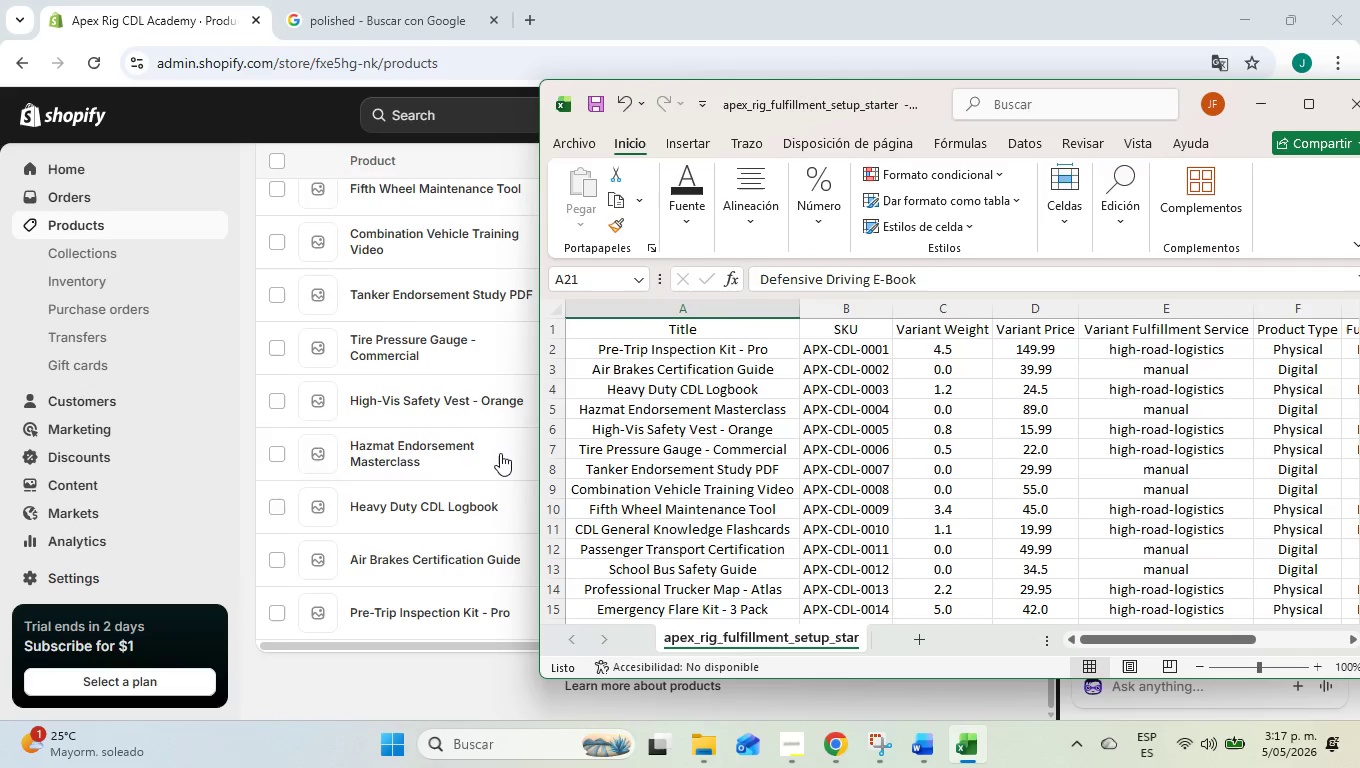 
wait(8.94)
 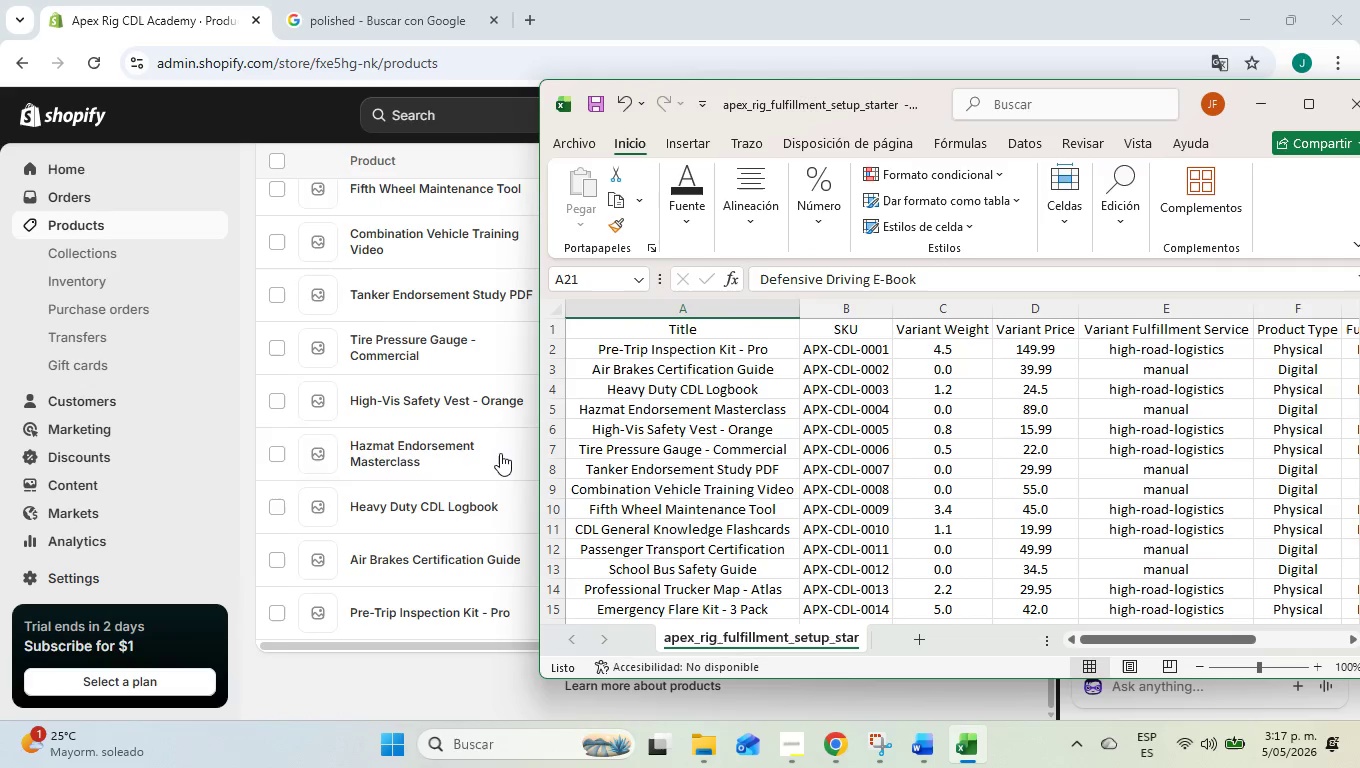 
scroll: coordinate [466, 351], scroll_direction: up, amount: 3.0
 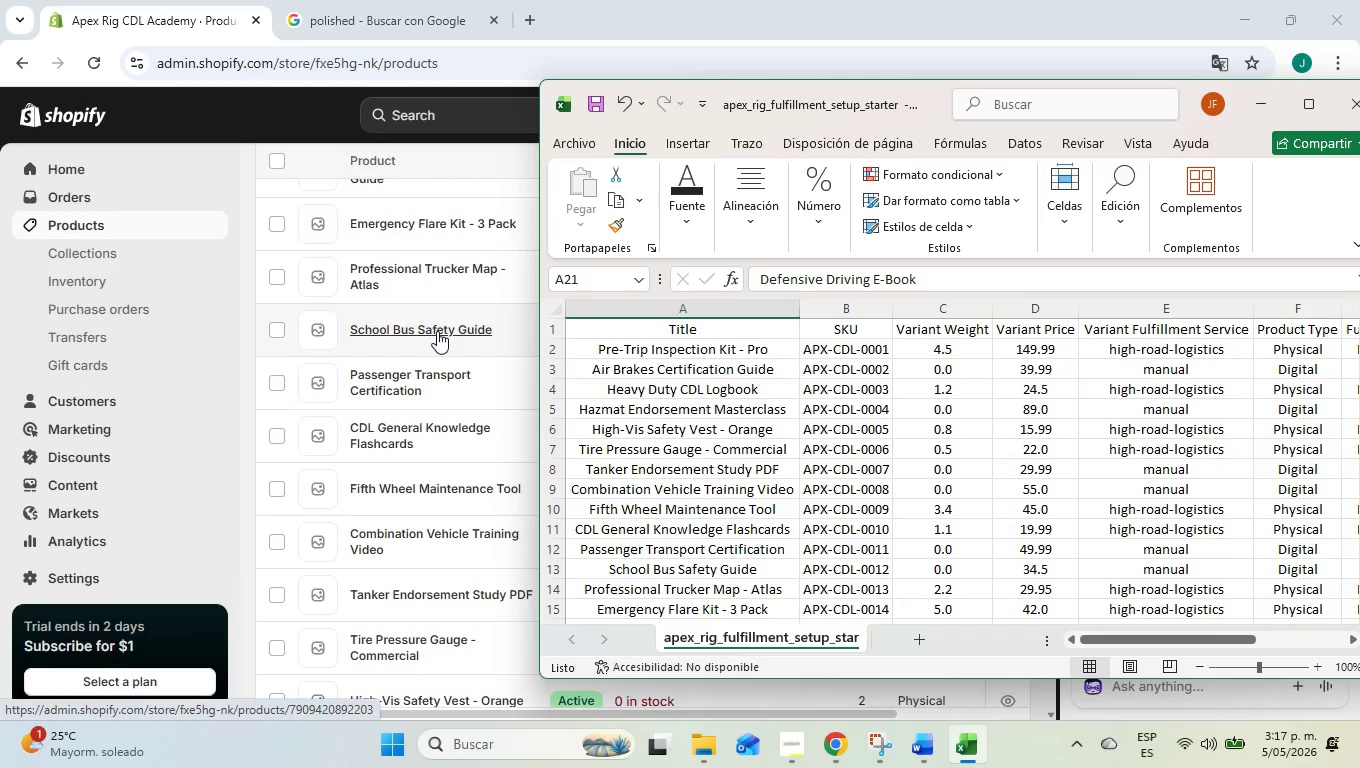 
wait(5.7)
 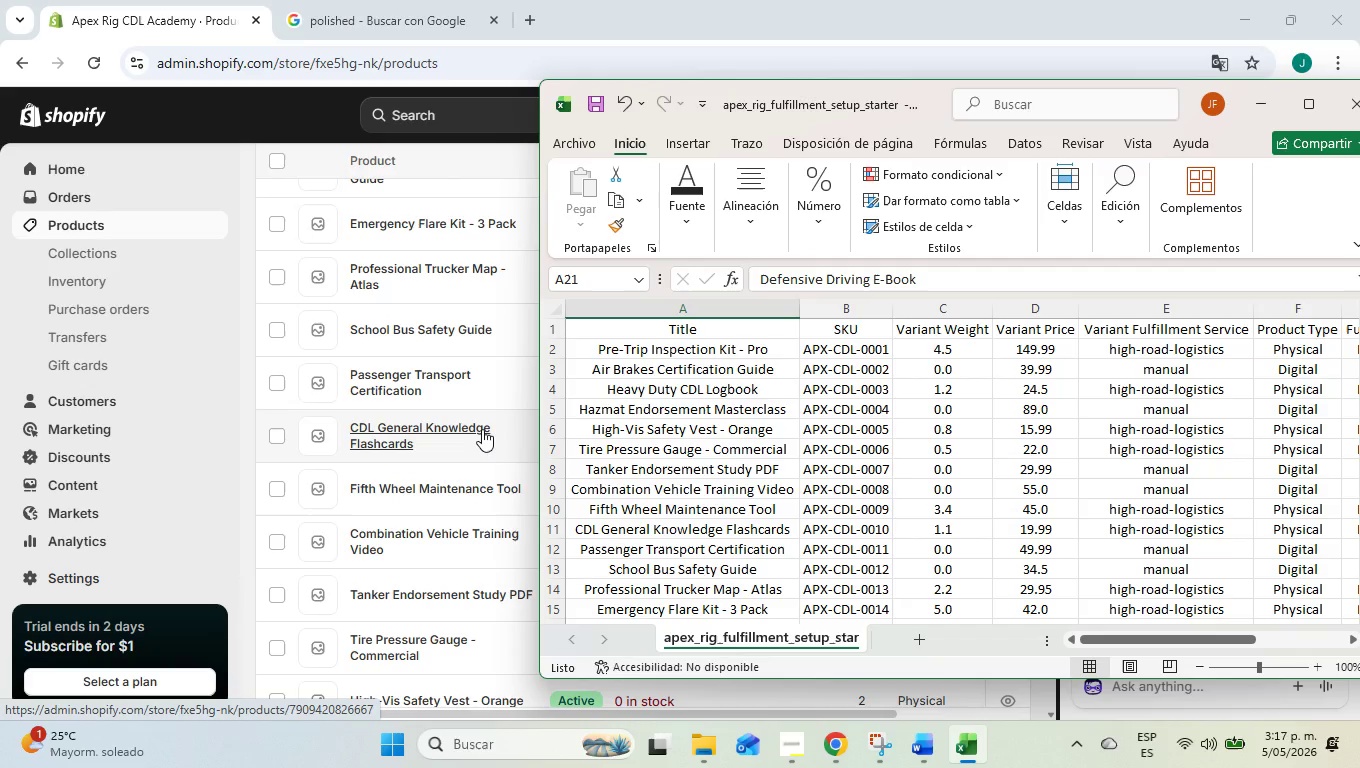 
scroll: coordinate [479, 382], scroll_direction: up, amount: 2.0
 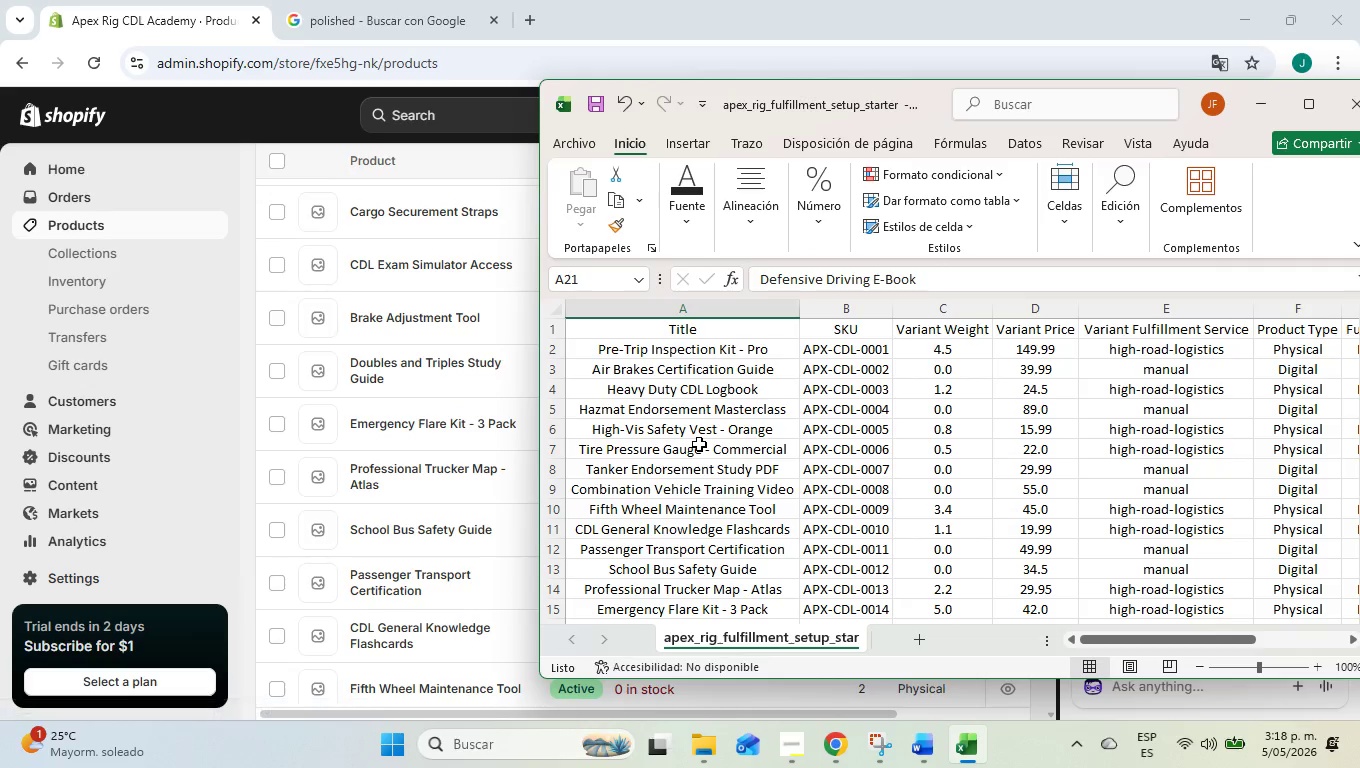 
scroll: coordinate [699, 444], scroll_direction: down, amount: 3.0
 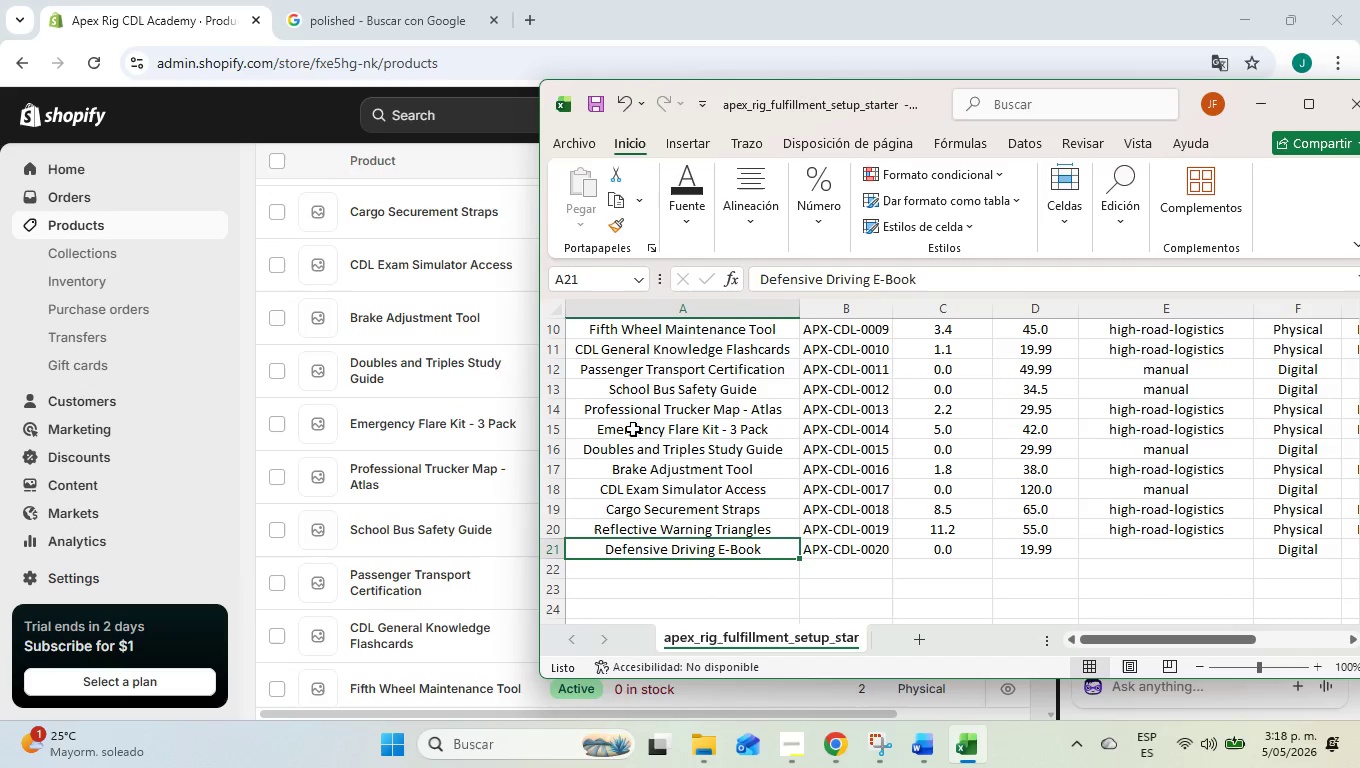 
left_click([629, 412])
 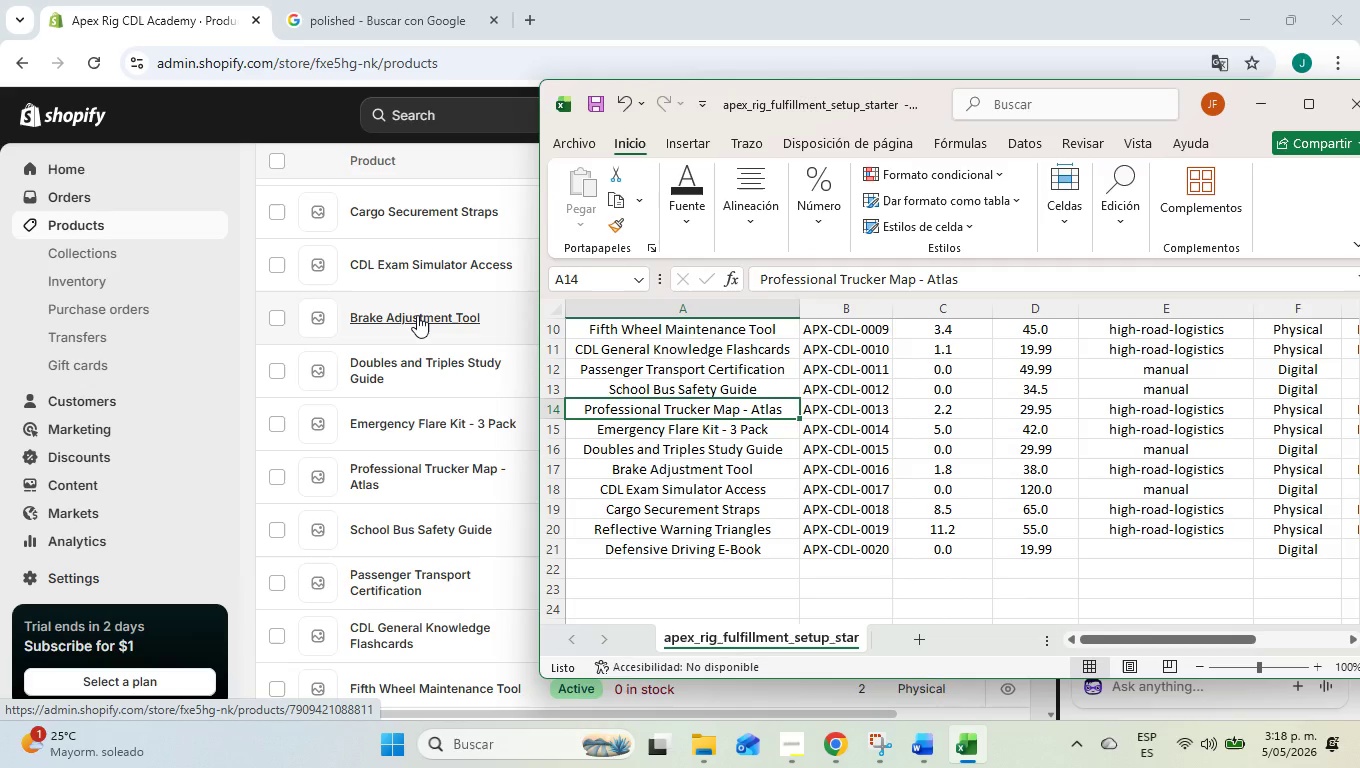 
wait(10.03)
 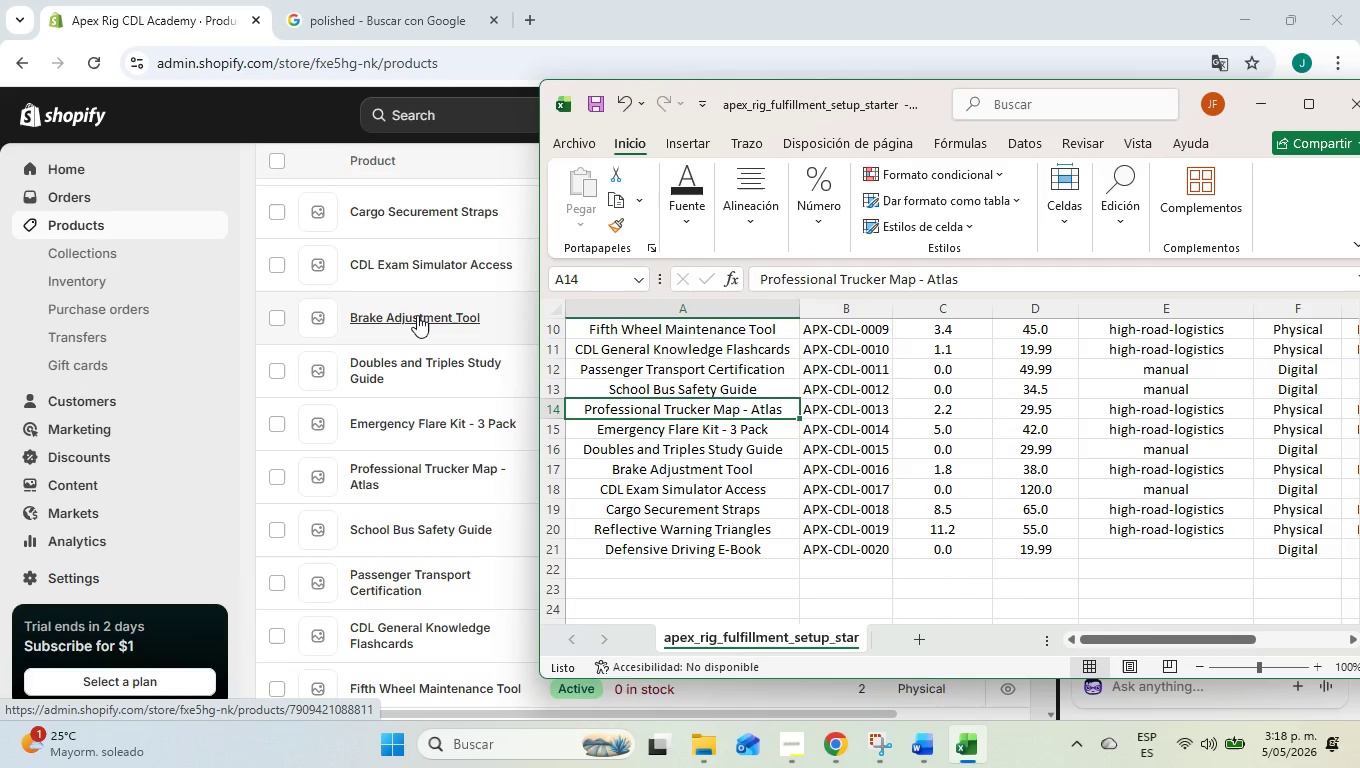 
scroll: coordinate [648, 499], scroll_direction: down, amount: 2.0
 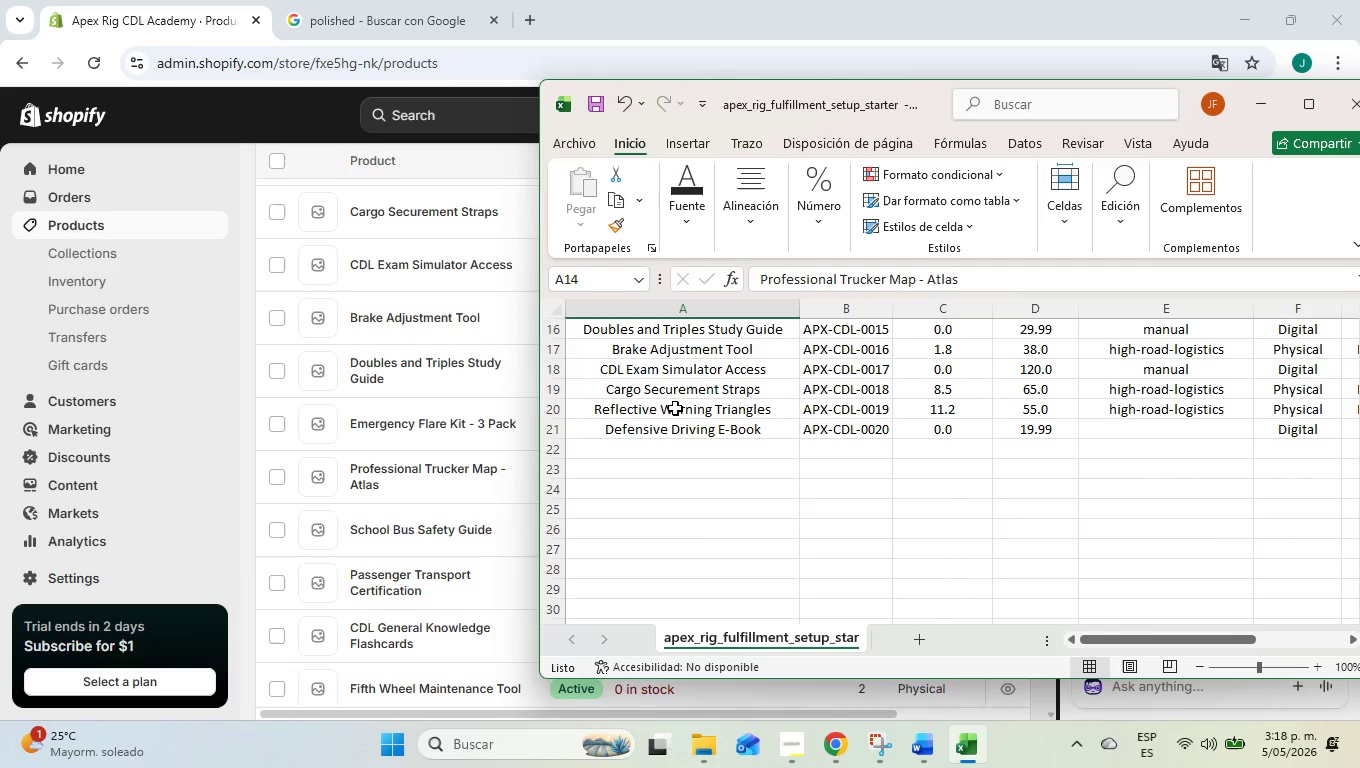 
left_click([675, 408])
 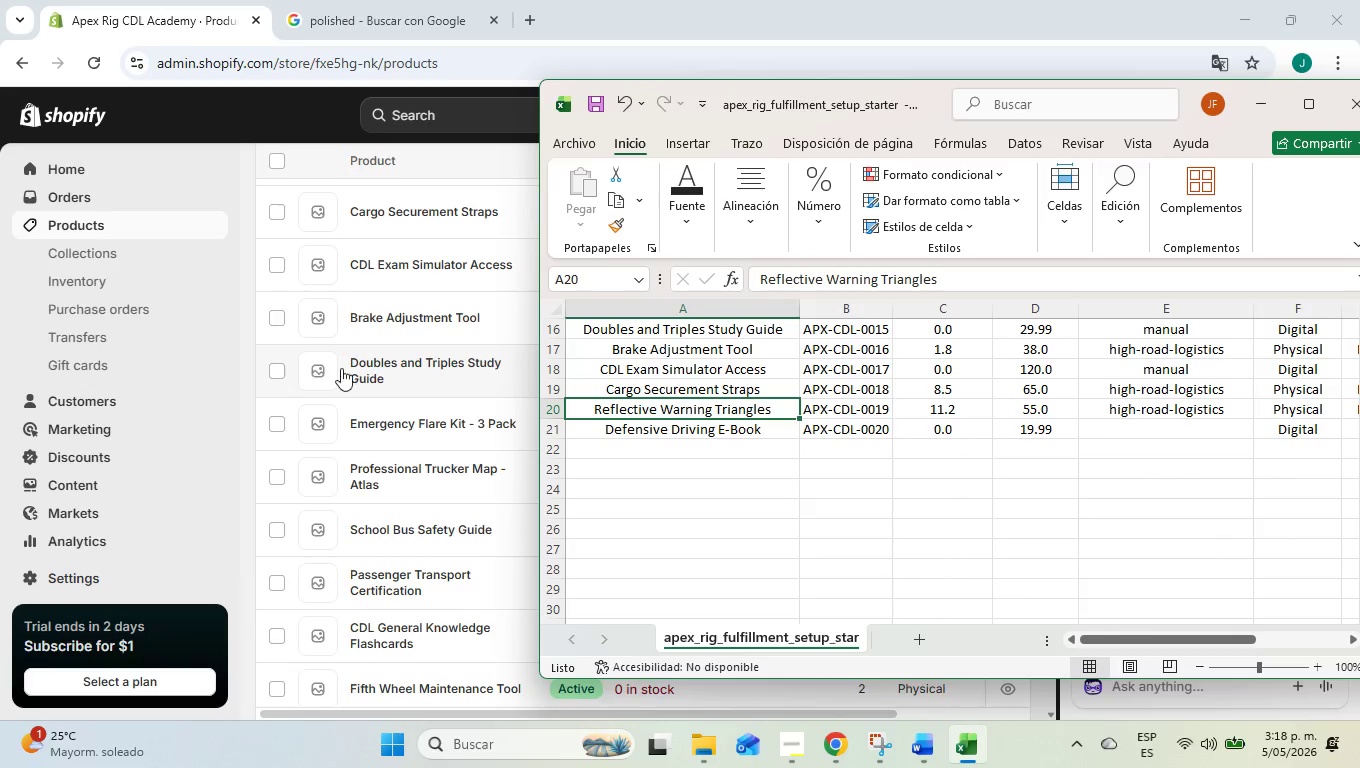 
scroll: coordinate [377, 379], scroll_direction: up, amount: 2.0
 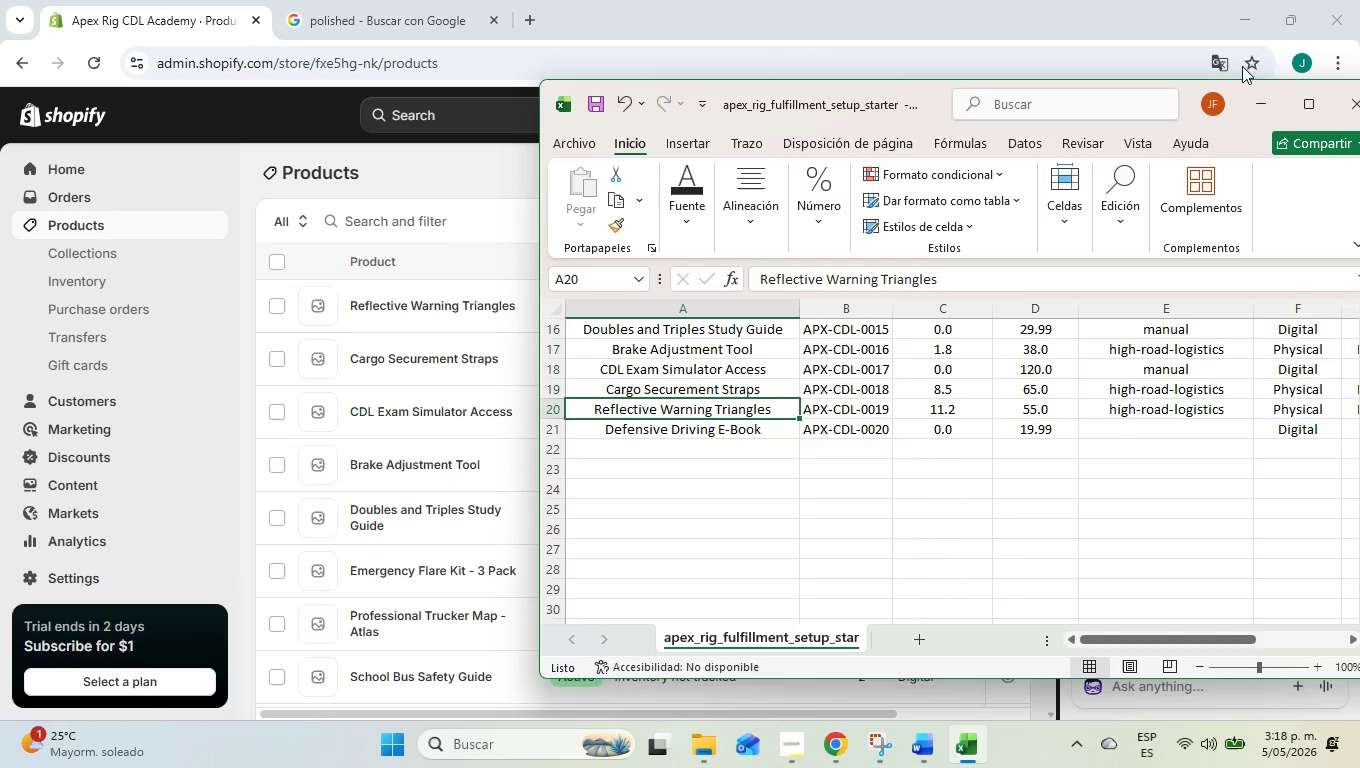 
left_click([1250, 94])
 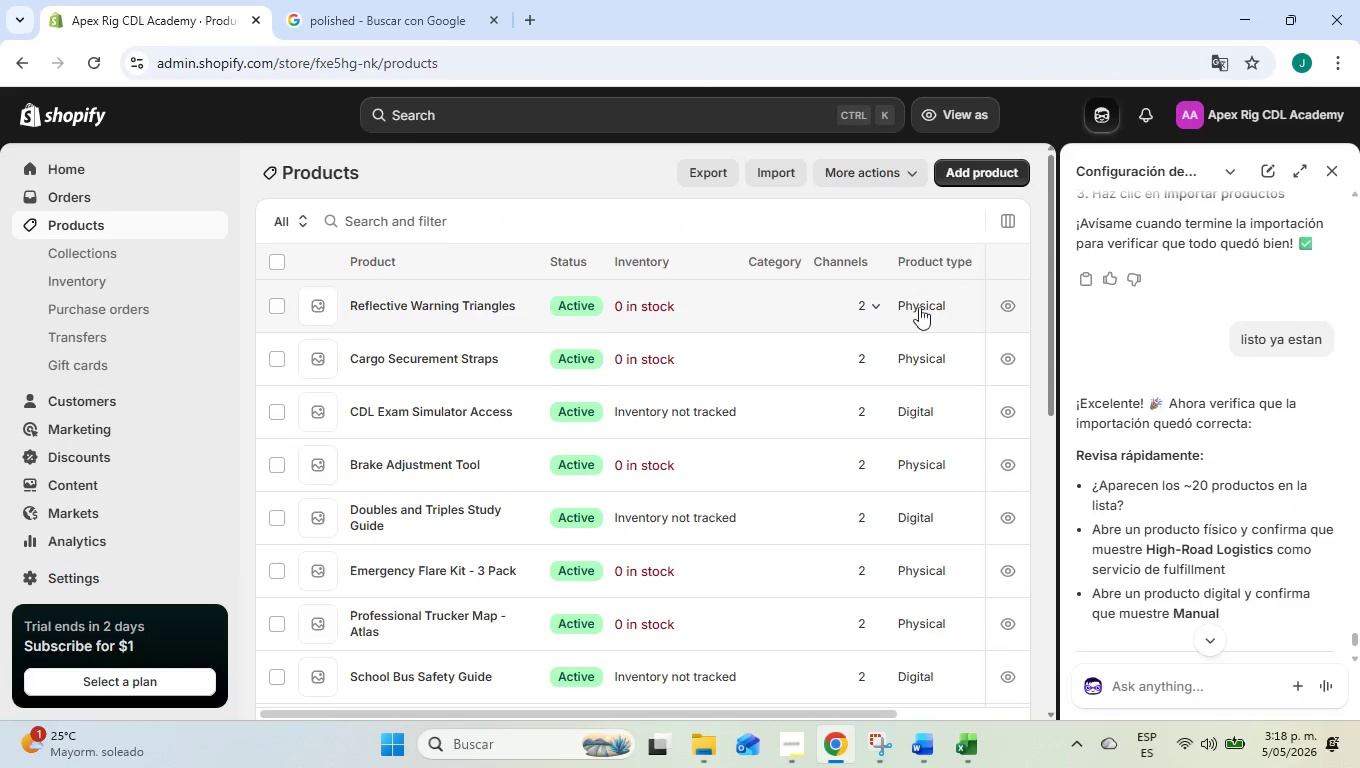 
scroll: coordinate [502, 365], scroll_direction: down, amount: 7.0
 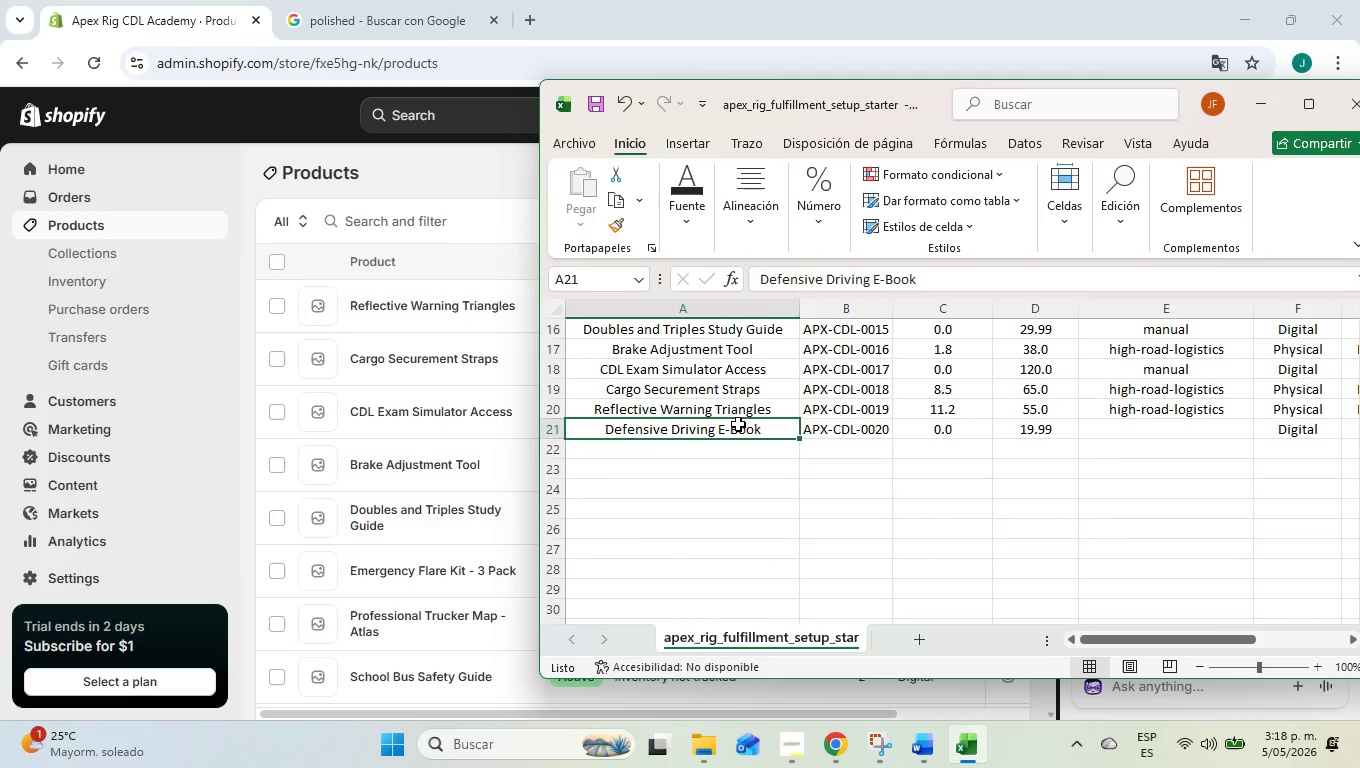 
left_click_drag(start_coordinate=[962, 274], to_coordinate=[741, 294])
 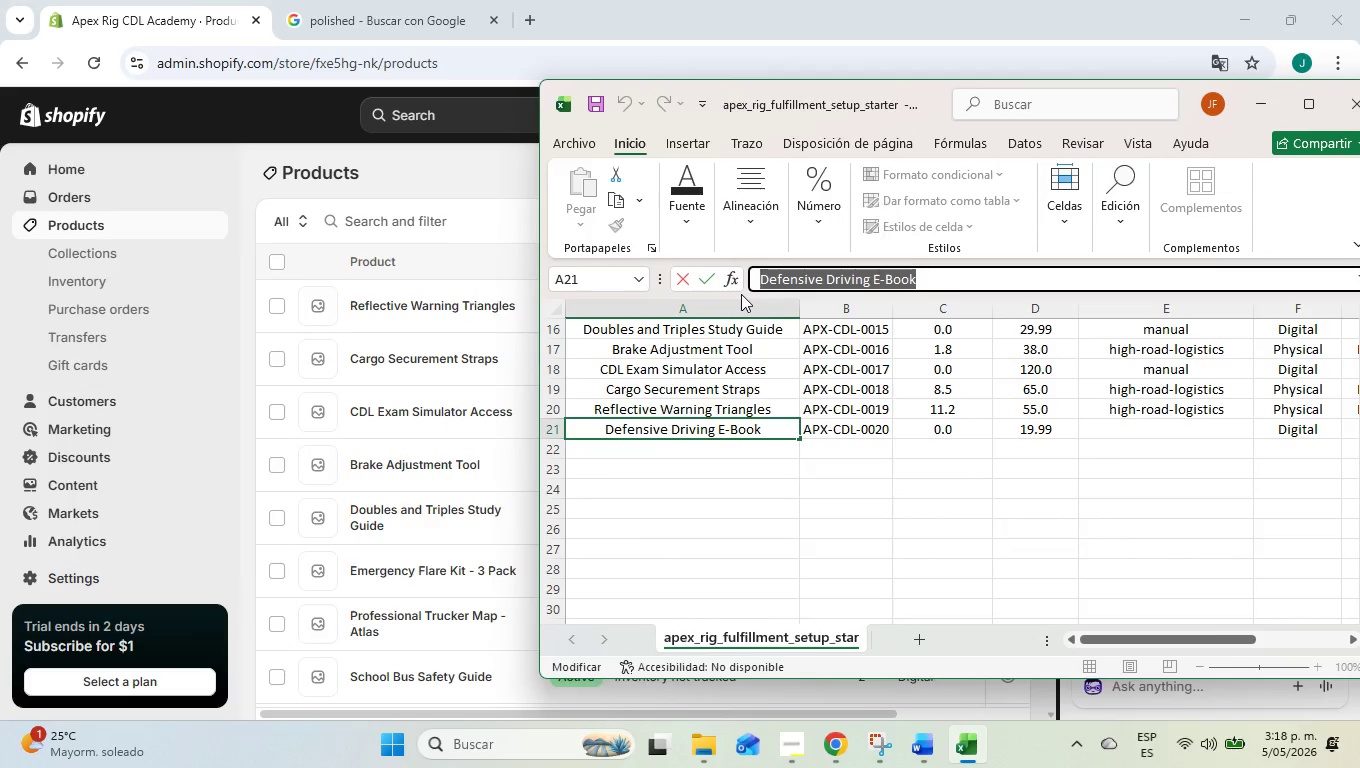 
key(Control+C)
 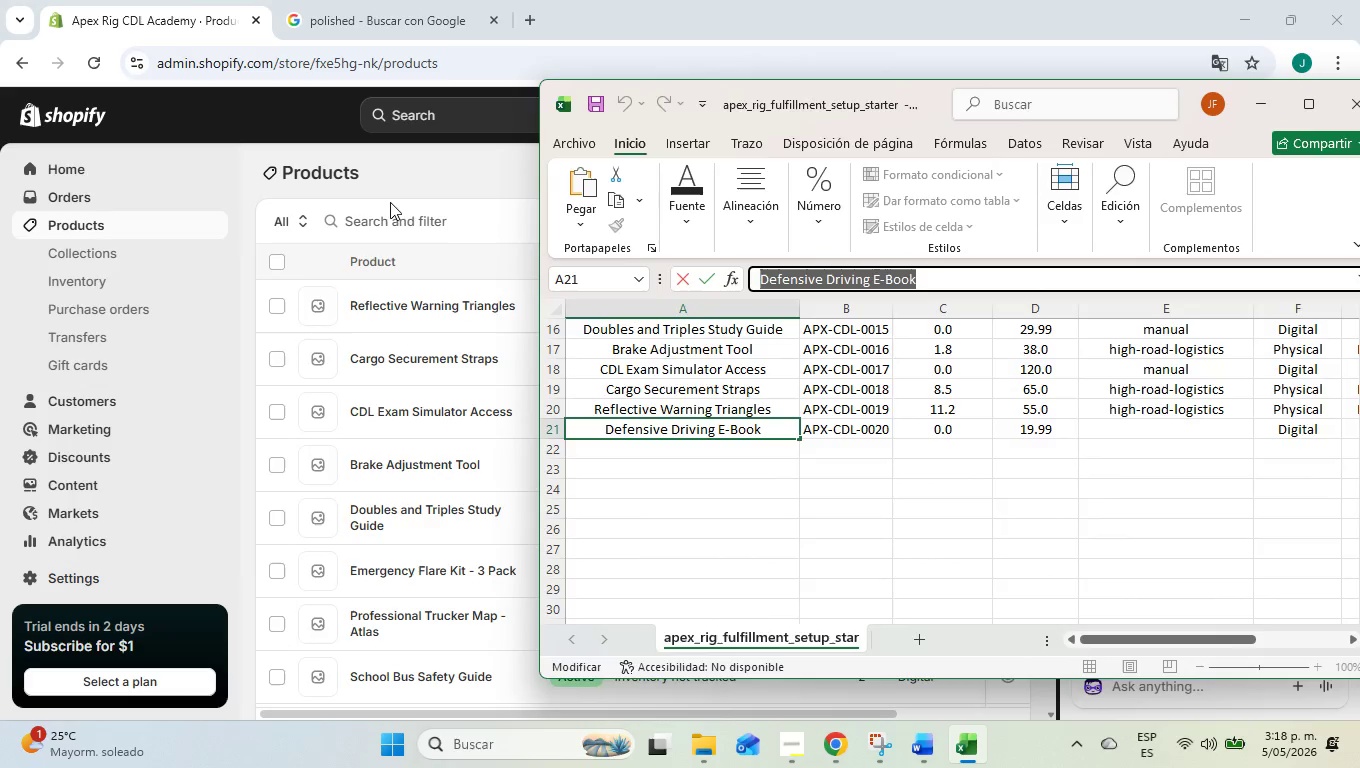 
left_click([398, 211])
 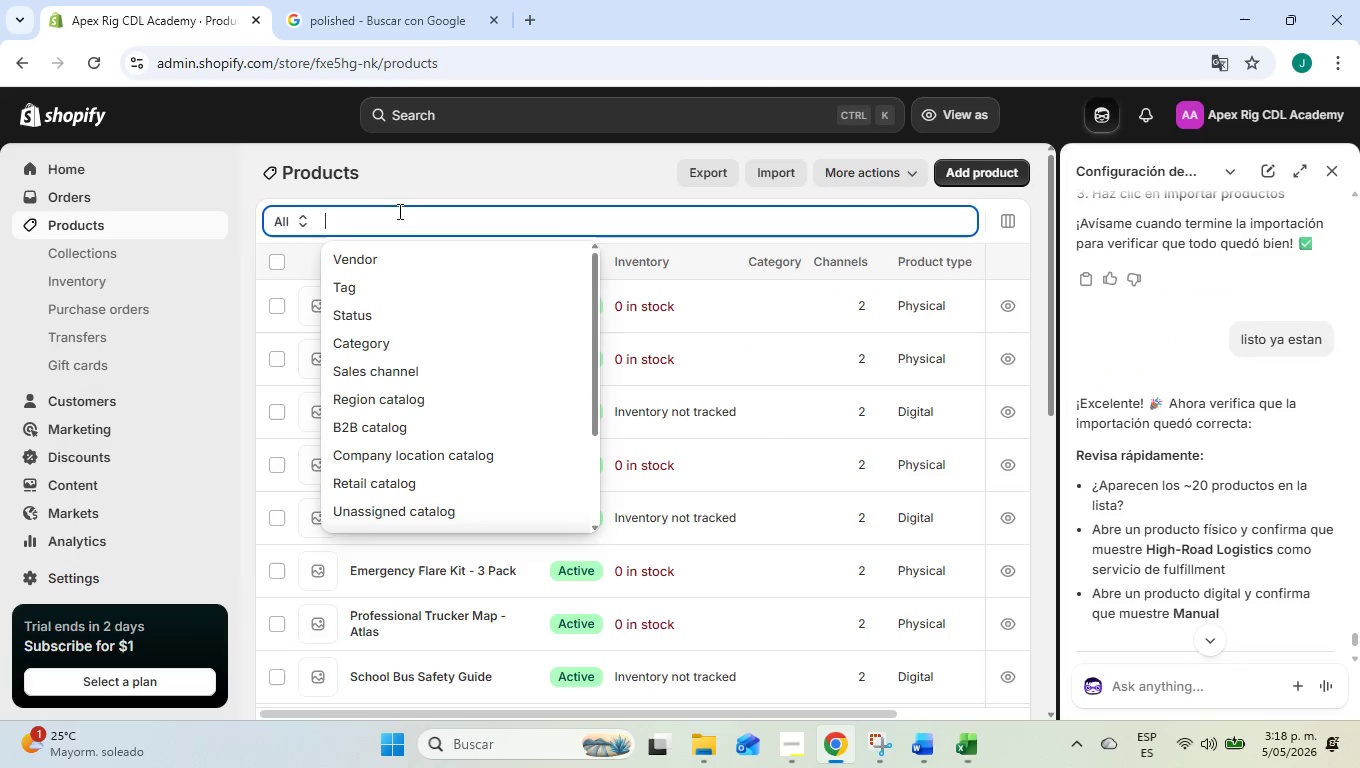 
key(Control+ControlLeft)
 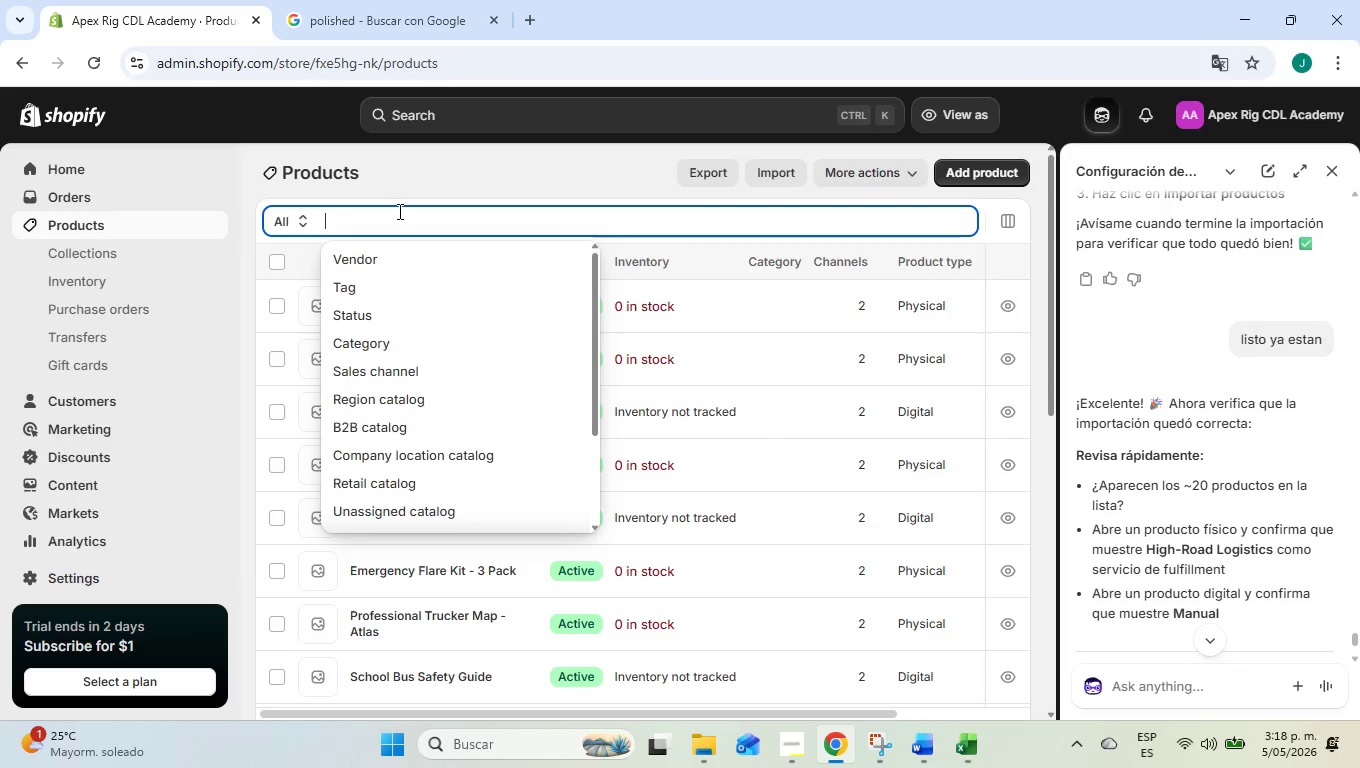 
key(Control+V)
 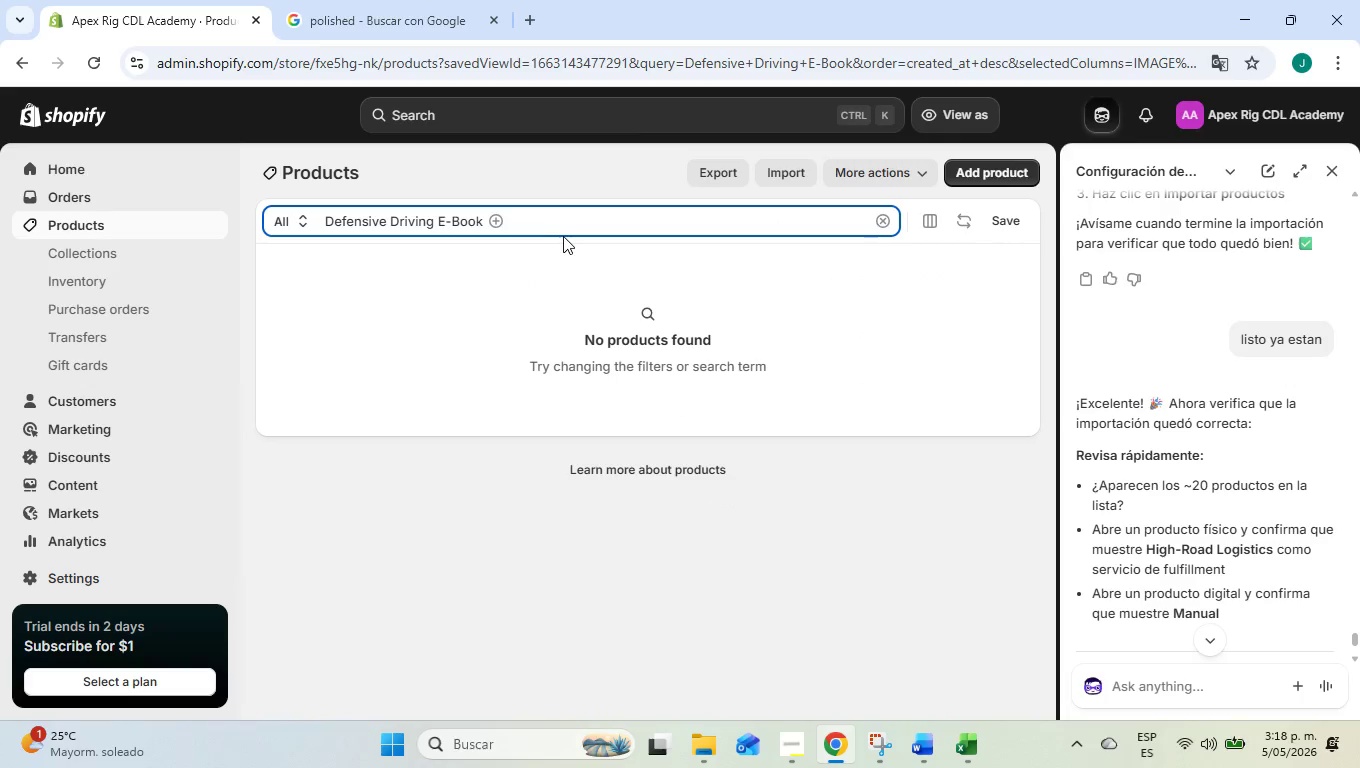 
left_click([488, 221])
 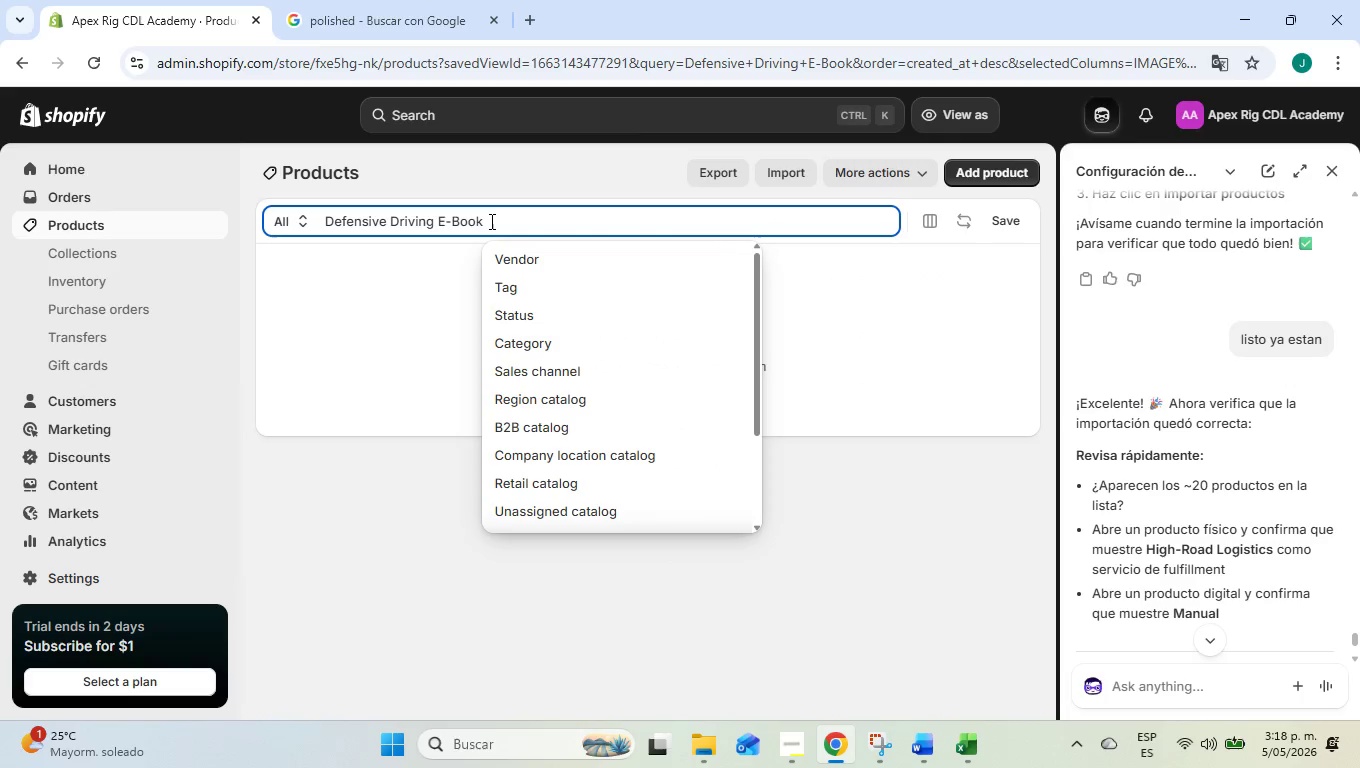 
left_click_drag(start_coordinate=[490, 222], to_coordinate=[172, 183])
 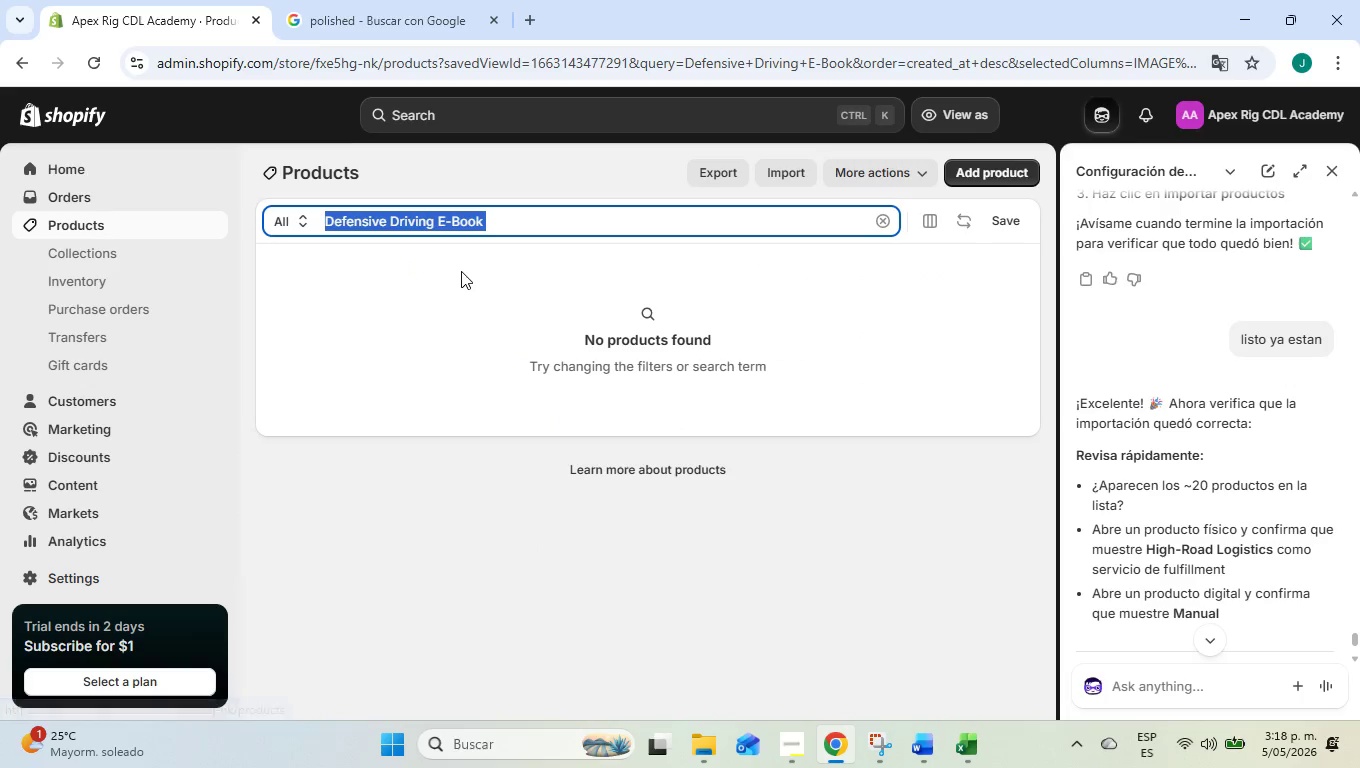 
key(Backspace)
 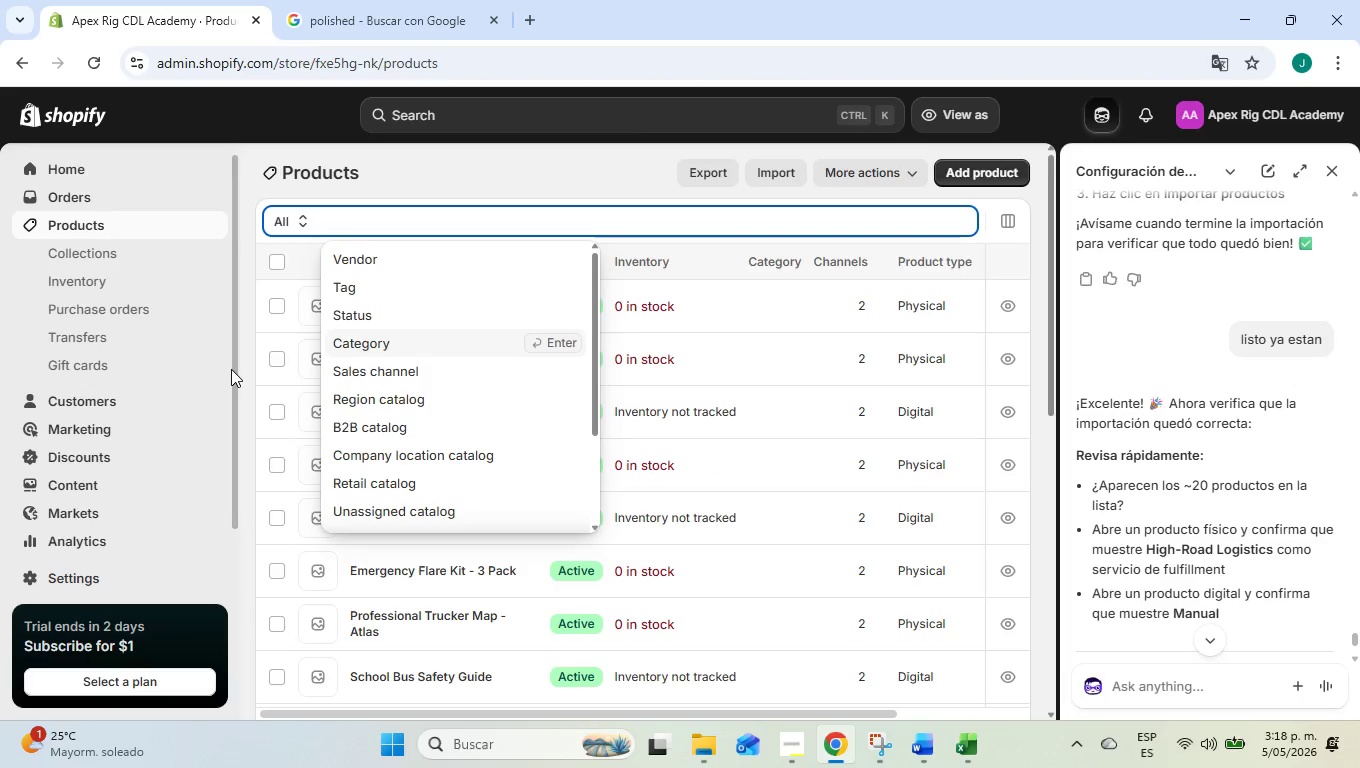 
left_click([244, 347])
 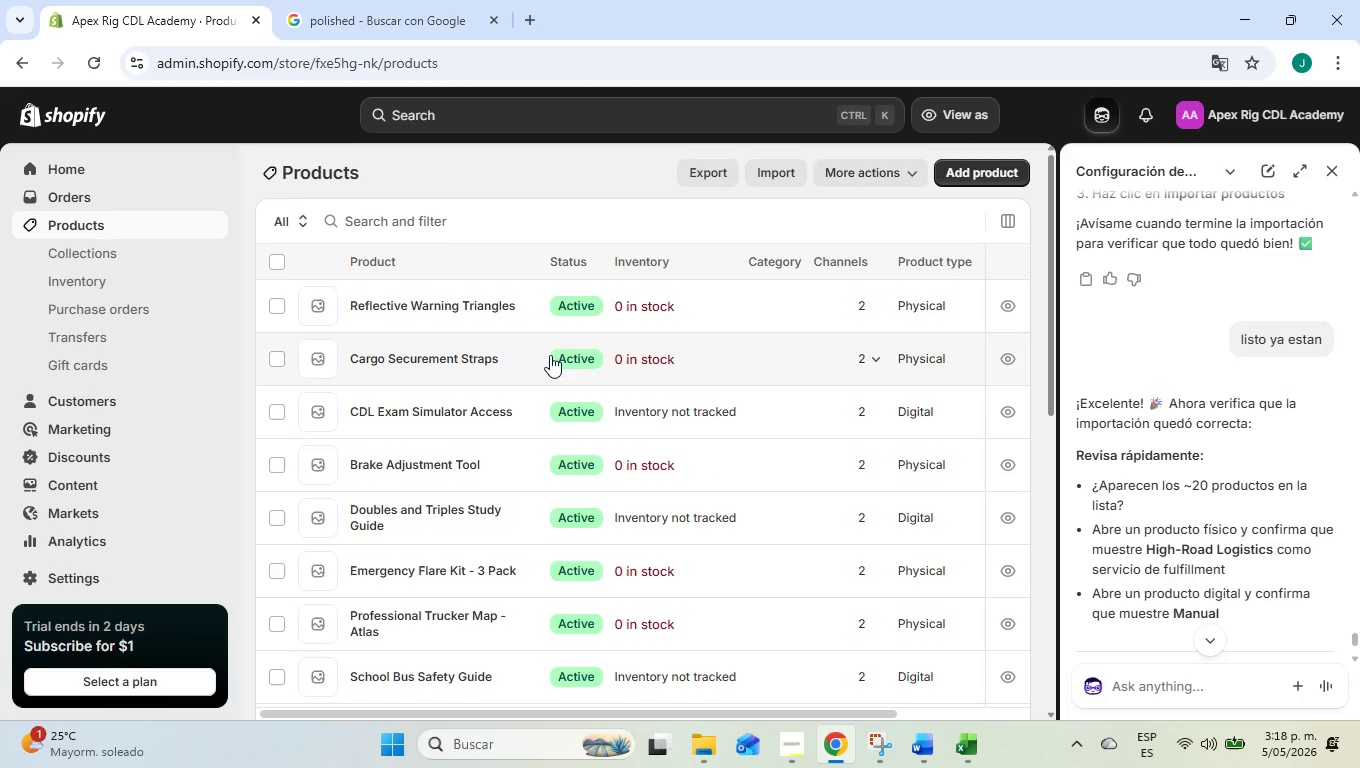 
scroll: coordinate [651, 434], scroll_direction: down, amount: 13.0
 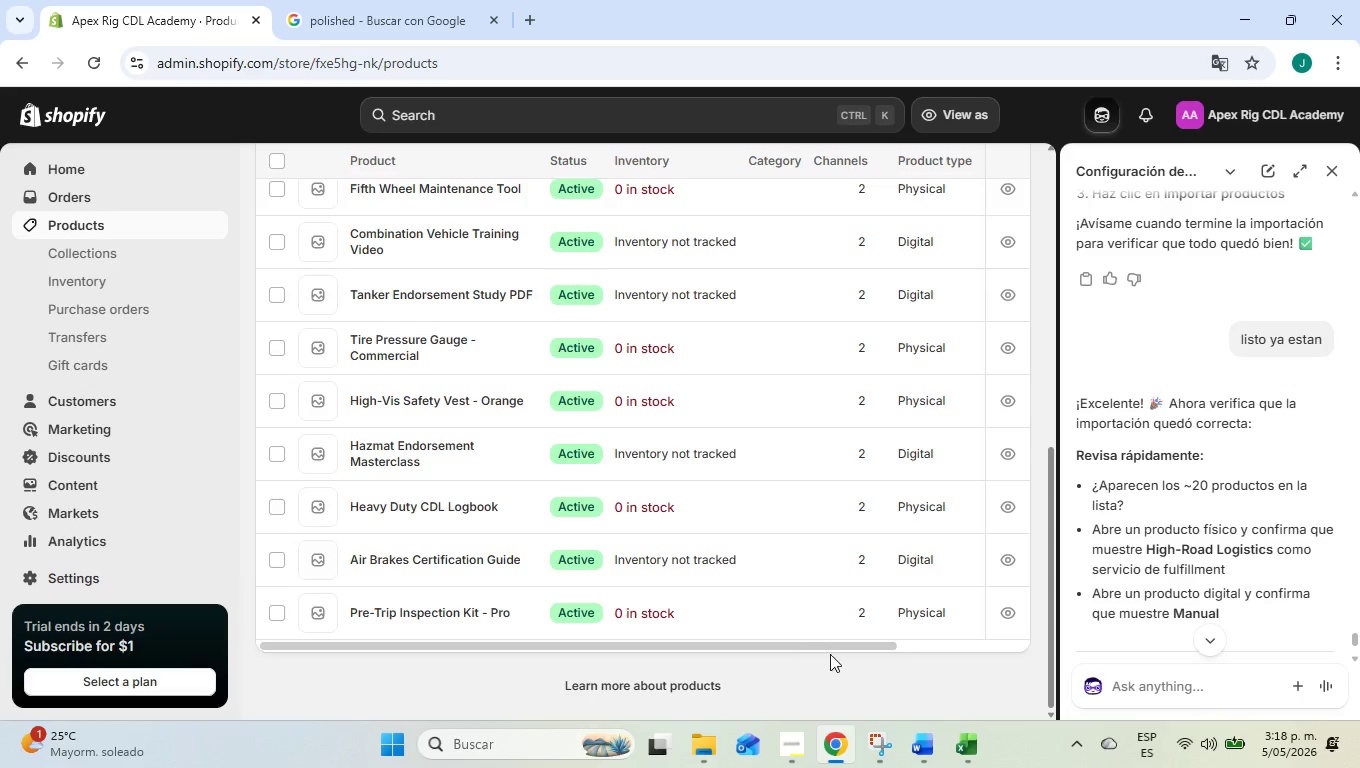 
left_click_drag(start_coordinate=[836, 647], to_coordinate=[1033, 637])
 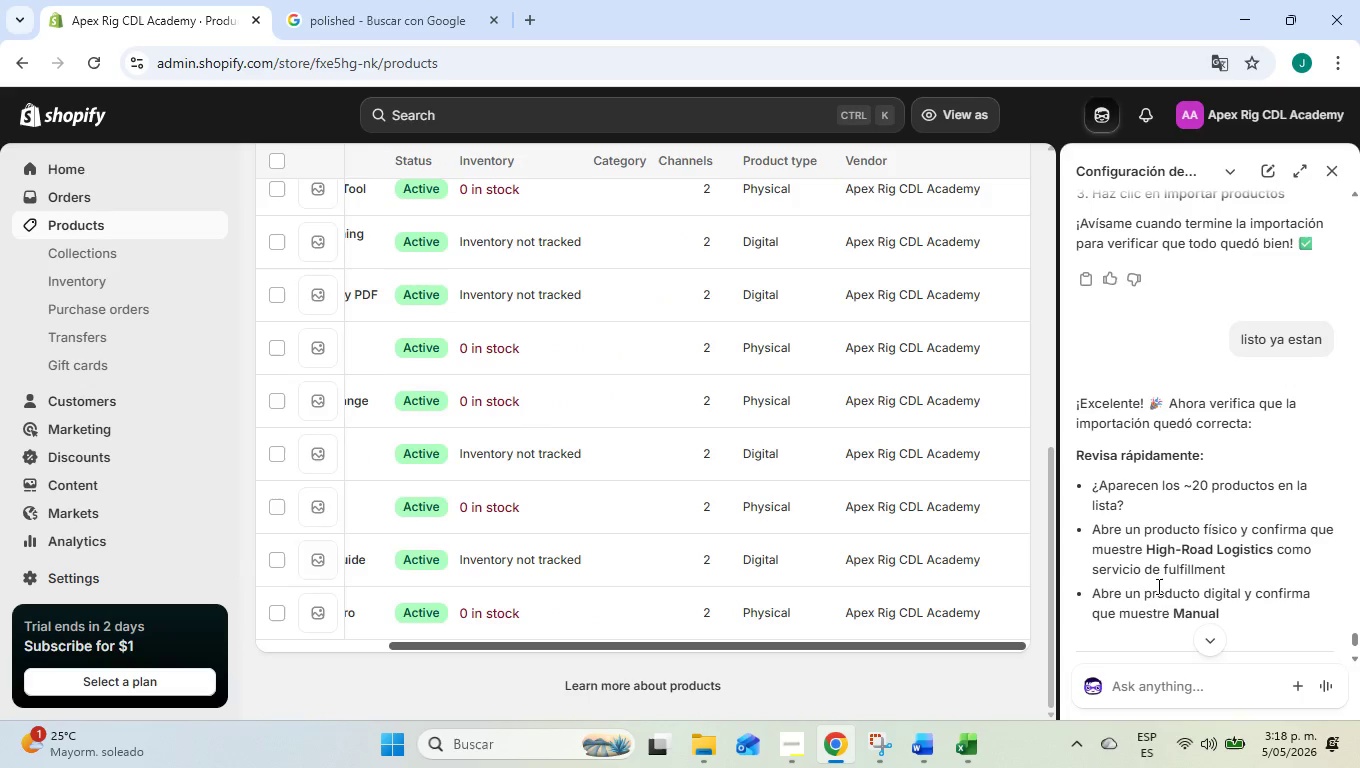 
wait(6.05)
 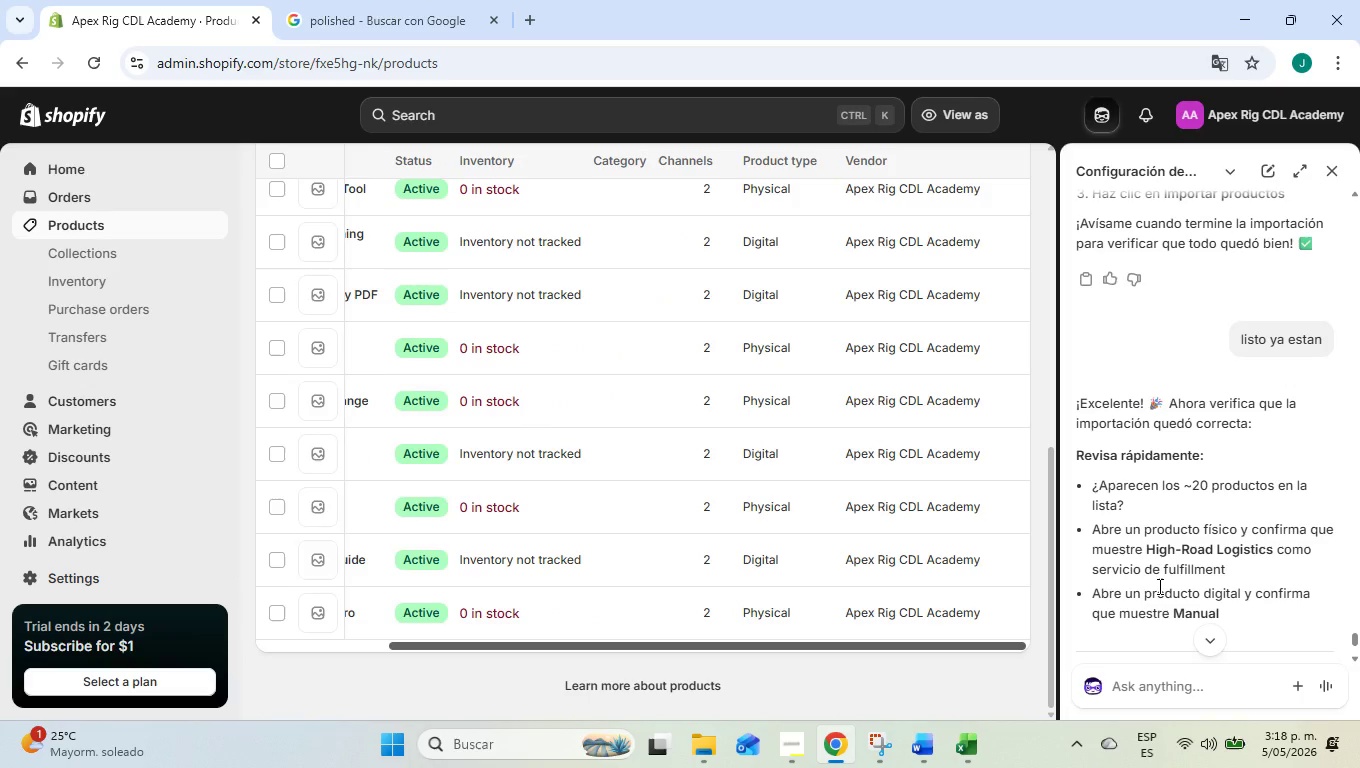 
left_click([1151, 672])
 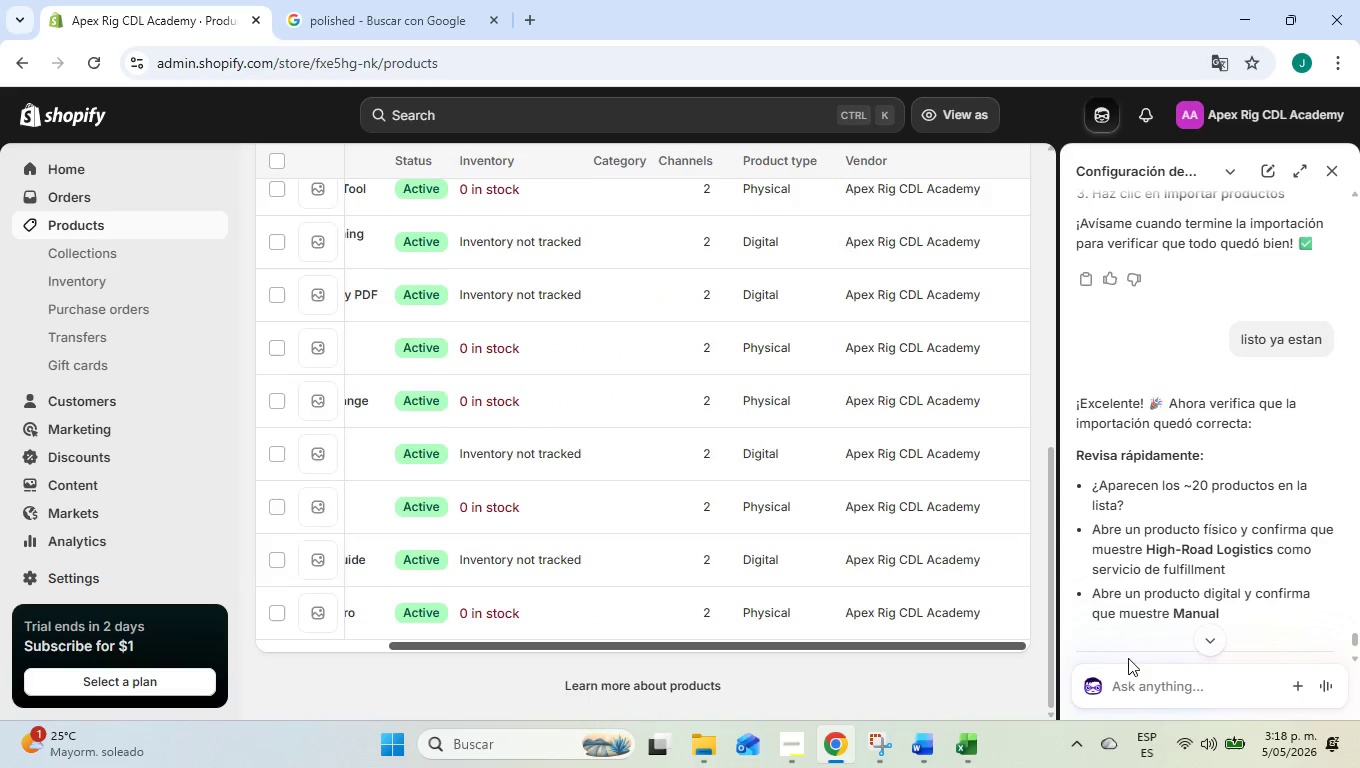 
scroll: coordinate [453, 361], scroll_direction: up, amount: 13.0
 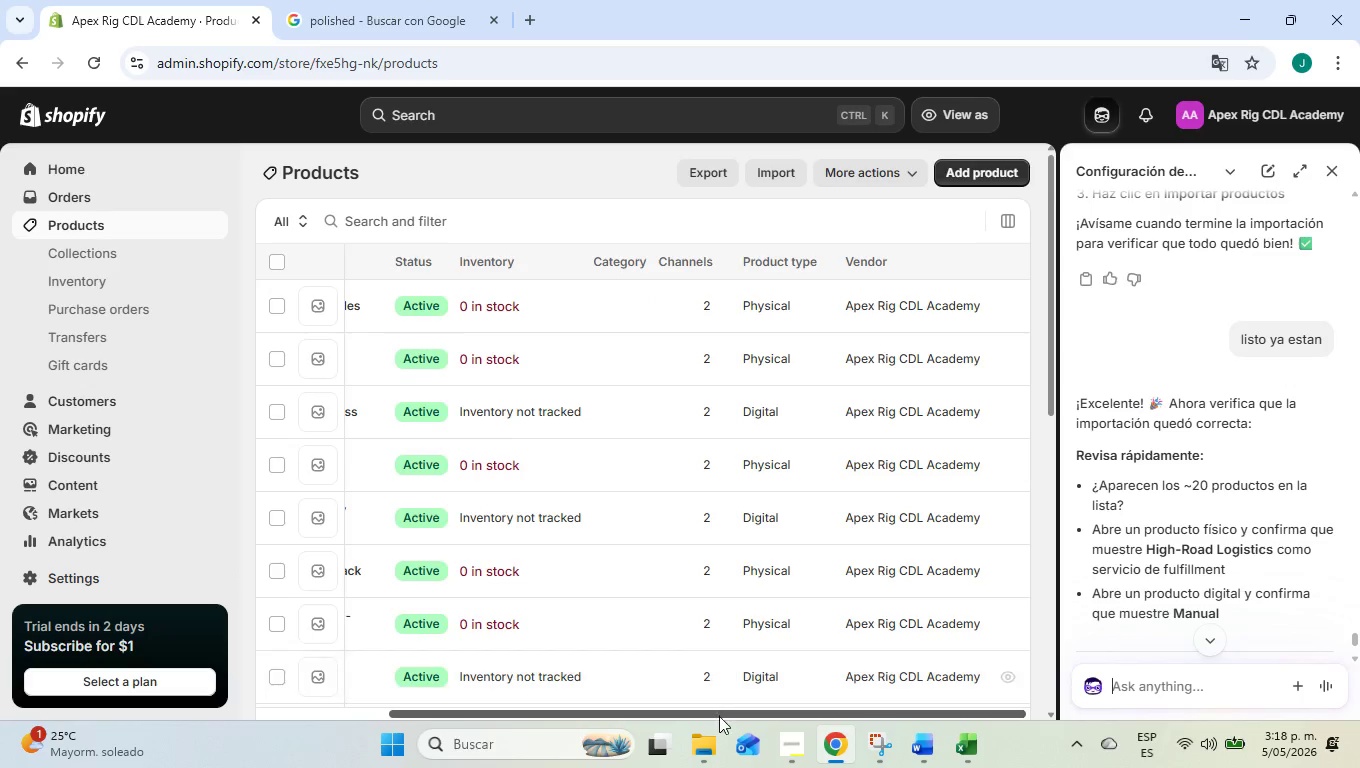 
left_click_drag(start_coordinate=[720, 716], to_coordinate=[471, 694])
 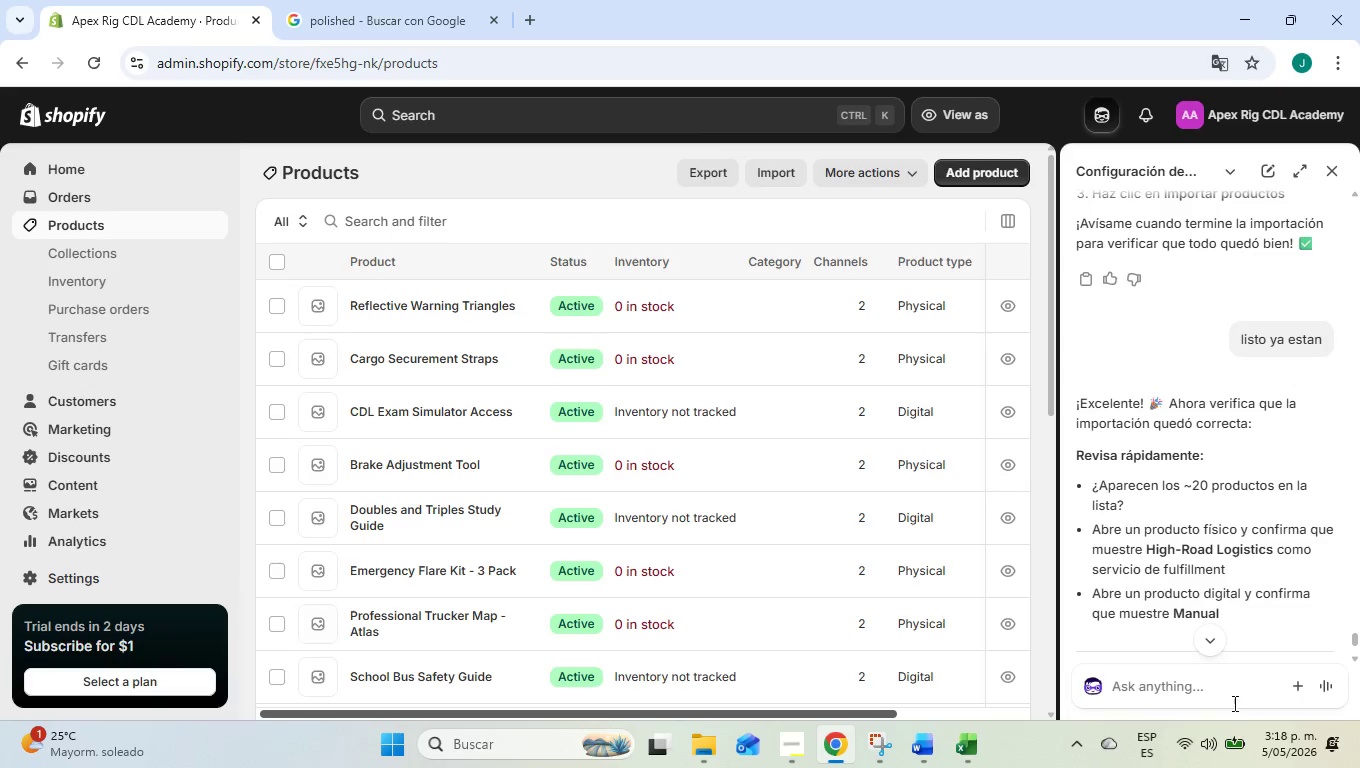 
left_click([1208, 695])
 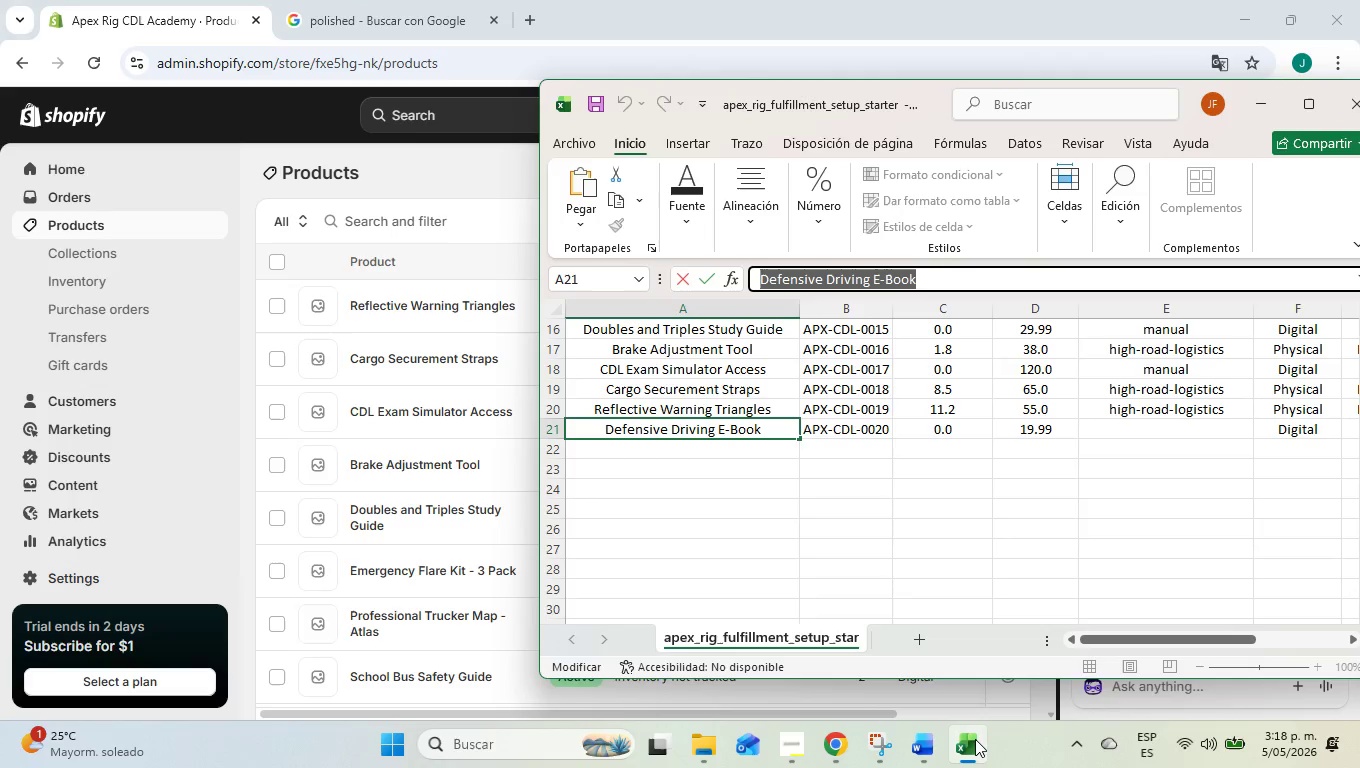 
wait(5.83)
 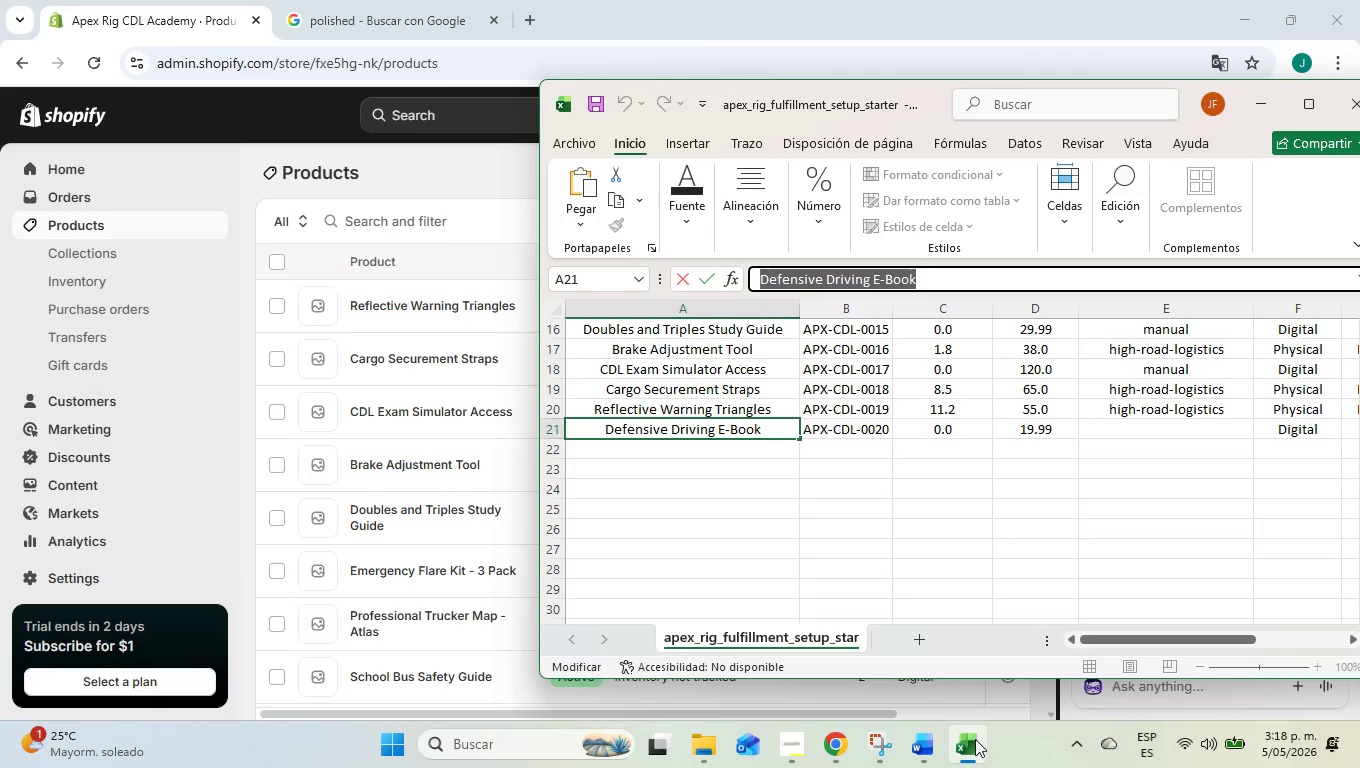 
left_click([975, 739])
 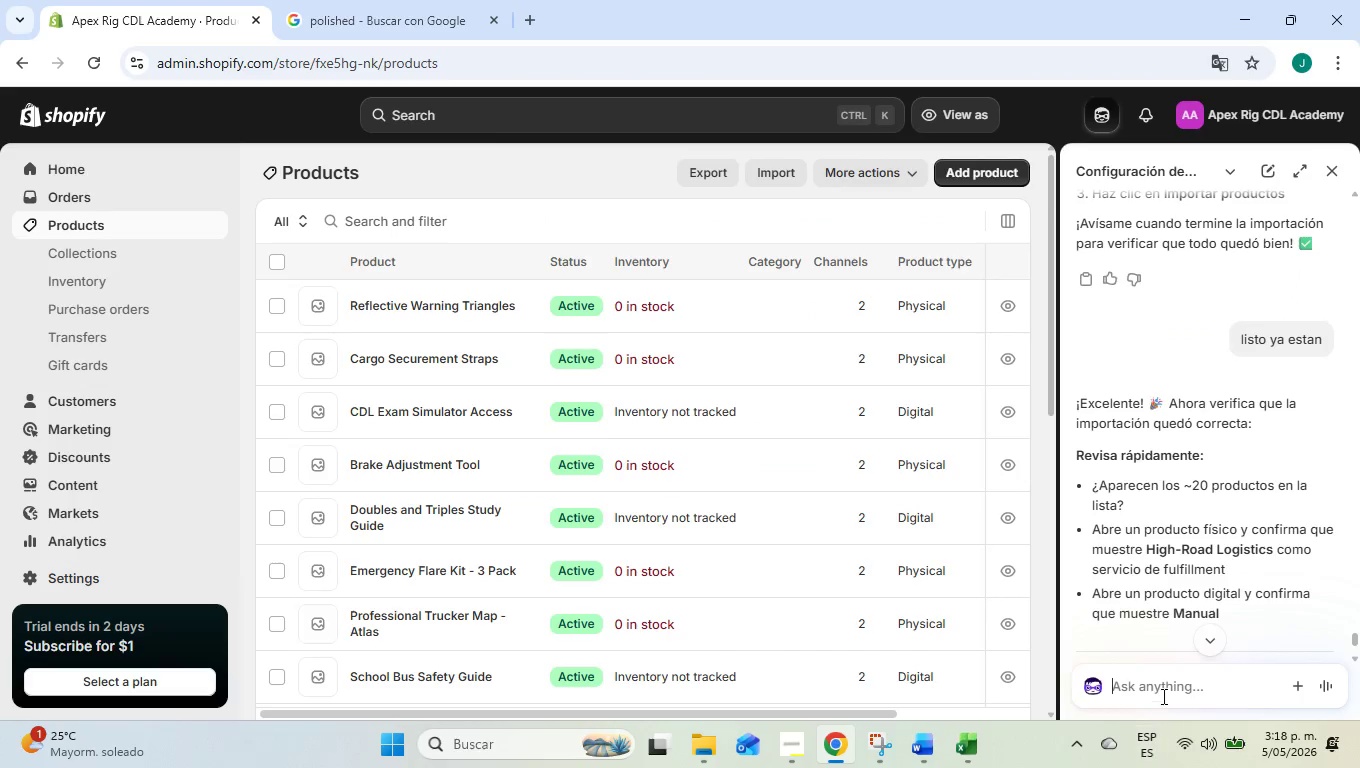 
left_click([1164, 683])
 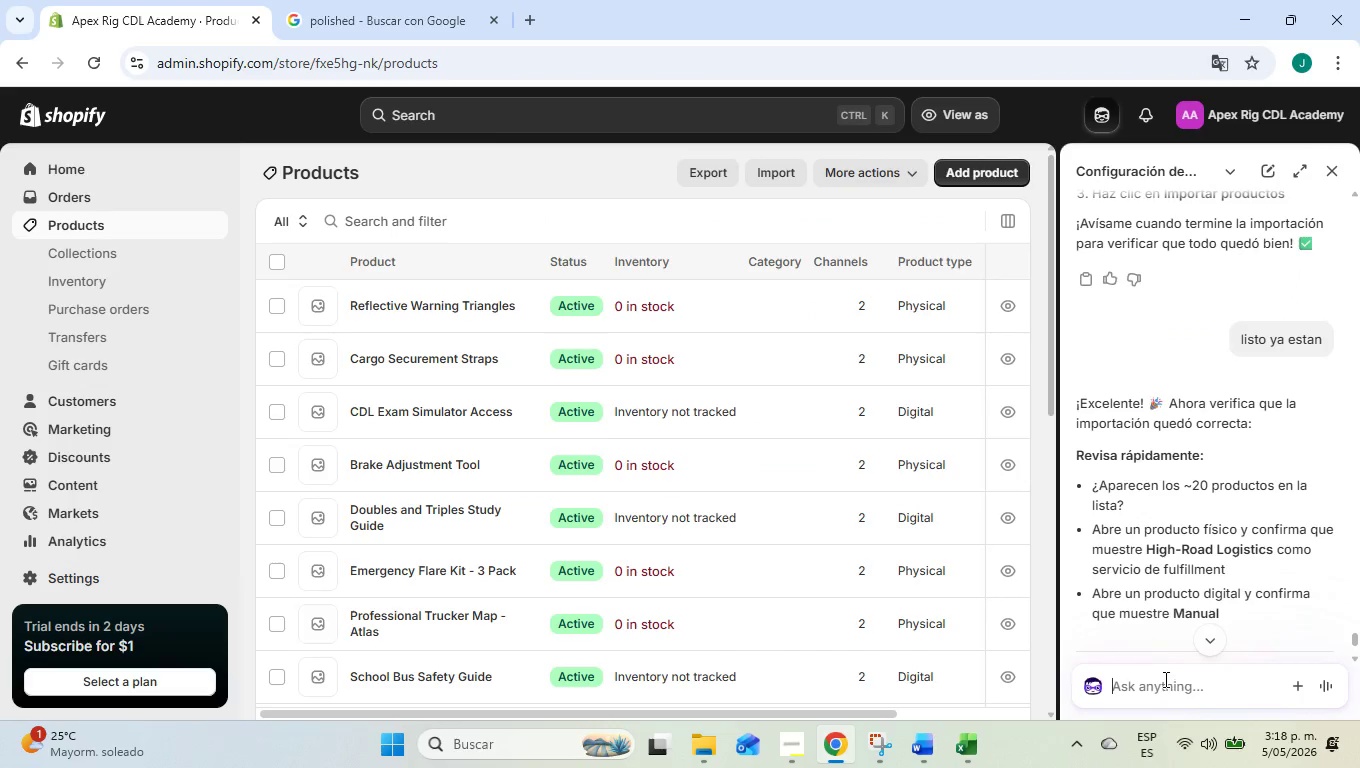 
type(falto 1 producto)
 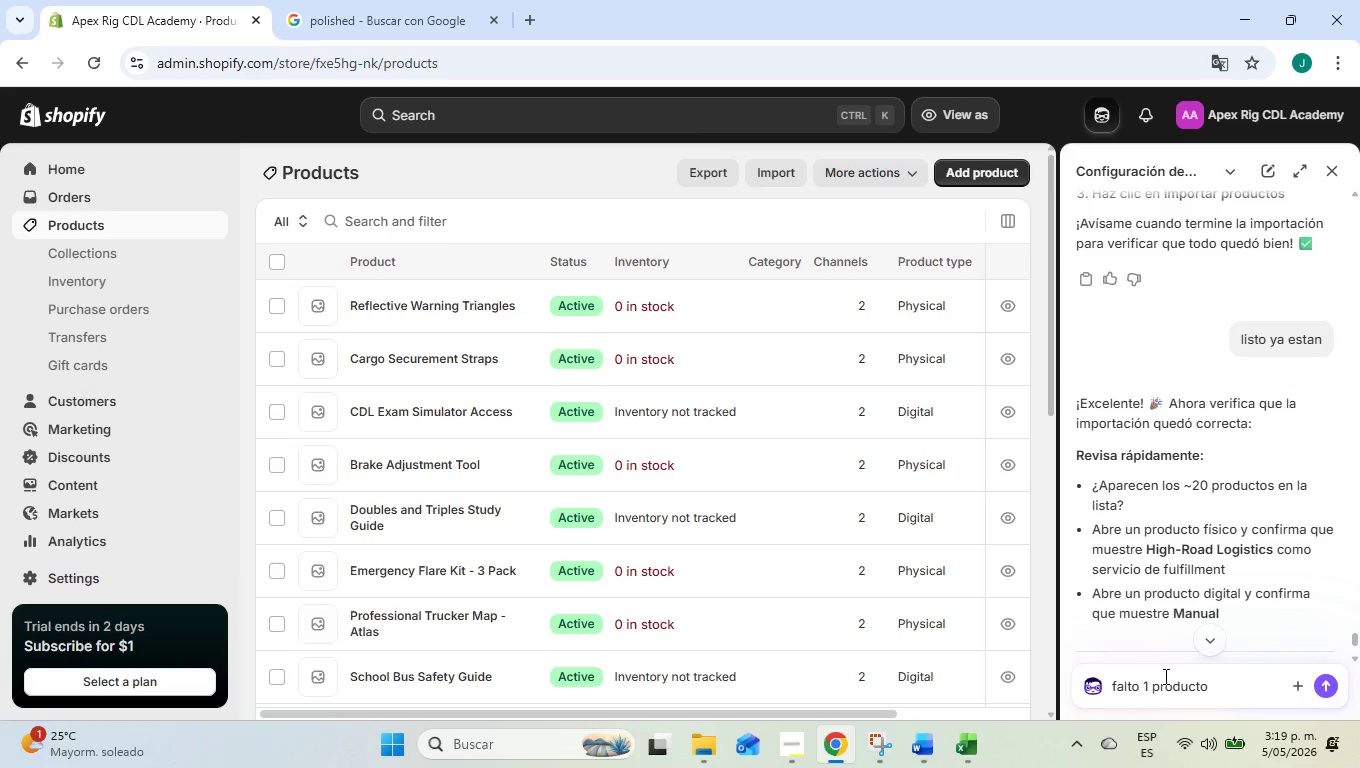 
scroll: coordinate [1164, 676], scroll_direction: up, amount: 1.0
 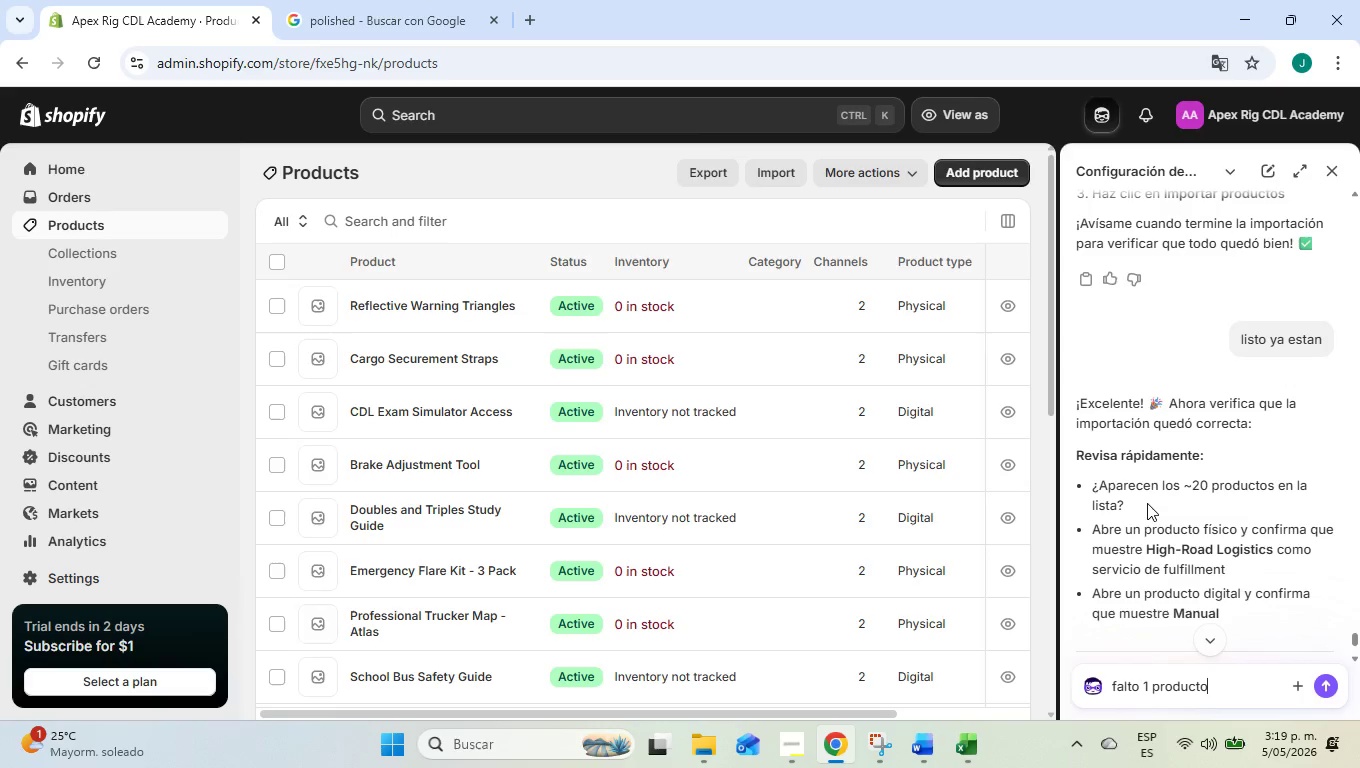 
scroll: coordinate [1147, 503], scroll_direction: down, amount: 1.0
 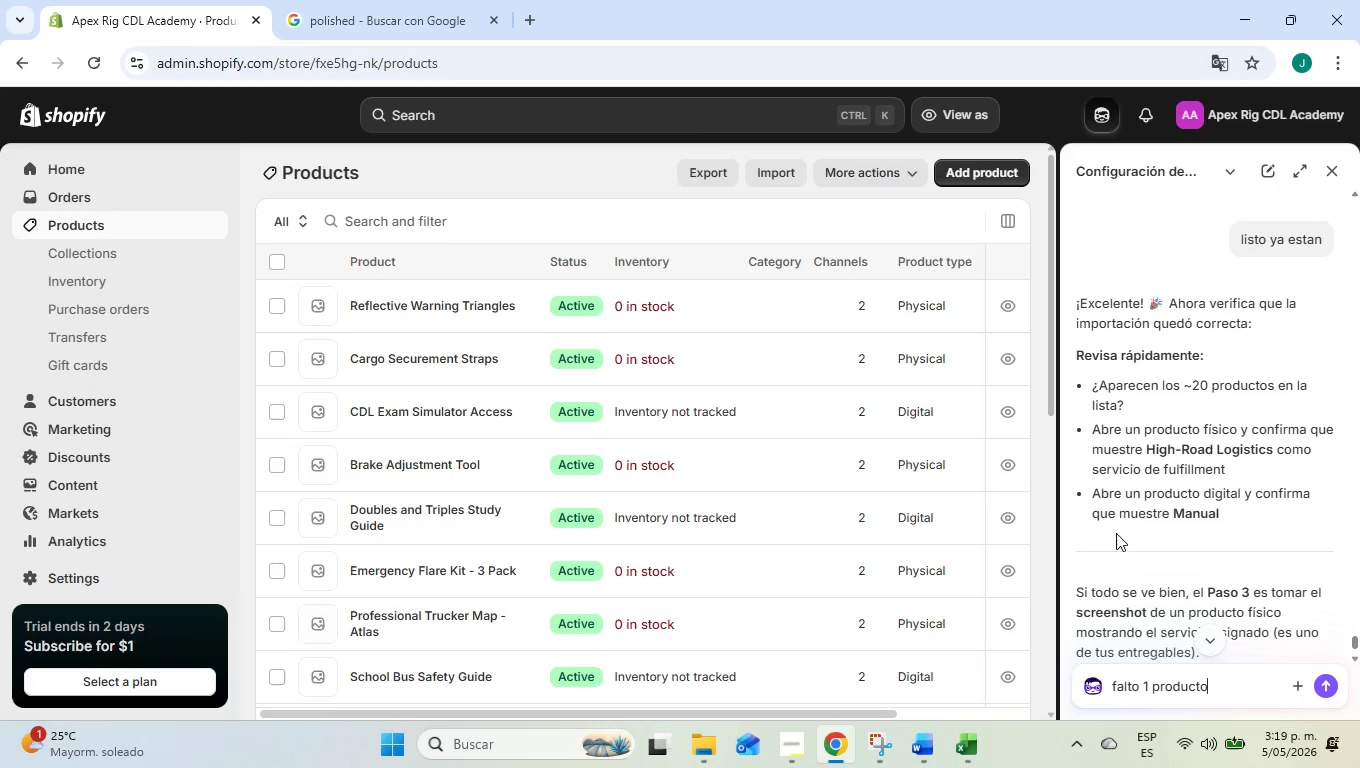 
left_click([969, 760])
 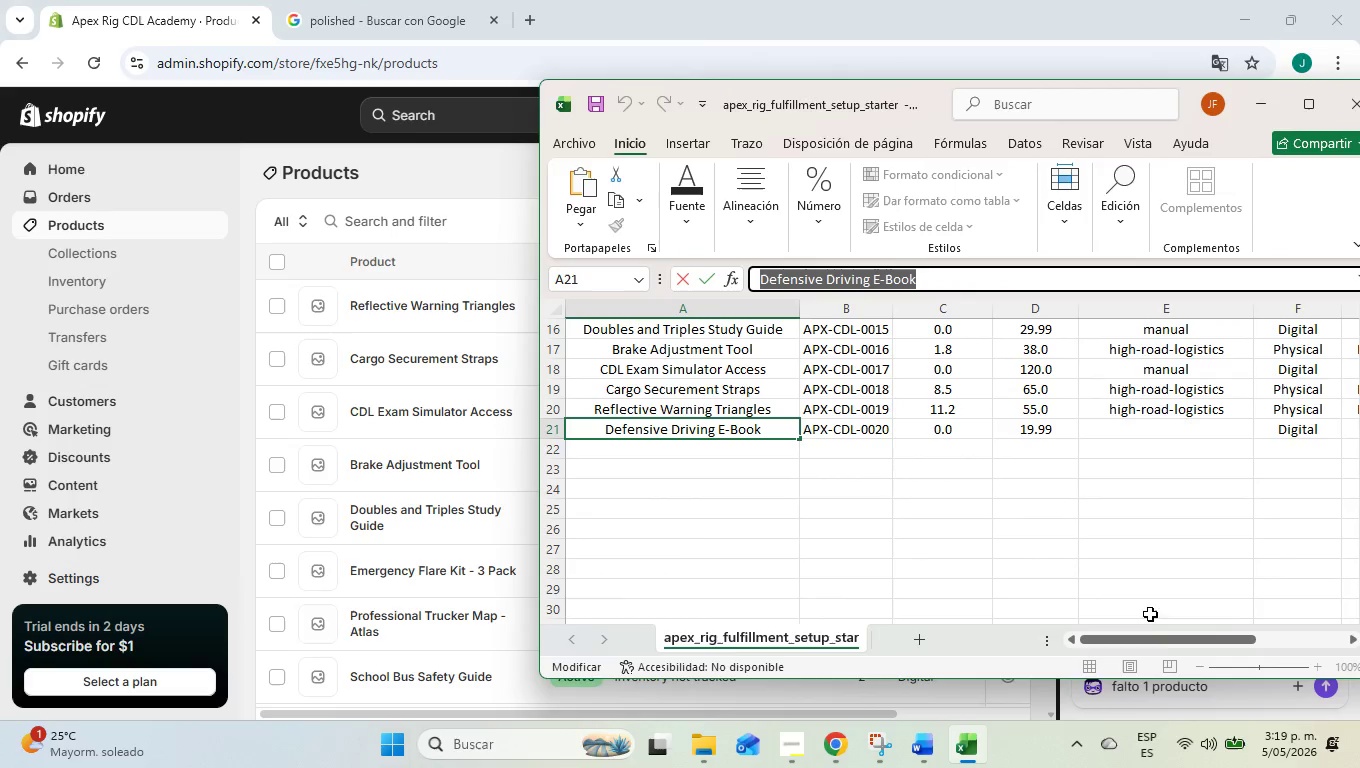 
left_click_drag(start_coordinate=[1162, 640], to_coordinate=[1173, 639])
 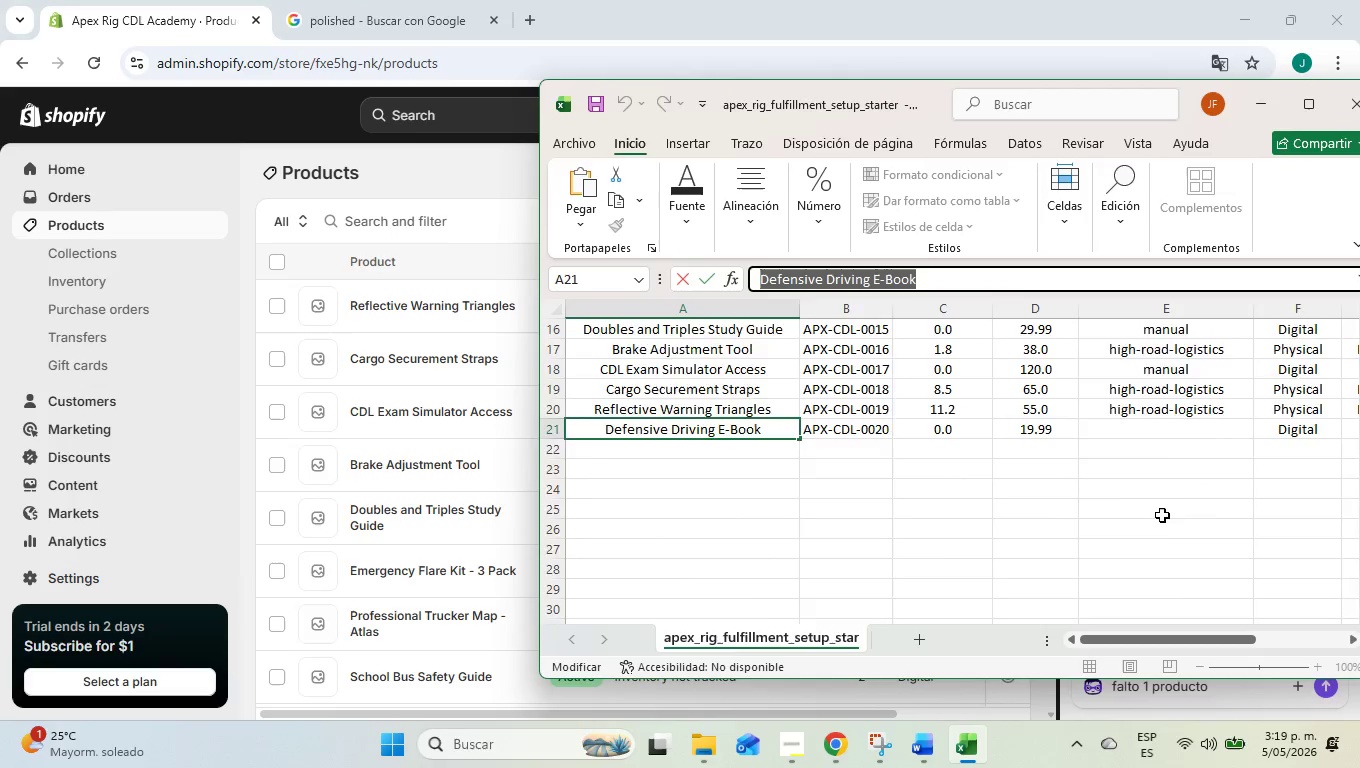 
scroll: coordinate [1162, 515], scroll_direction: up, amount: 14.0
 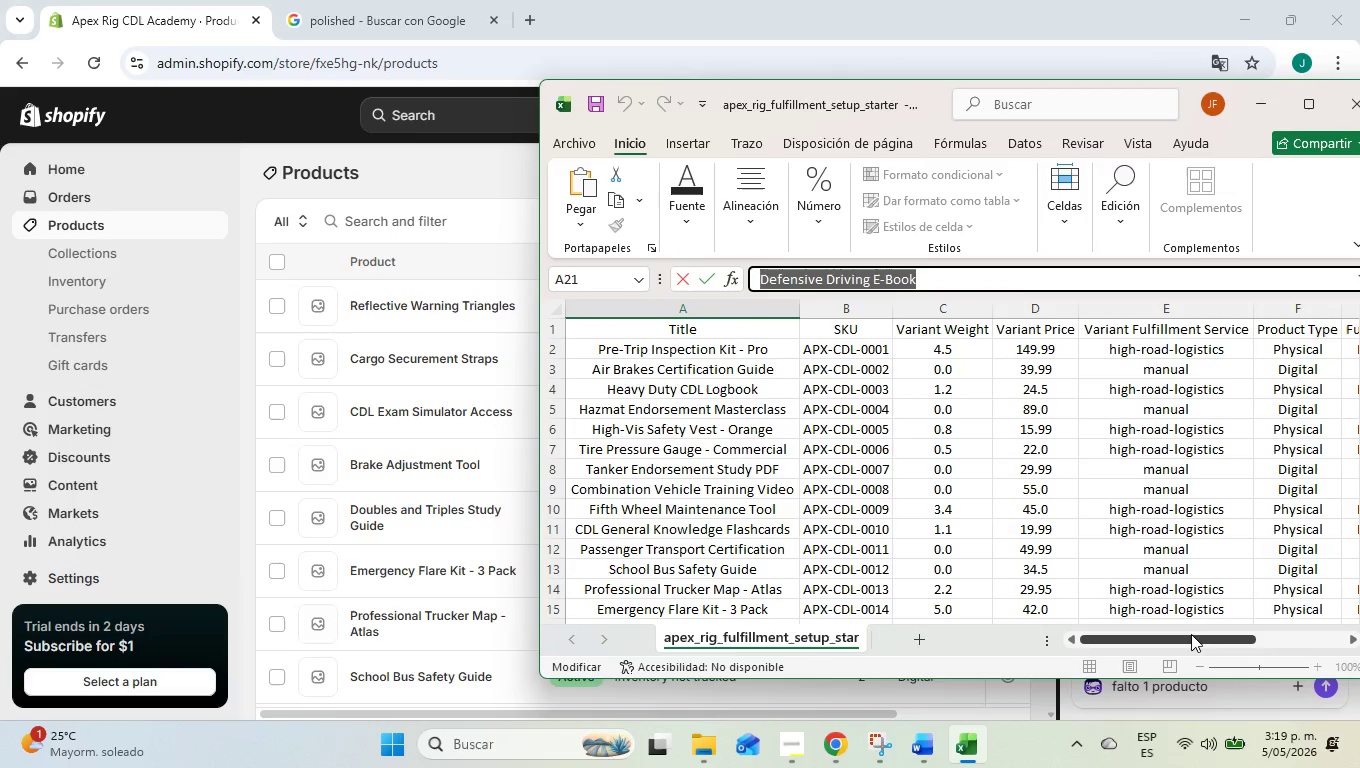 
left_click_drag(start_coordinate=[1190, 634], to_coordinate=[1212, 632])
 